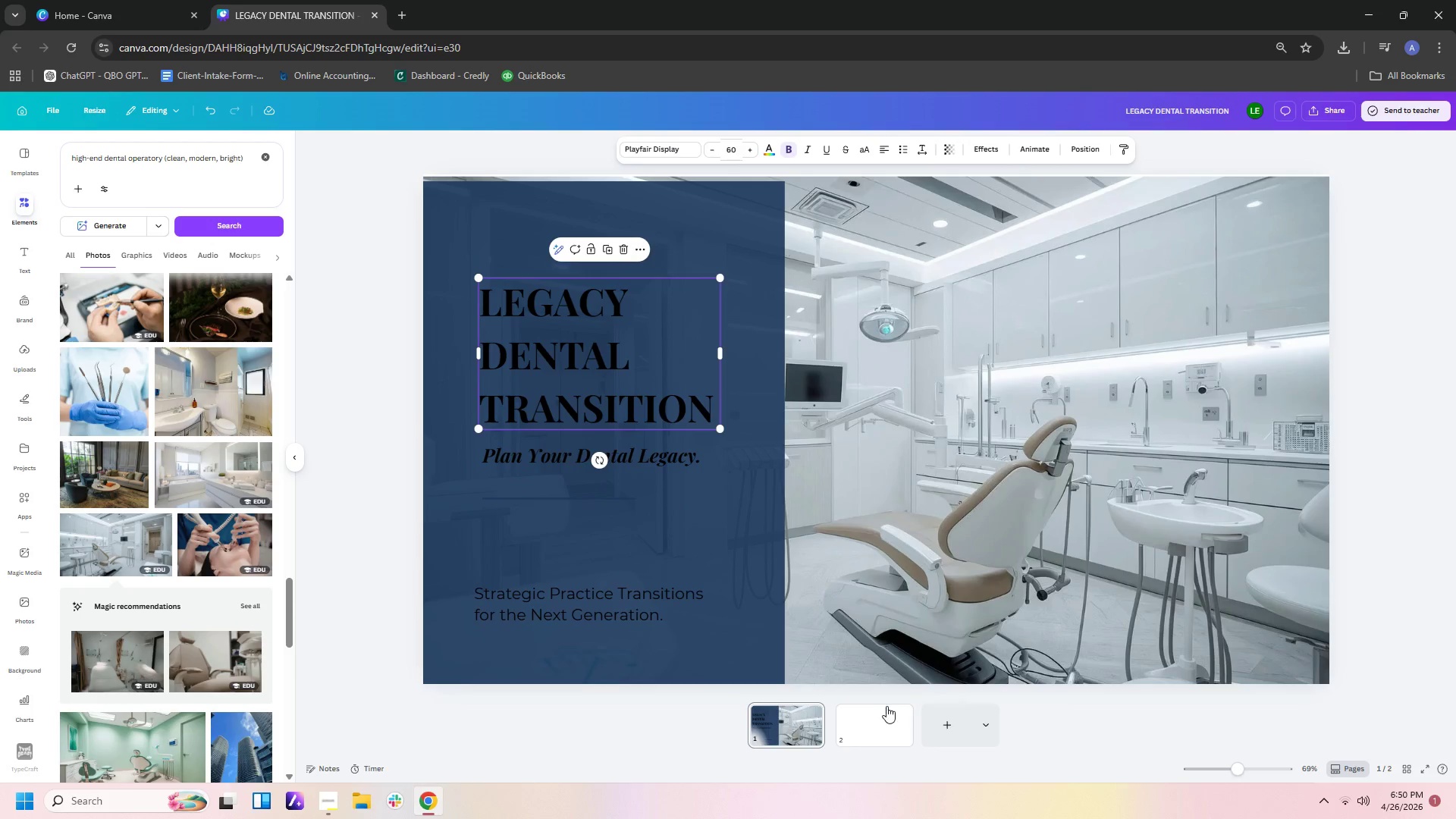 
left_click([877, 713])
 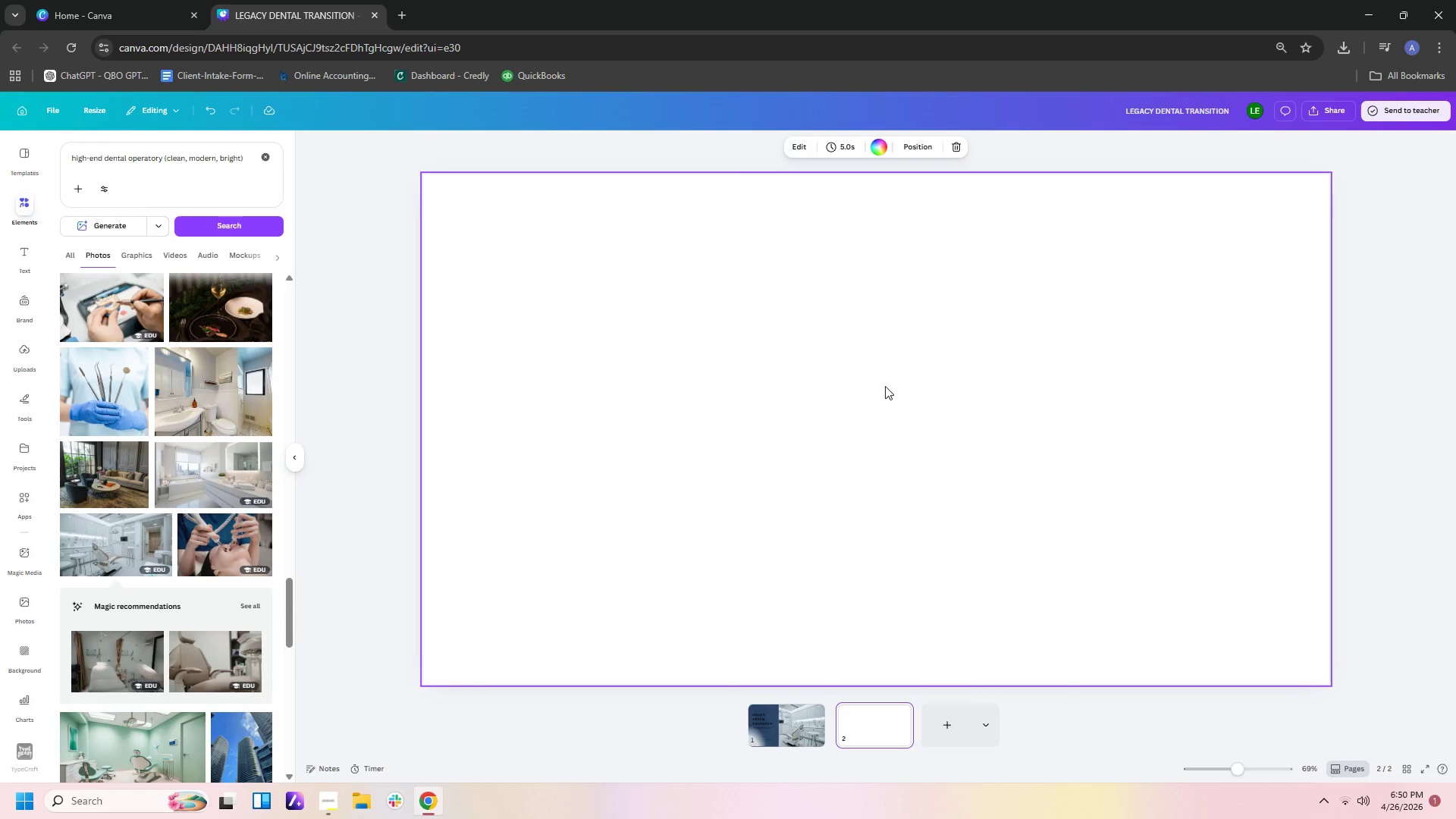 
key(Control+V)
 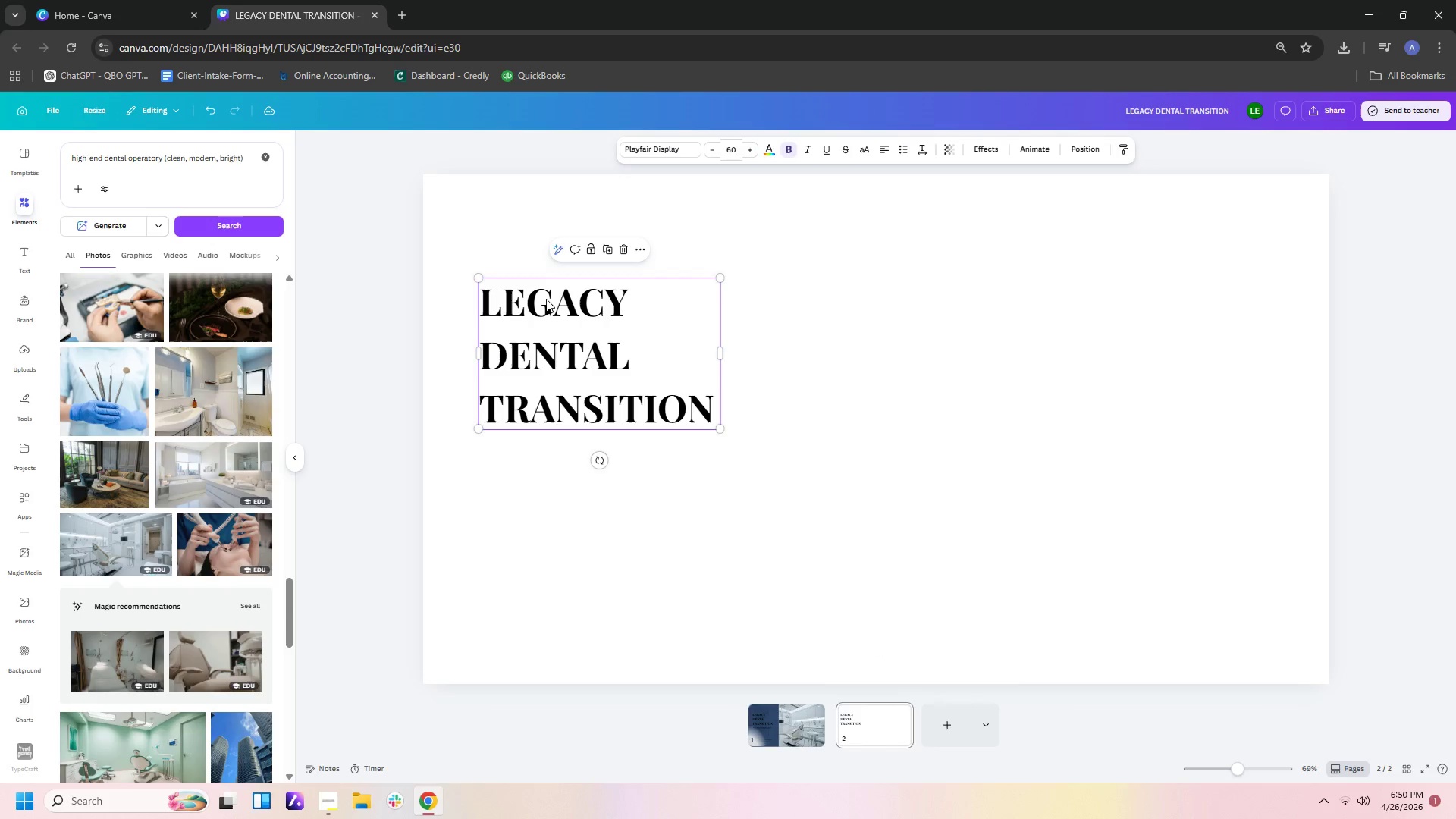 
double_click([546, 299])
 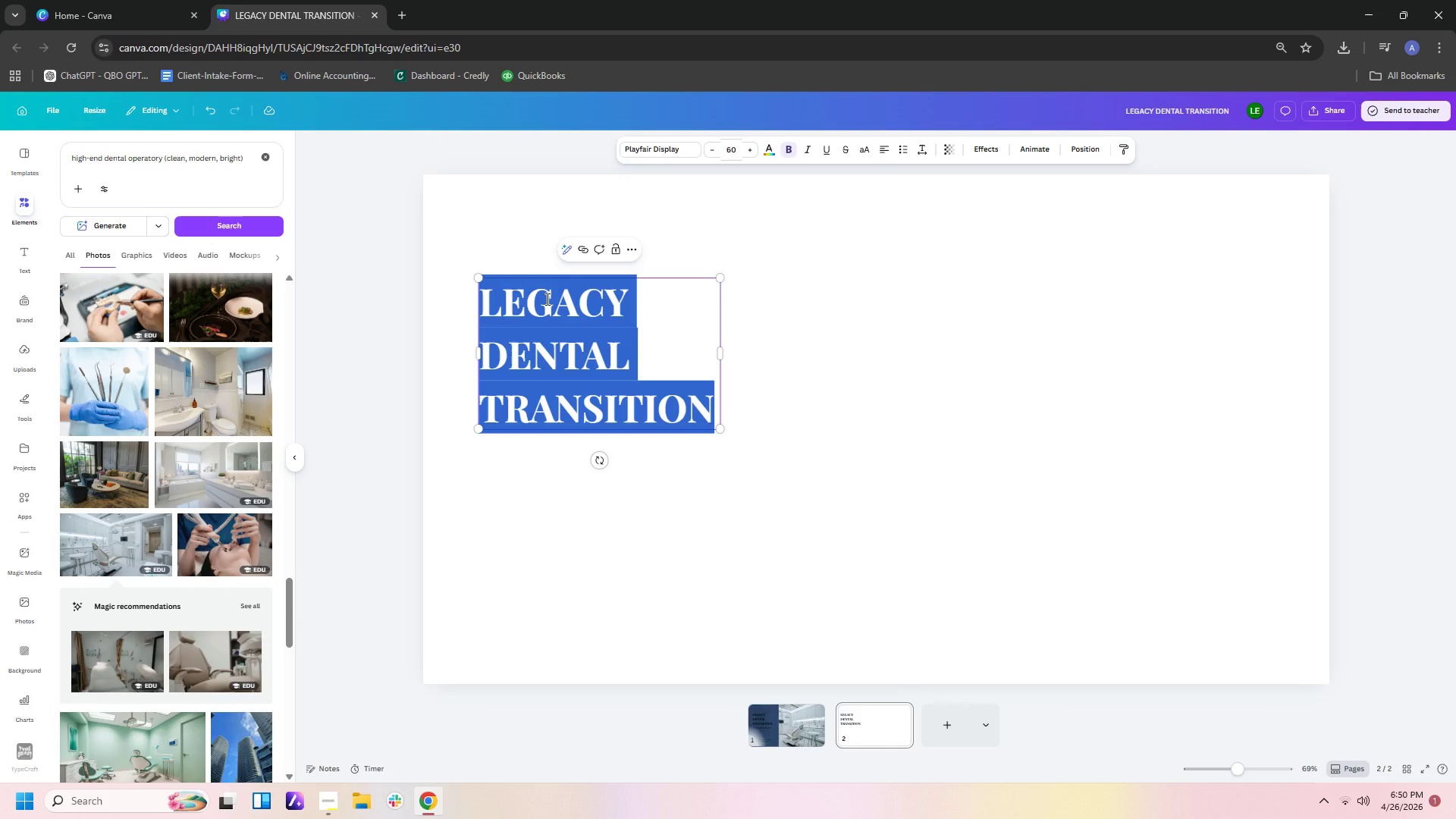 
type(t)
key(Backspace)
type(THE RETIREMENT GAP)
 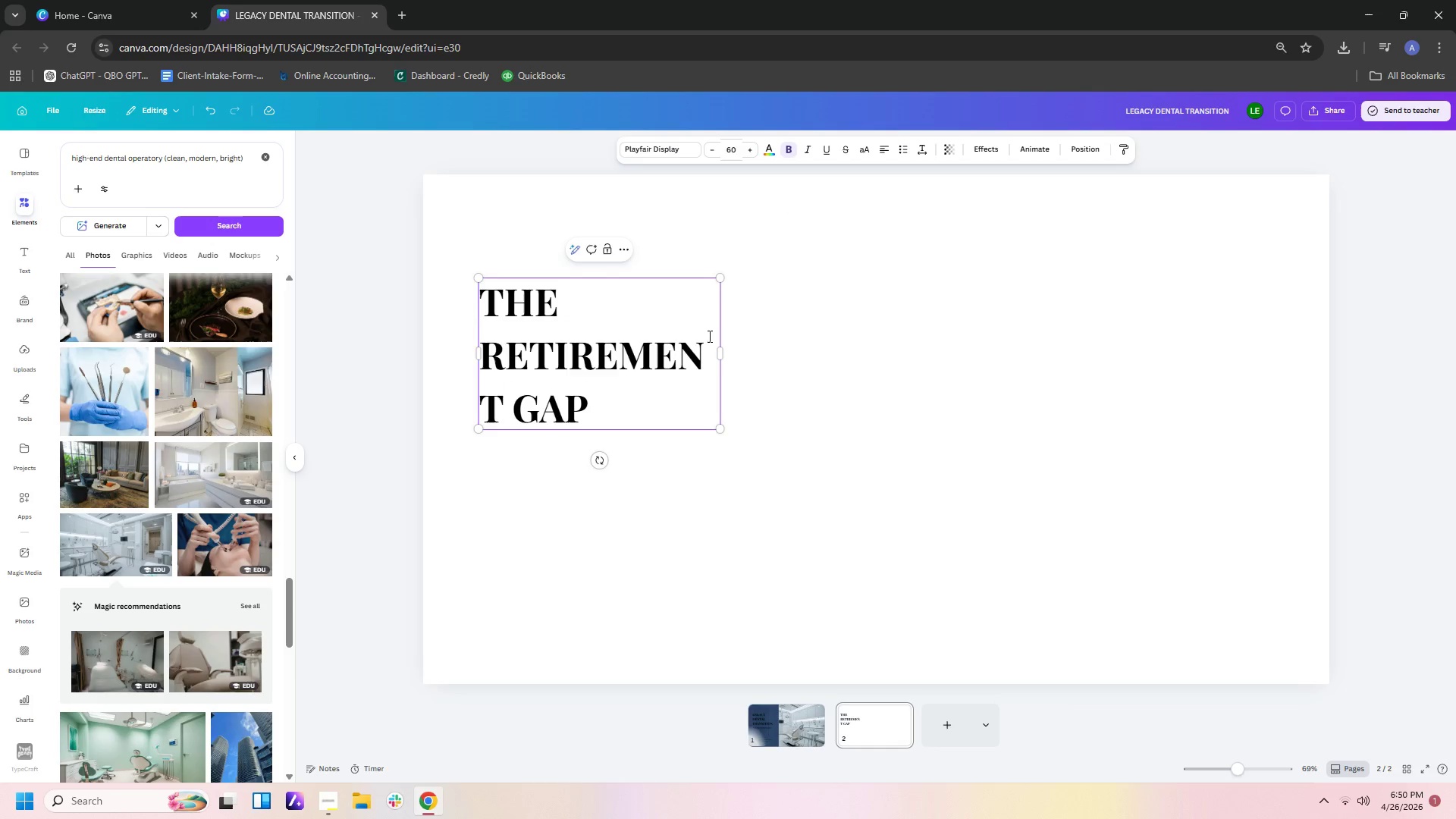 
left_click([722, 352])
 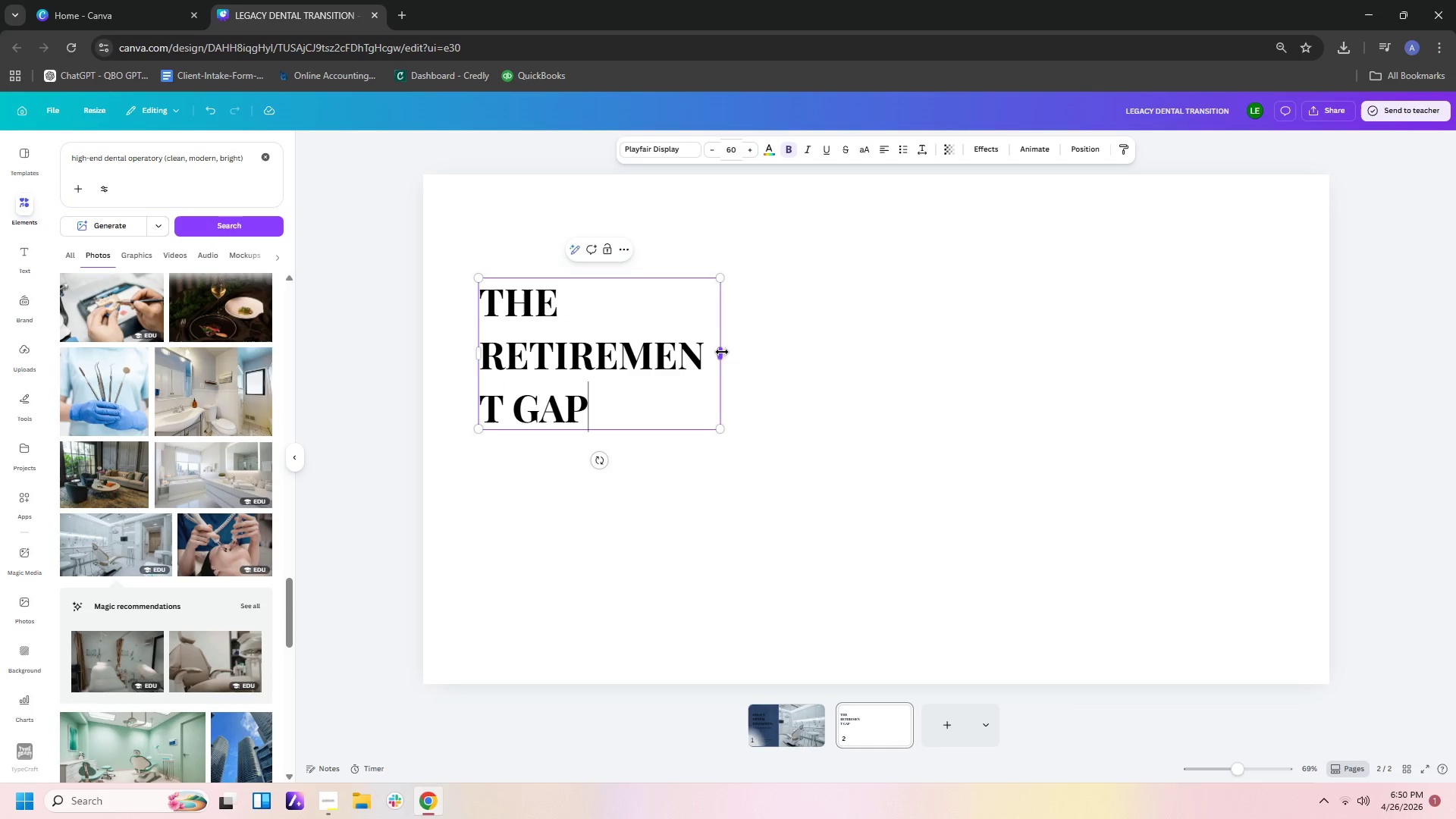 
left_click_drag(start_coordinate=[722, 352], to_coordinate=[926, 341])
 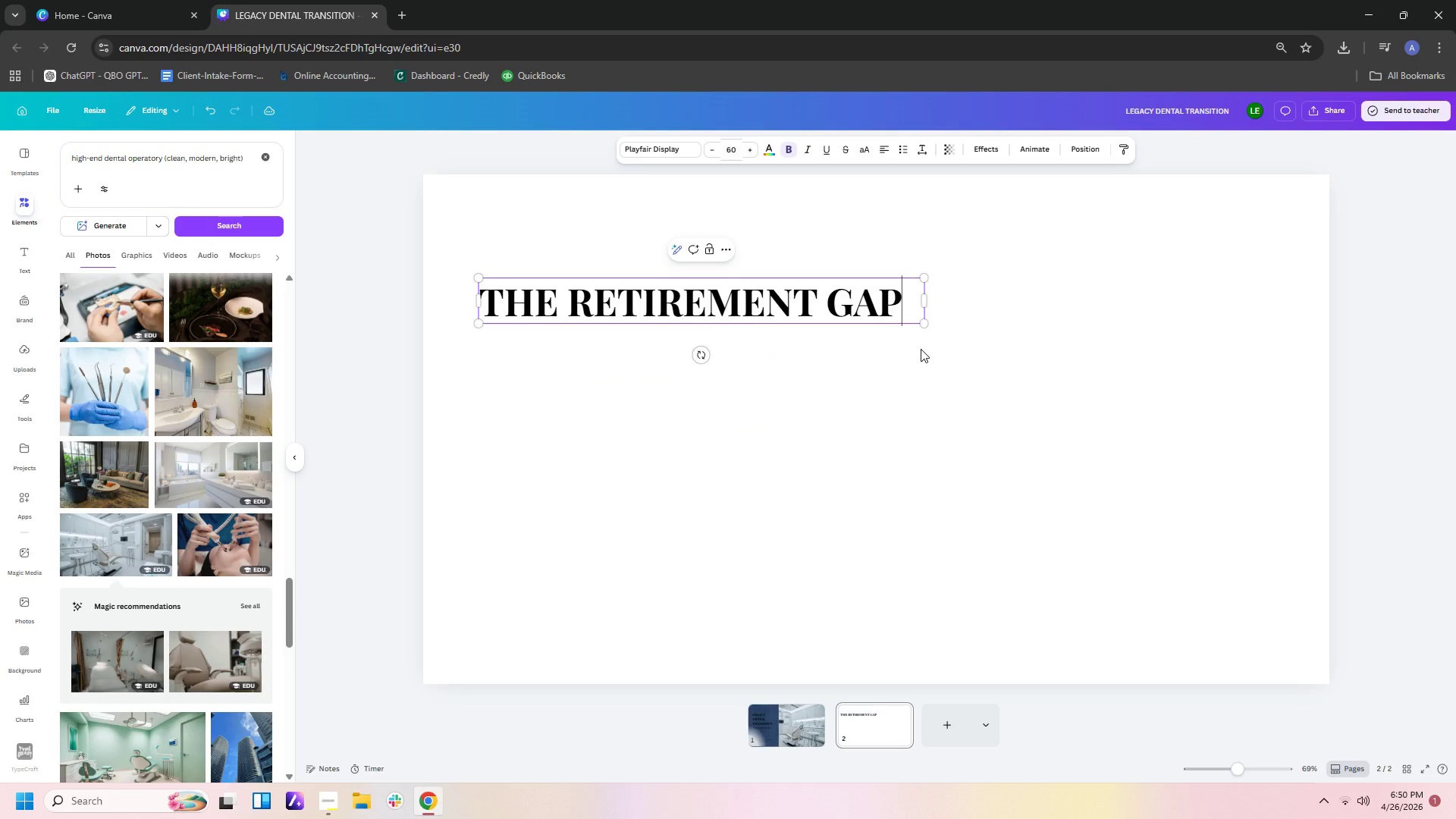 
left_click([921, 349])
 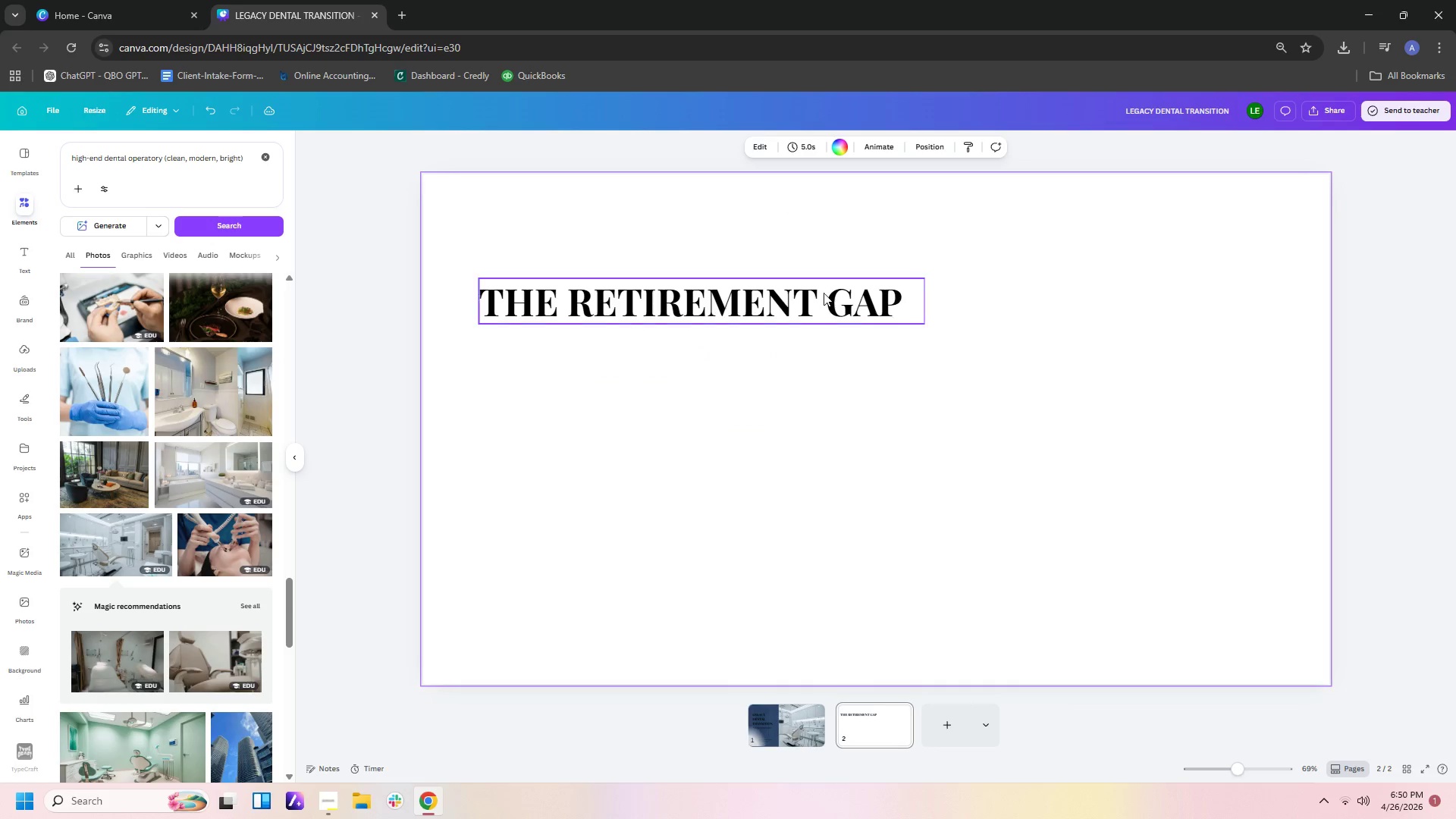 
left_click([822, 293])
 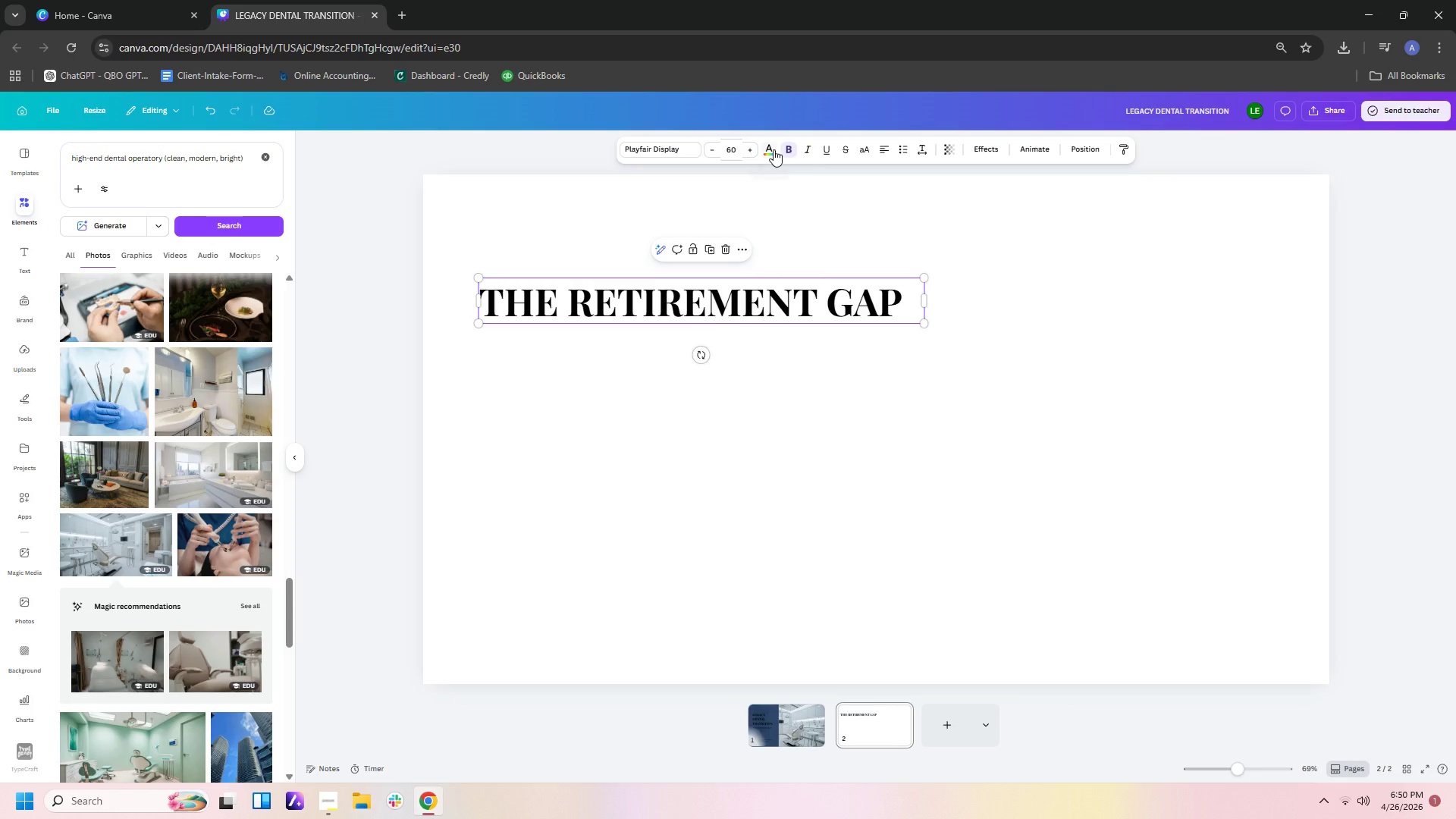 
left_click([775, 149])
 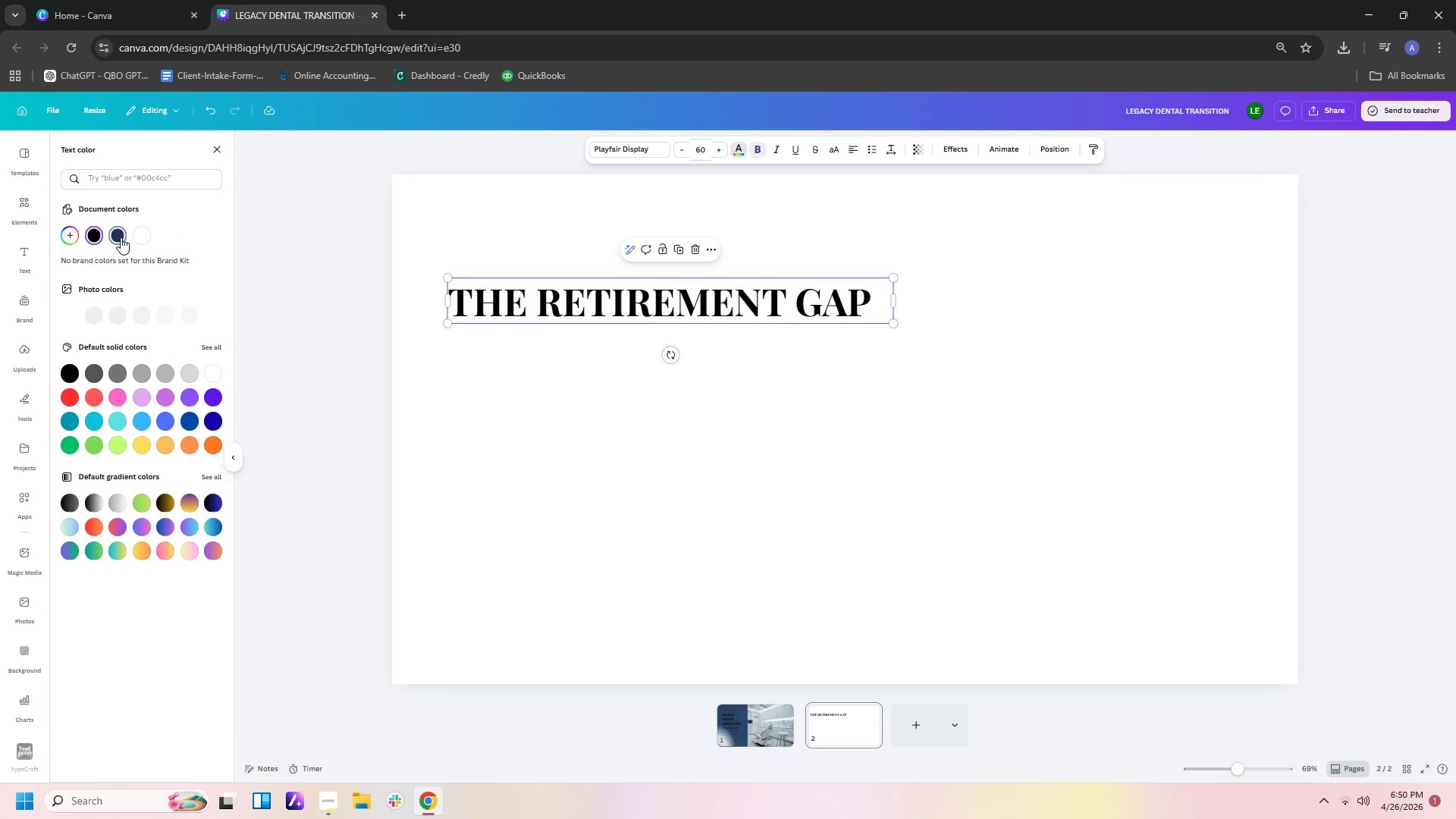 
double_click([730, 374])
 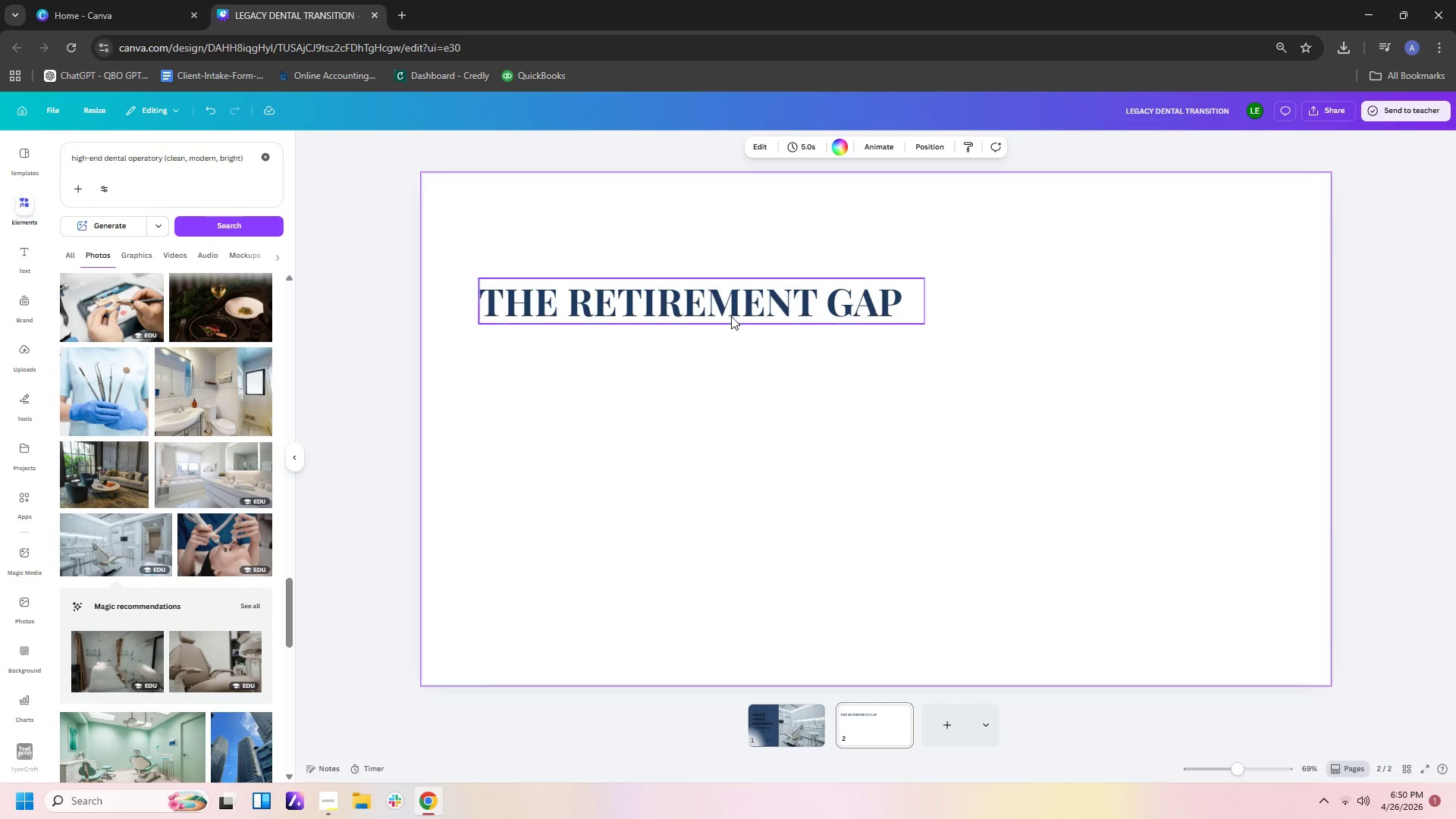 
left_click_drag(start_coordinate=[744, 292], to_coordinate=[742, 242])
 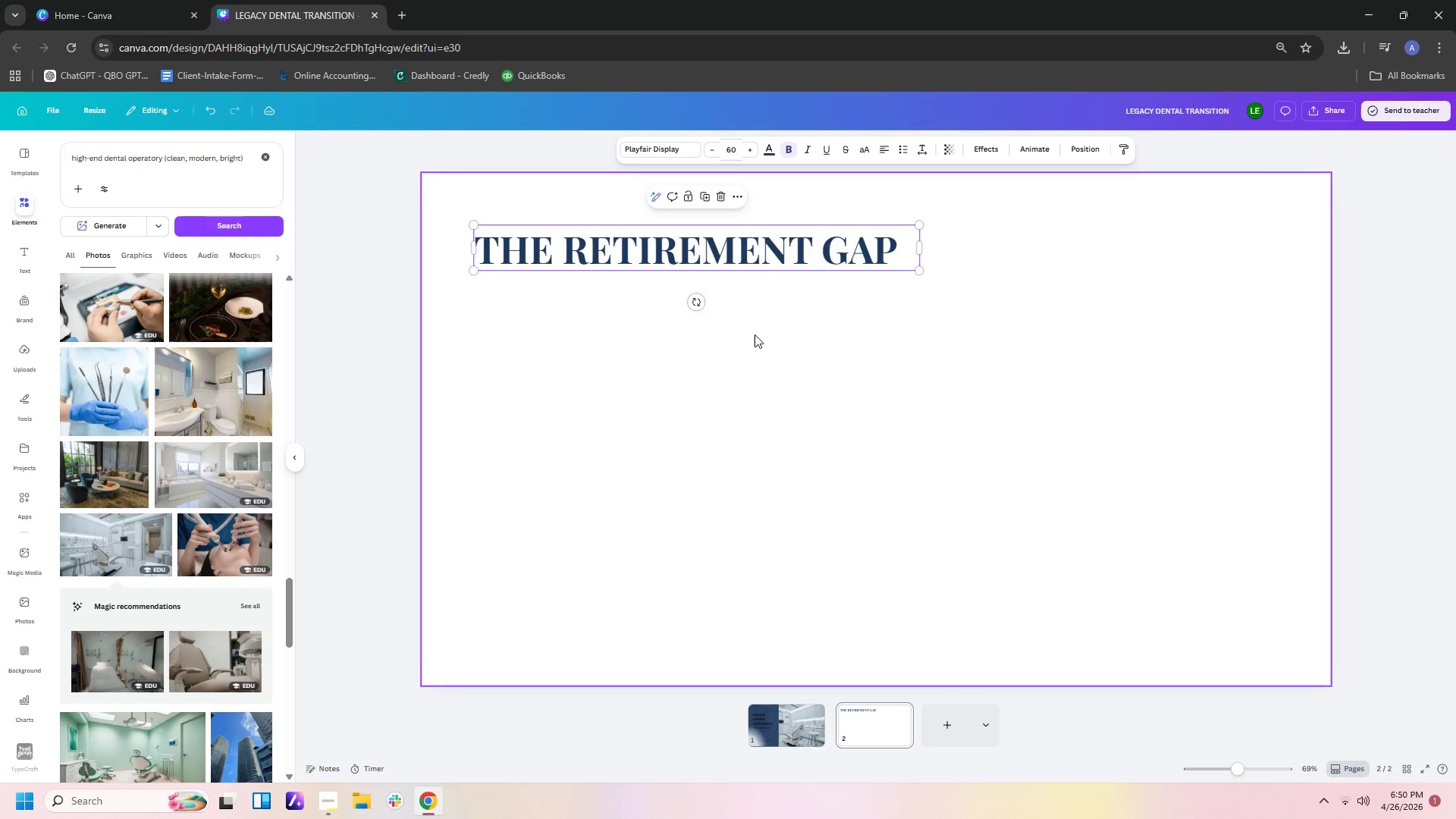 
left_click([755, 334])
 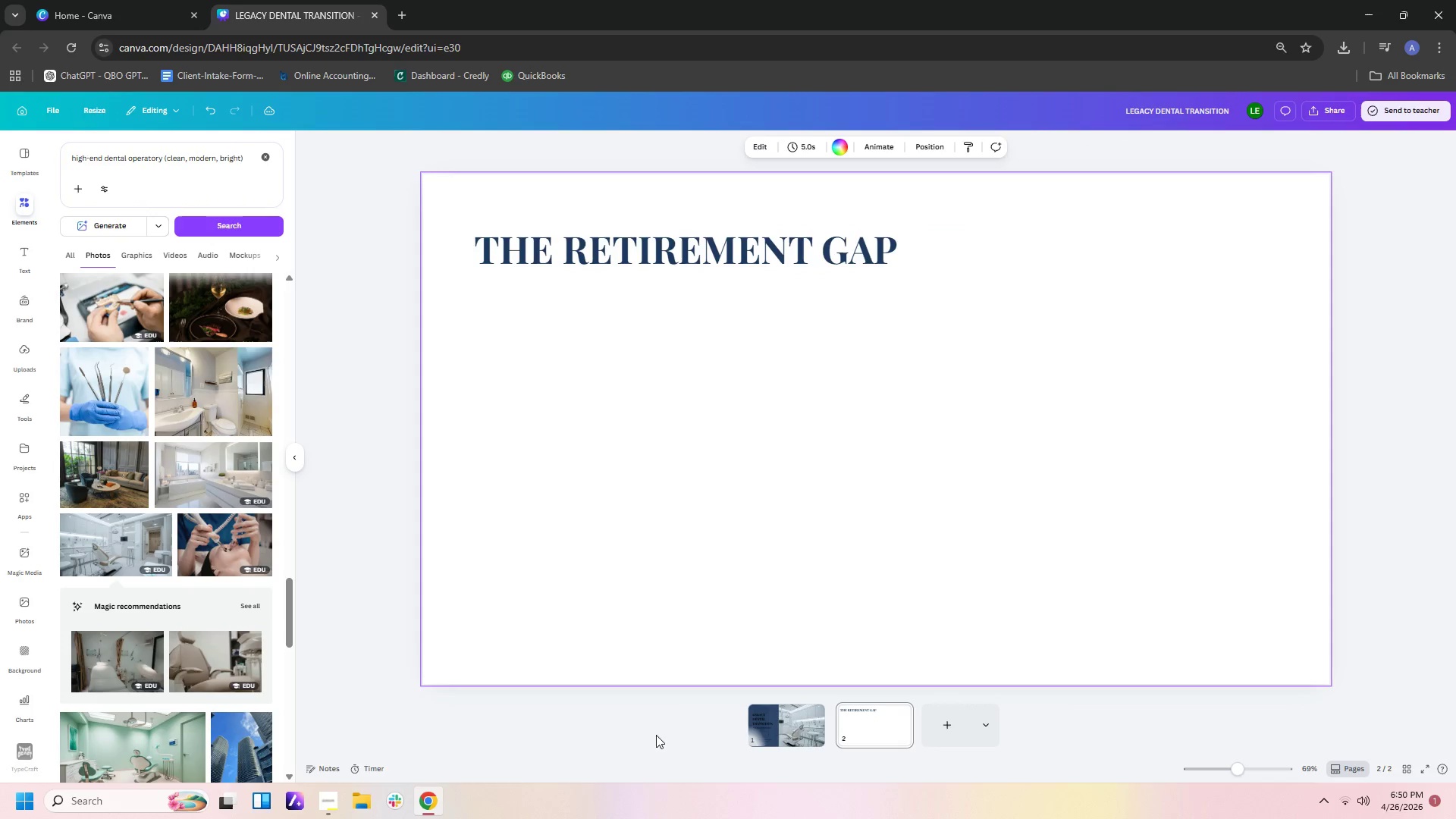 
left_click([790, 714])
 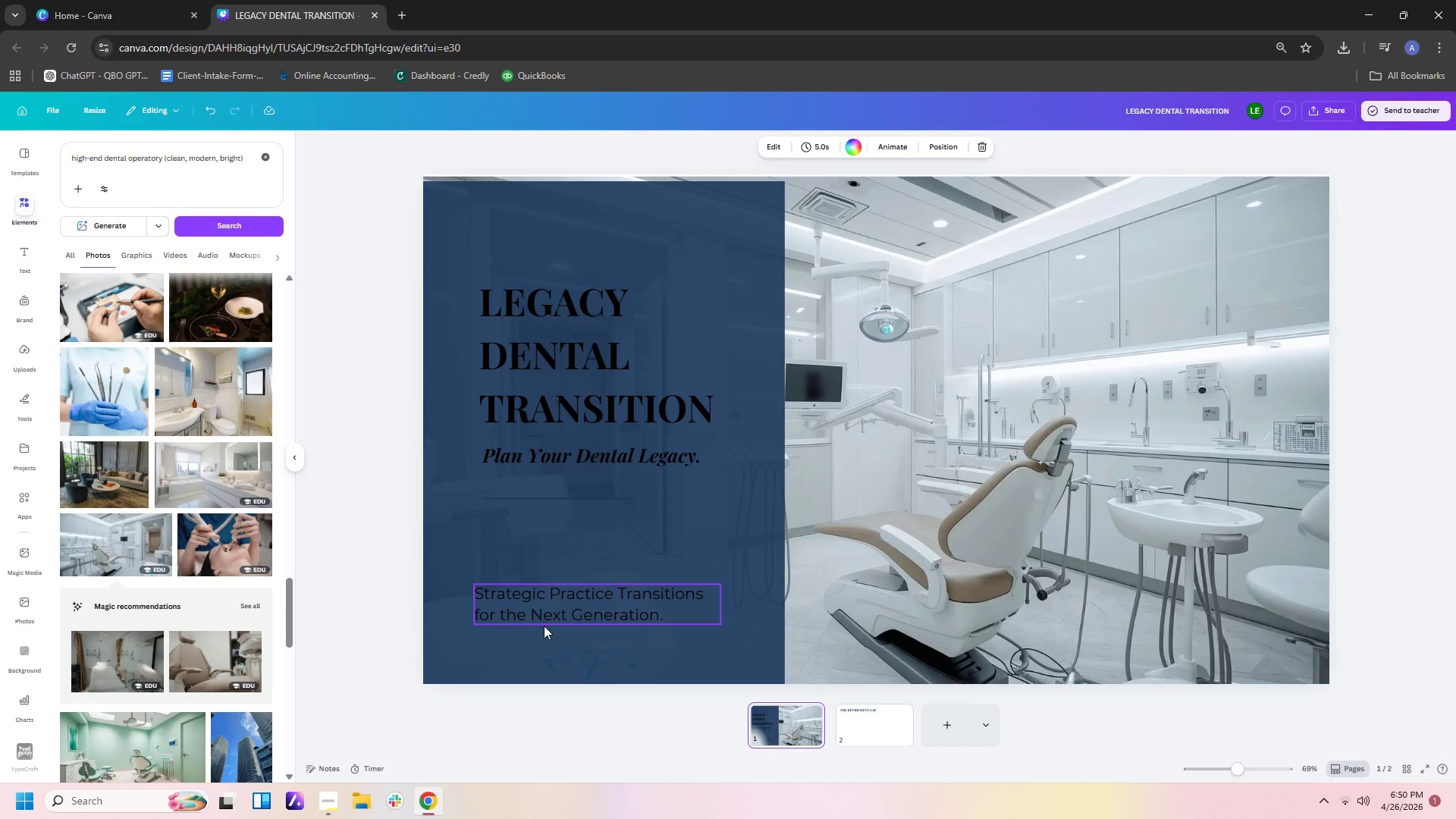 
key(Control+C)
 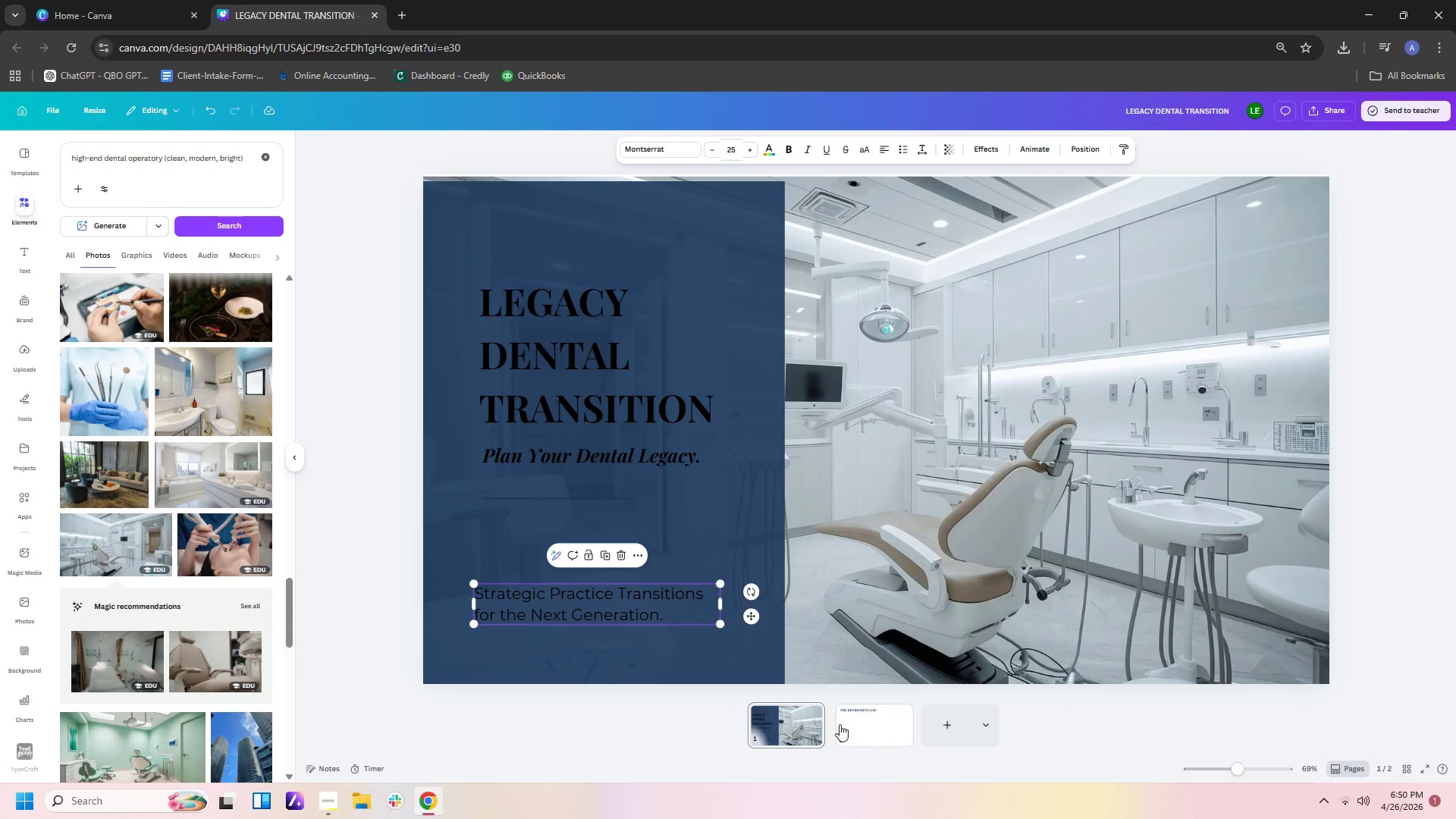 
double_click([844, 724])
 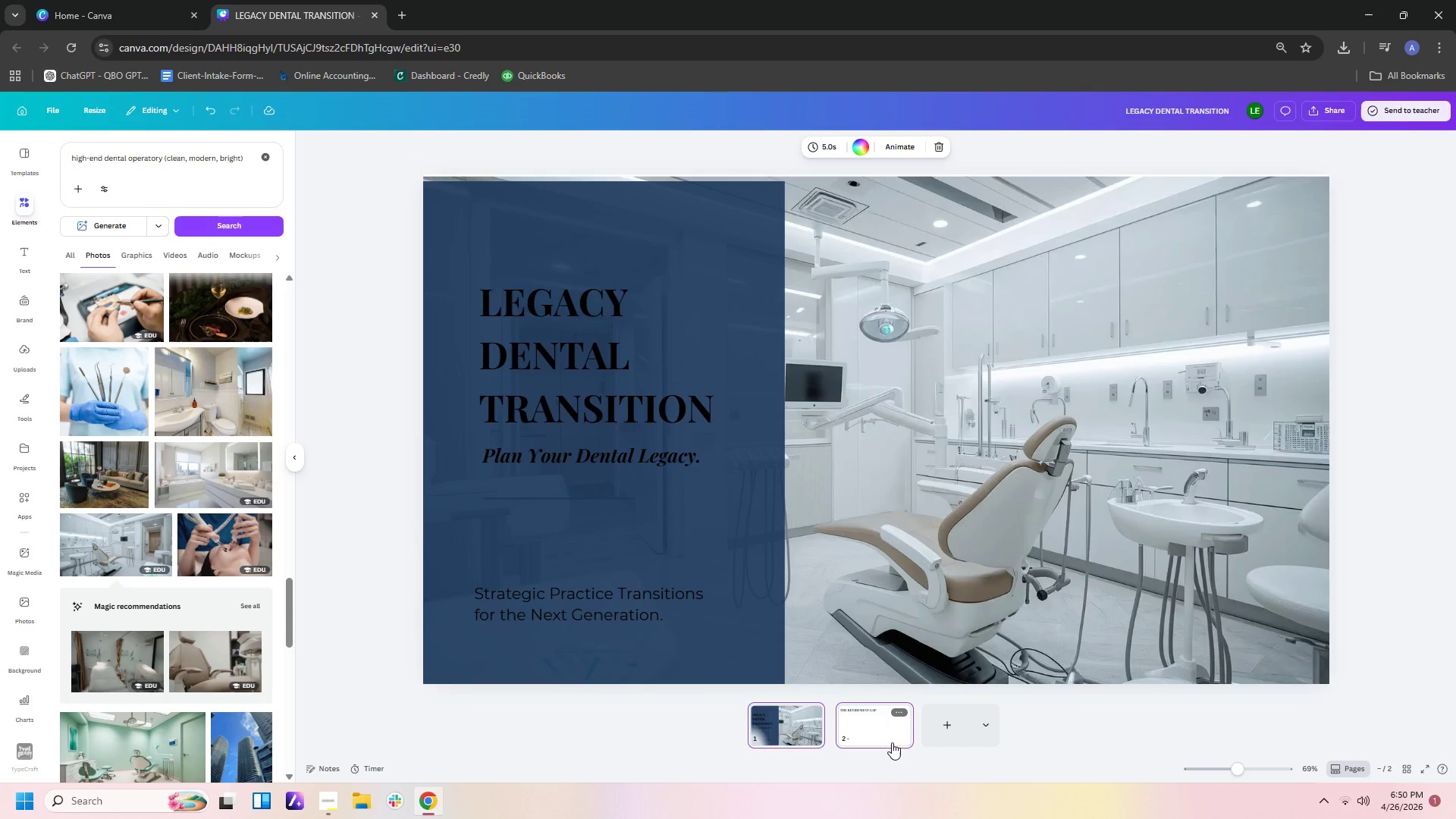 
key(Control+V)
 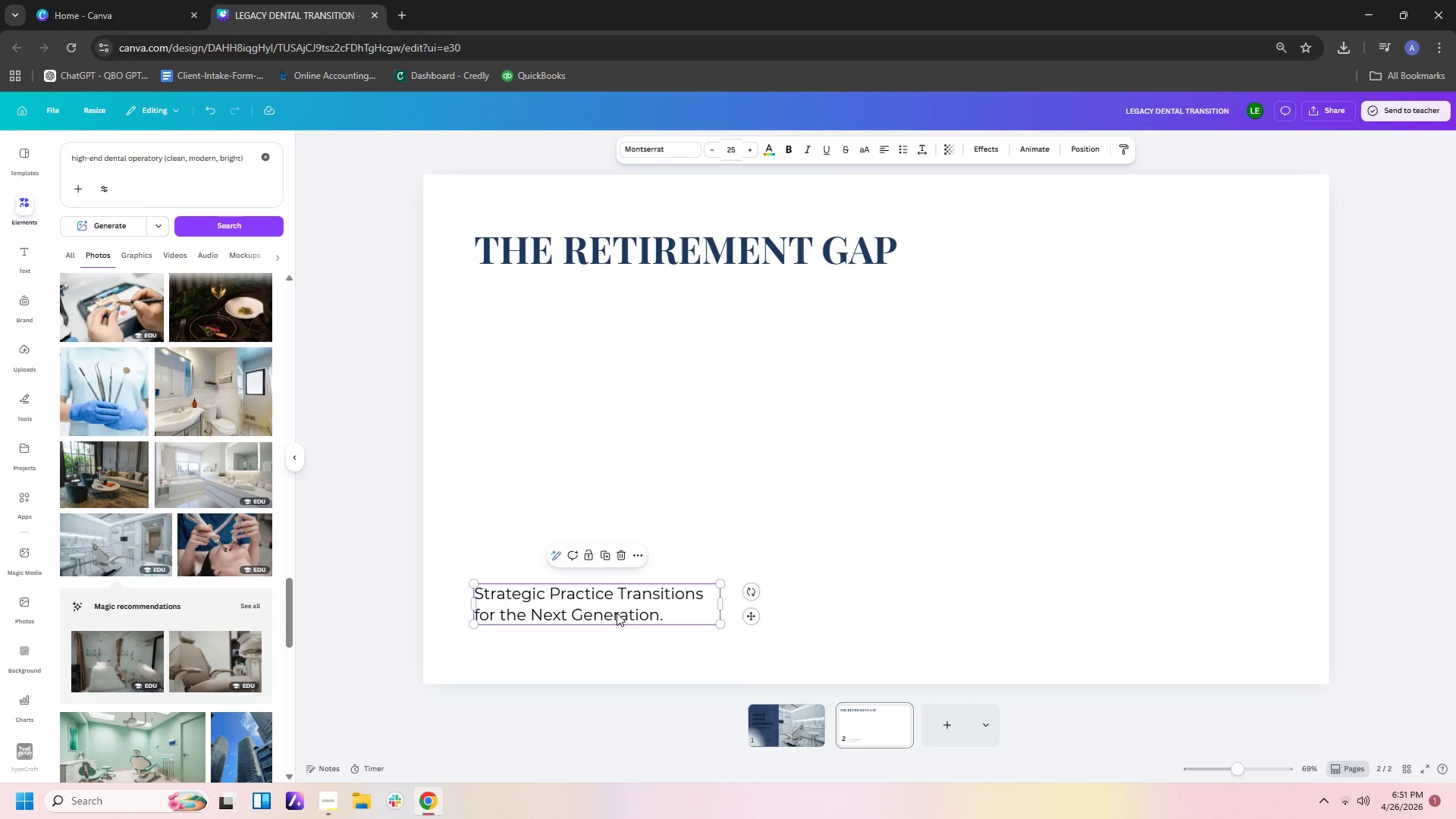 
left_click_drag(start_coordinate=[617, 613], to_coordinate=[613, 328])
 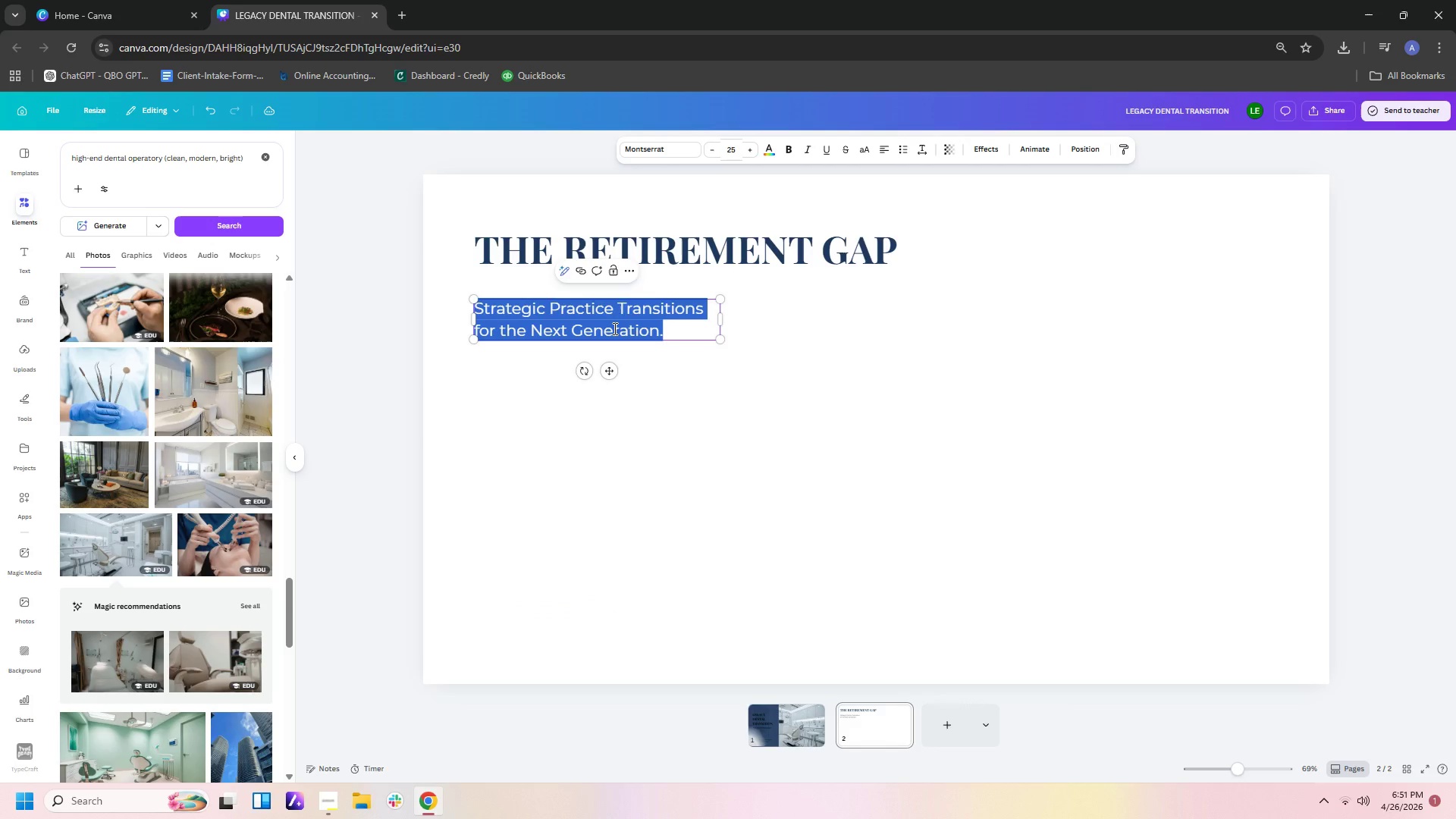 
double_click([613, 328])
 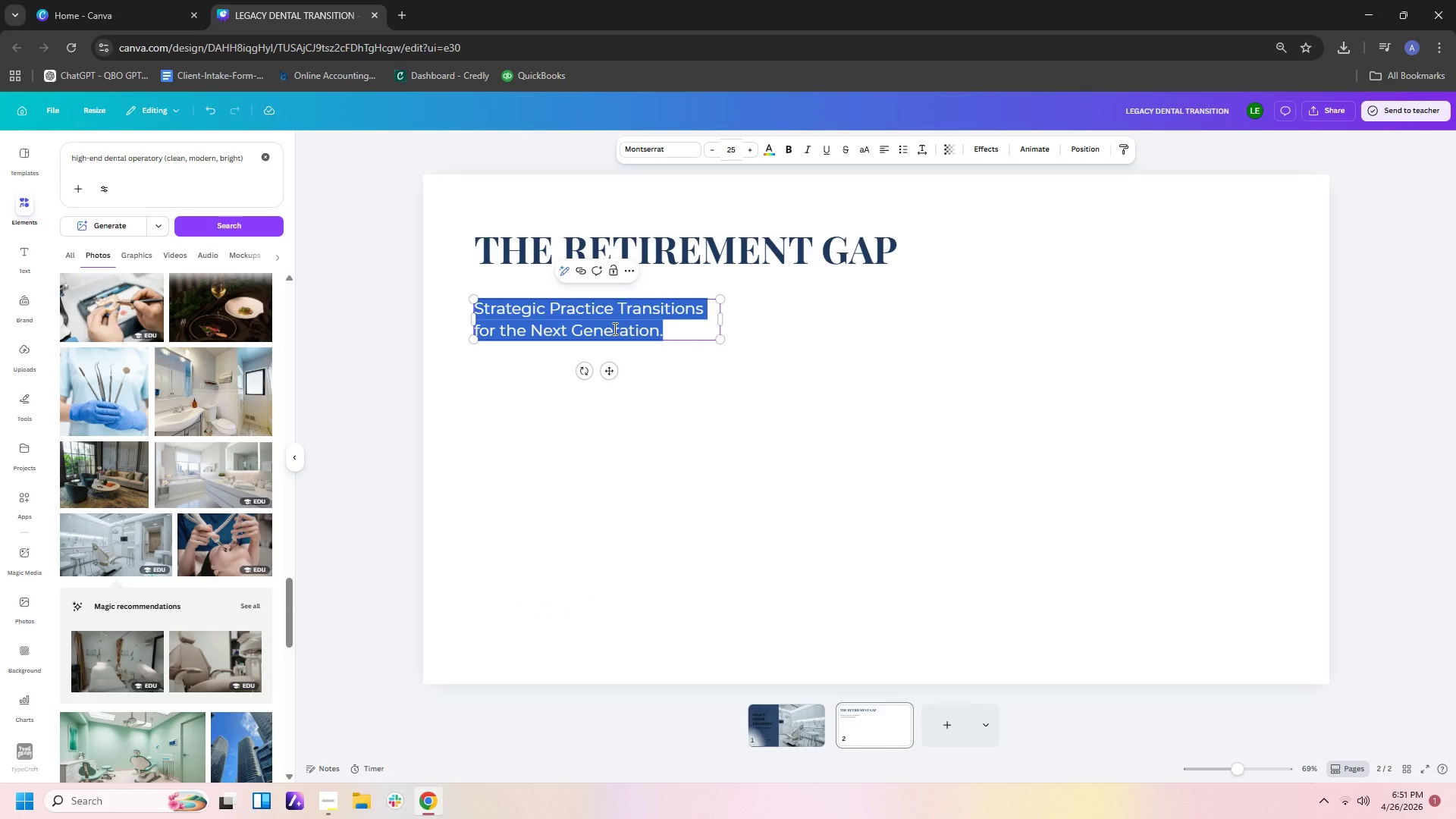 
type(tH)
key(Backspace)
key(Backspace)
type(Thousands of dentists appo)
key(Backspace)
type(roas)
key(Backspace)
type(ch retire,emt)
key(Backspace)
key(Backspace)
key(Backspace)
key(Backspace)
type(ment each year _)
key(Backspace)
key(Backspace)
type( -- yet many lack a clear succession plan.)
 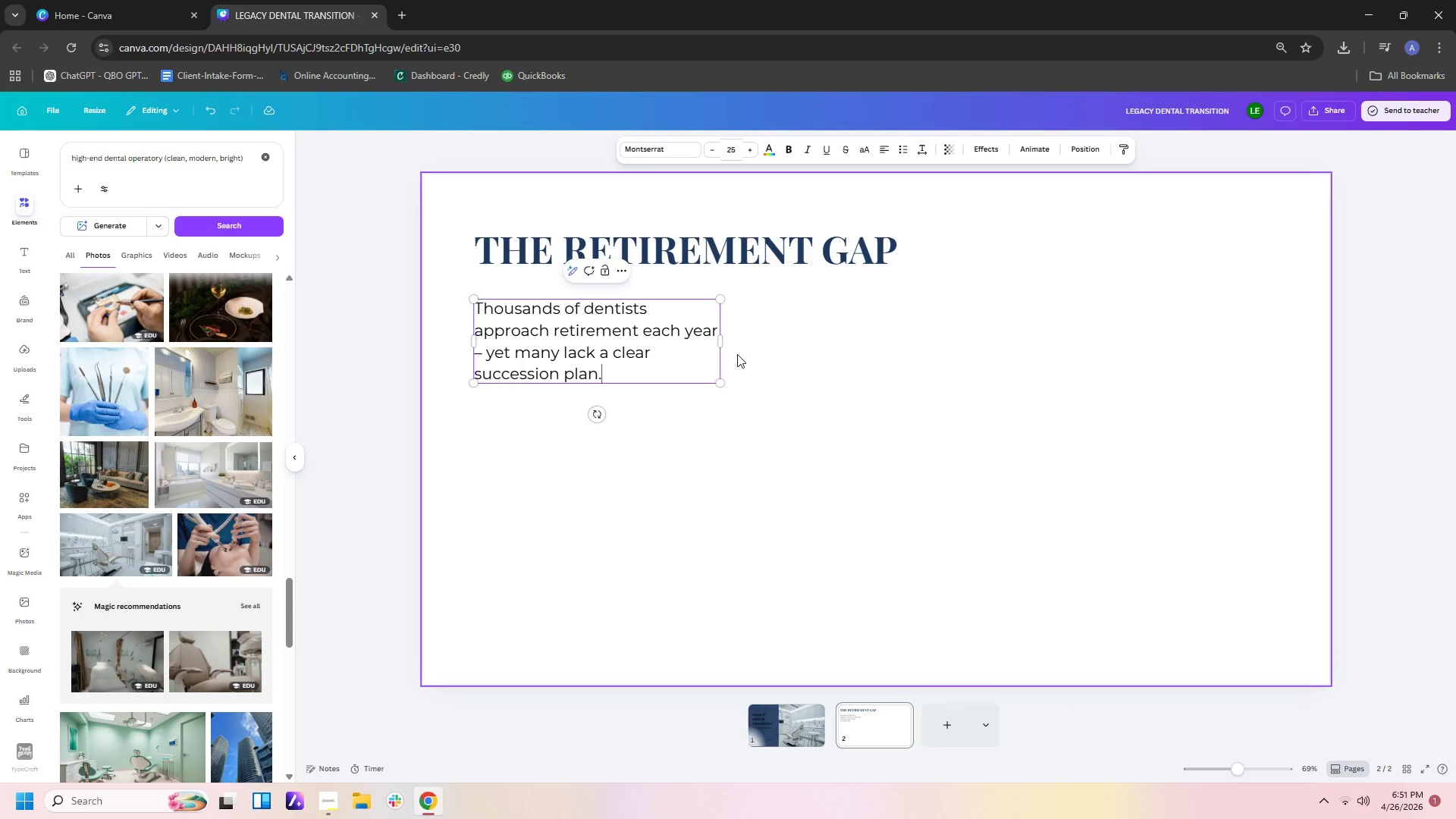 
left_click_drag(start_coordinate=[720, 350], to_coordinate=[735, 350])
 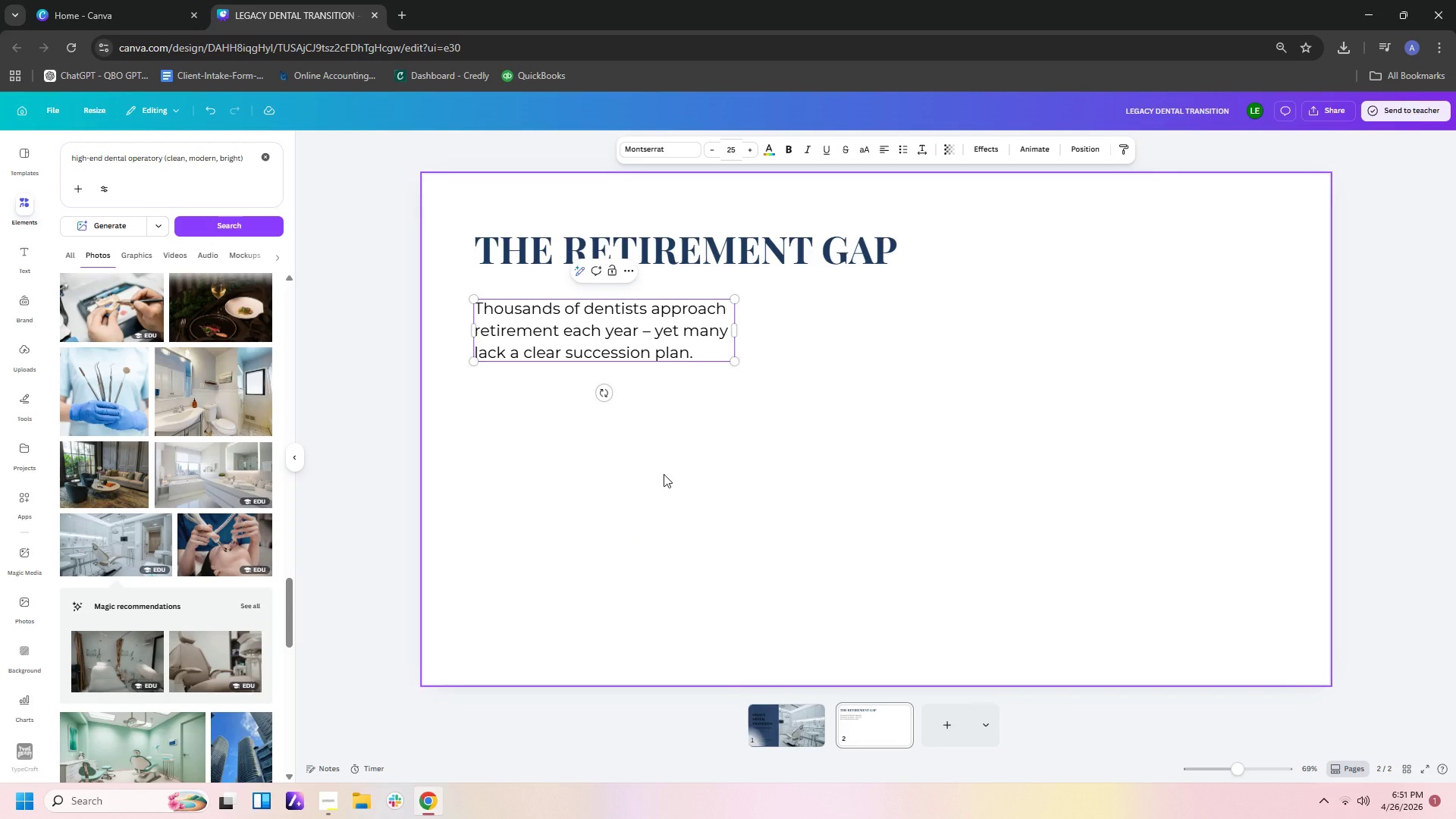 
left_click([665, 469])
 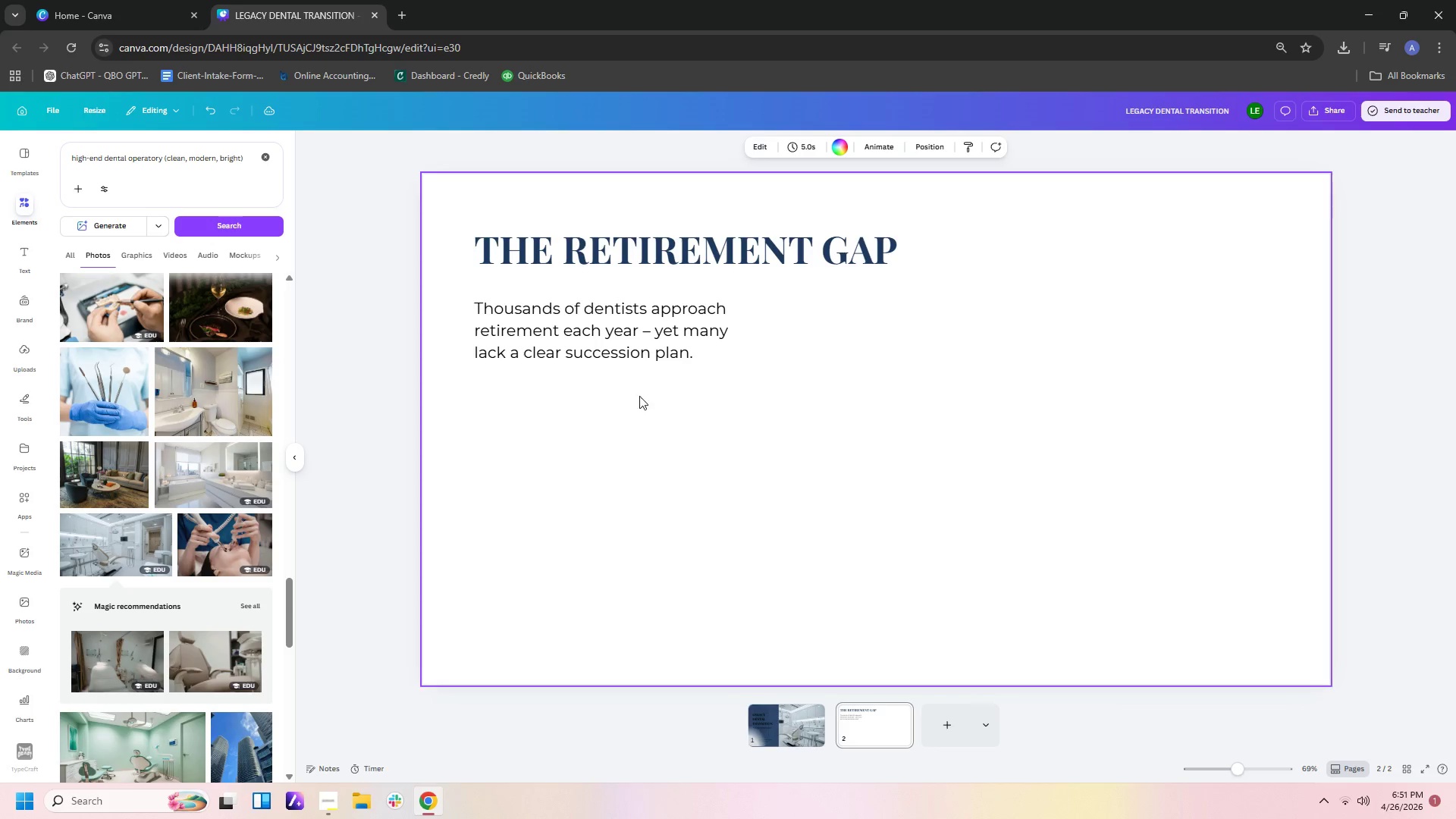 
left_click([649, 331])
 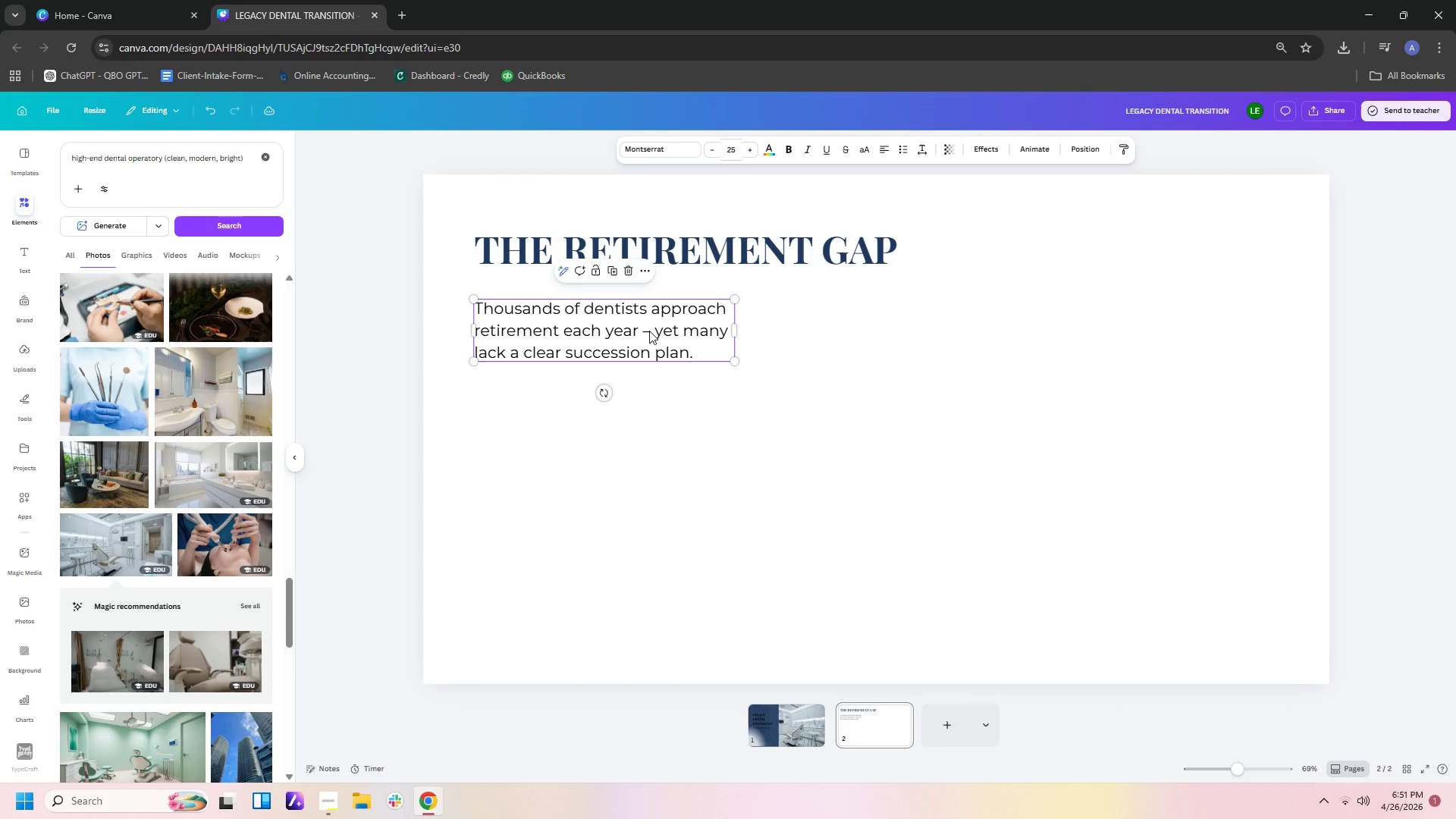 
key(Control+C)
 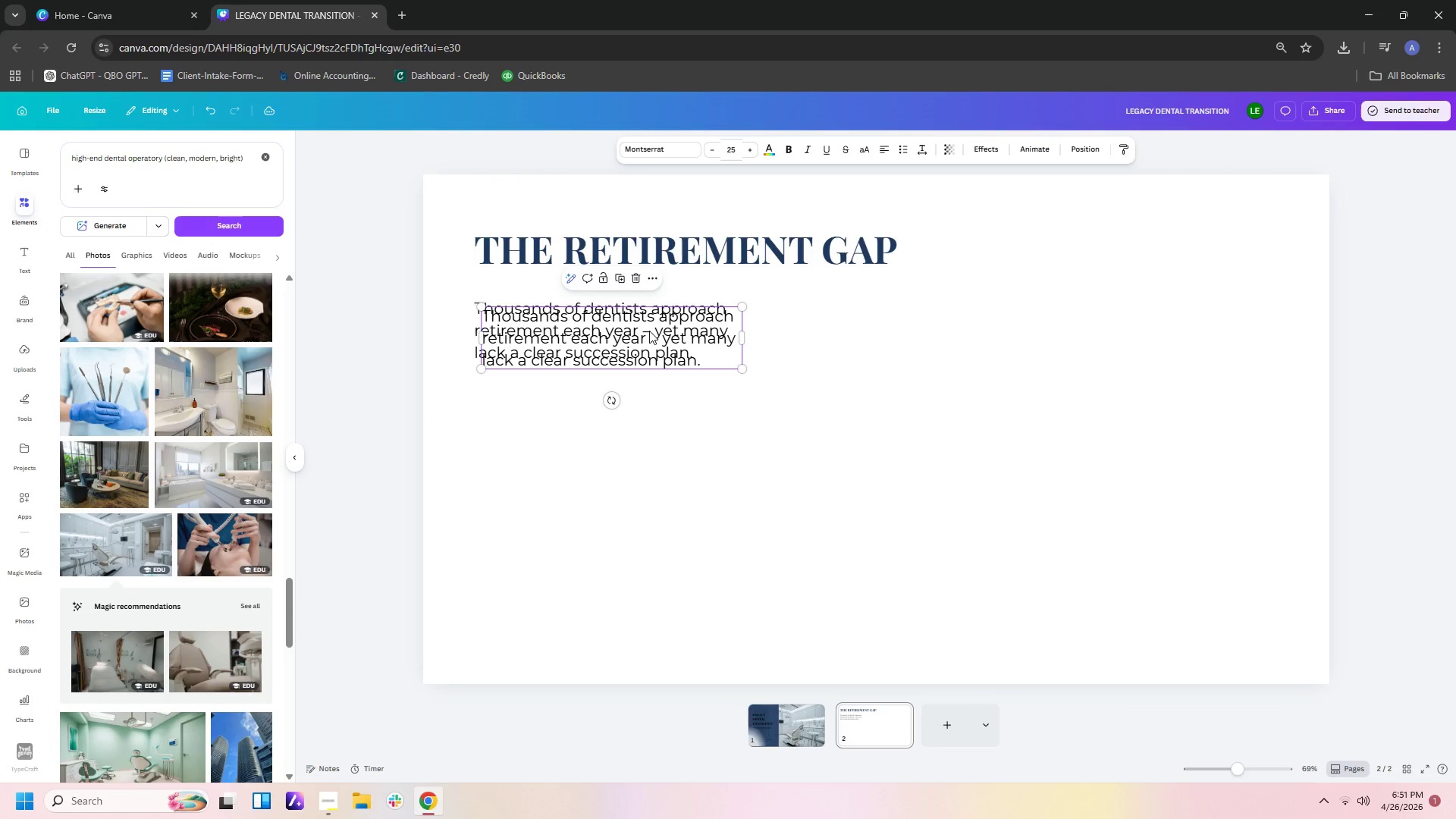 
key(Control+V)
 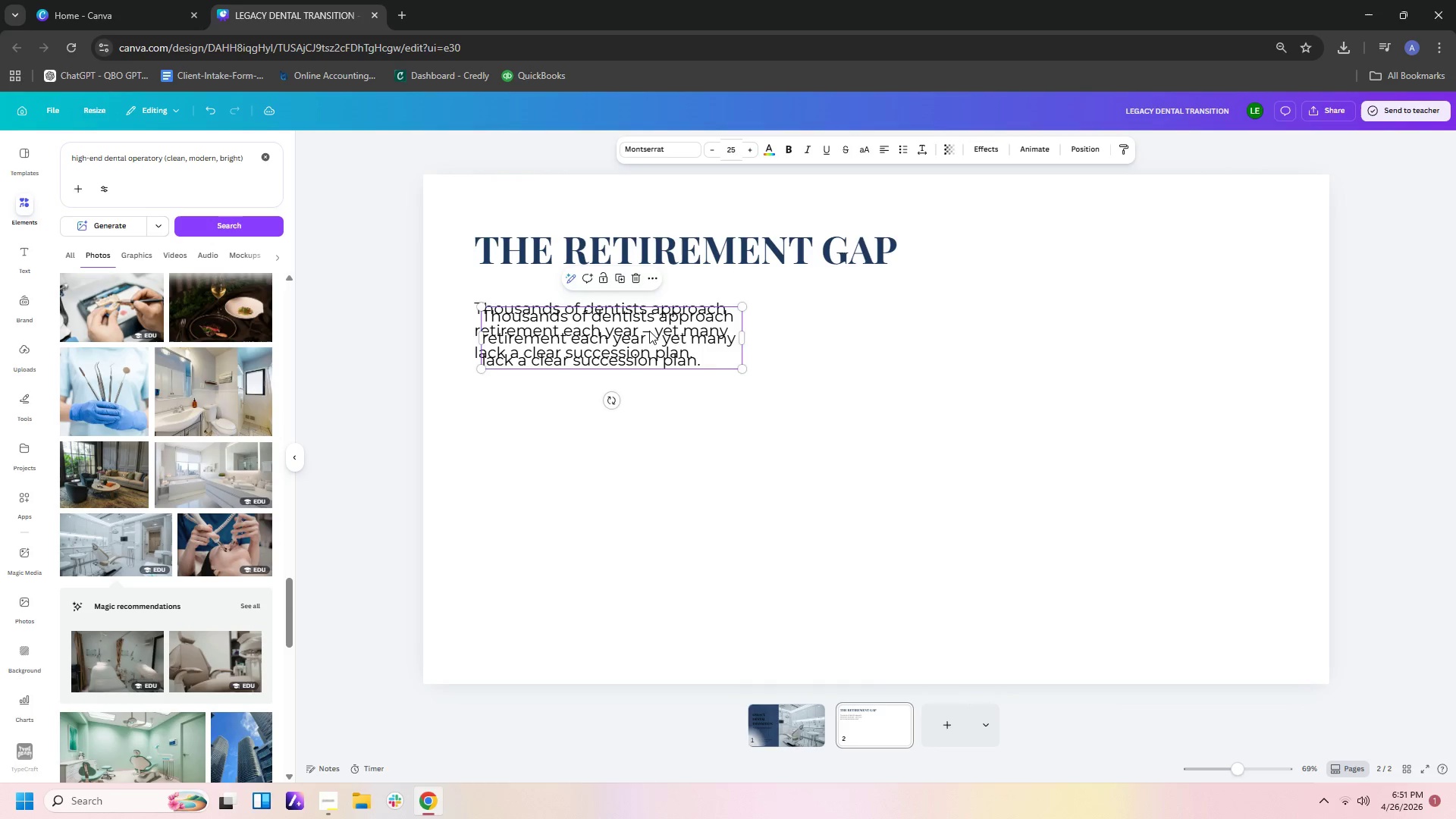 
left_click_drag(start_coordinate=[649, 331], to_coordinate=[739, 420])
 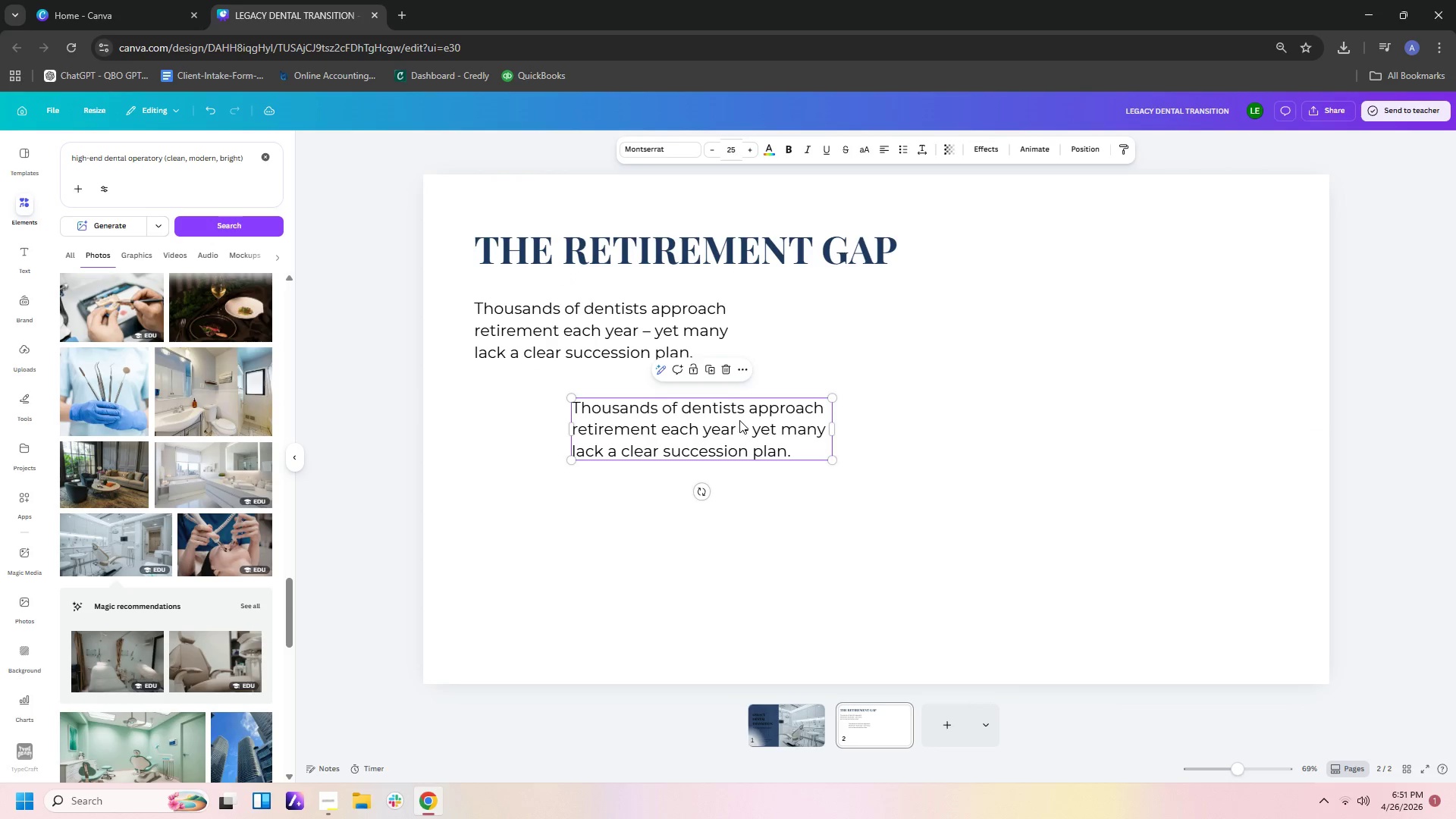 
double_click([739, 420])
 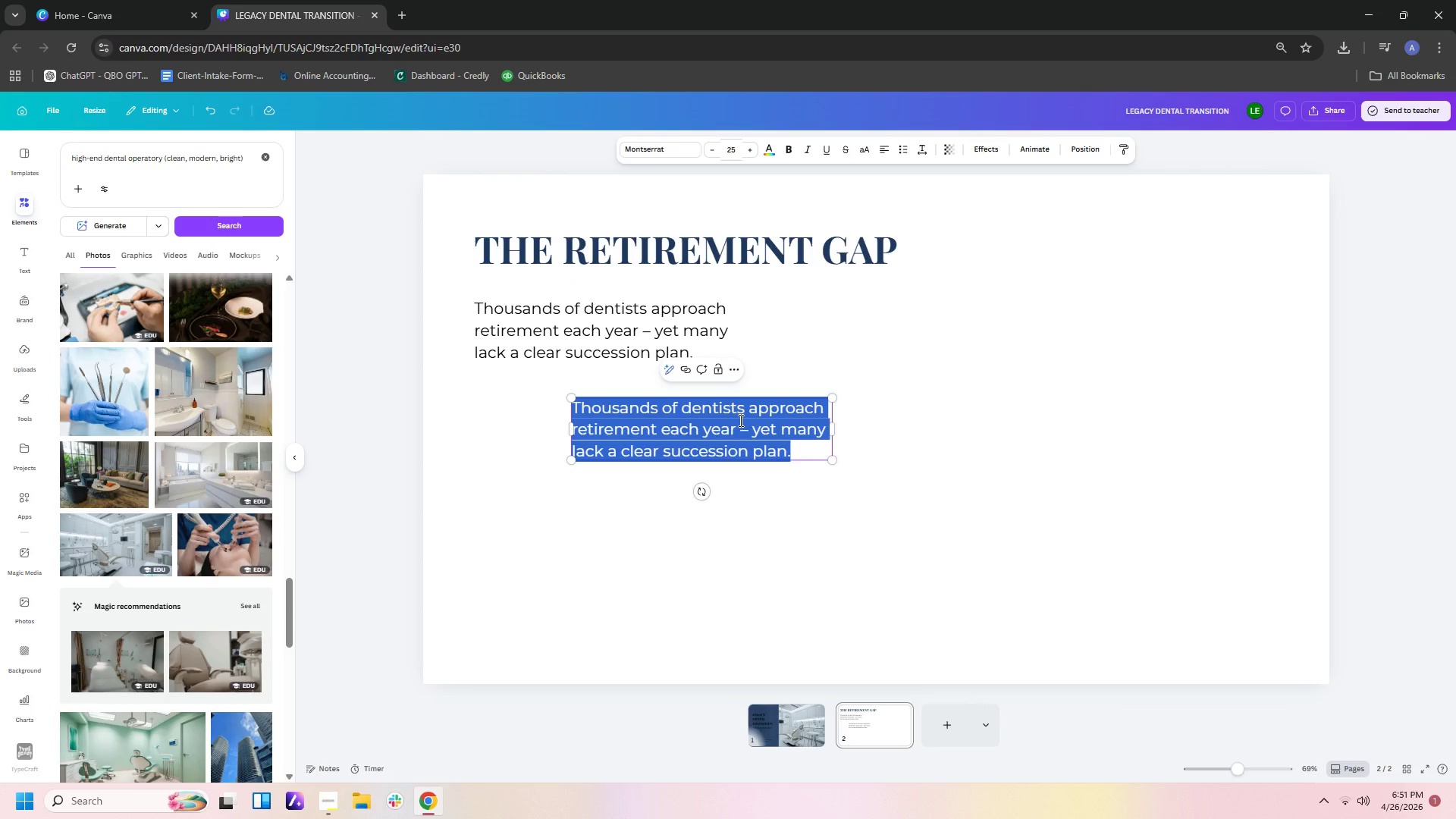 
type(Lmit)
key(Backspace)
key(Backspace)
key(Backspace)
type(imited access ro)
key(Backspace)
key(Backspace)
type(to qualified buyers)
 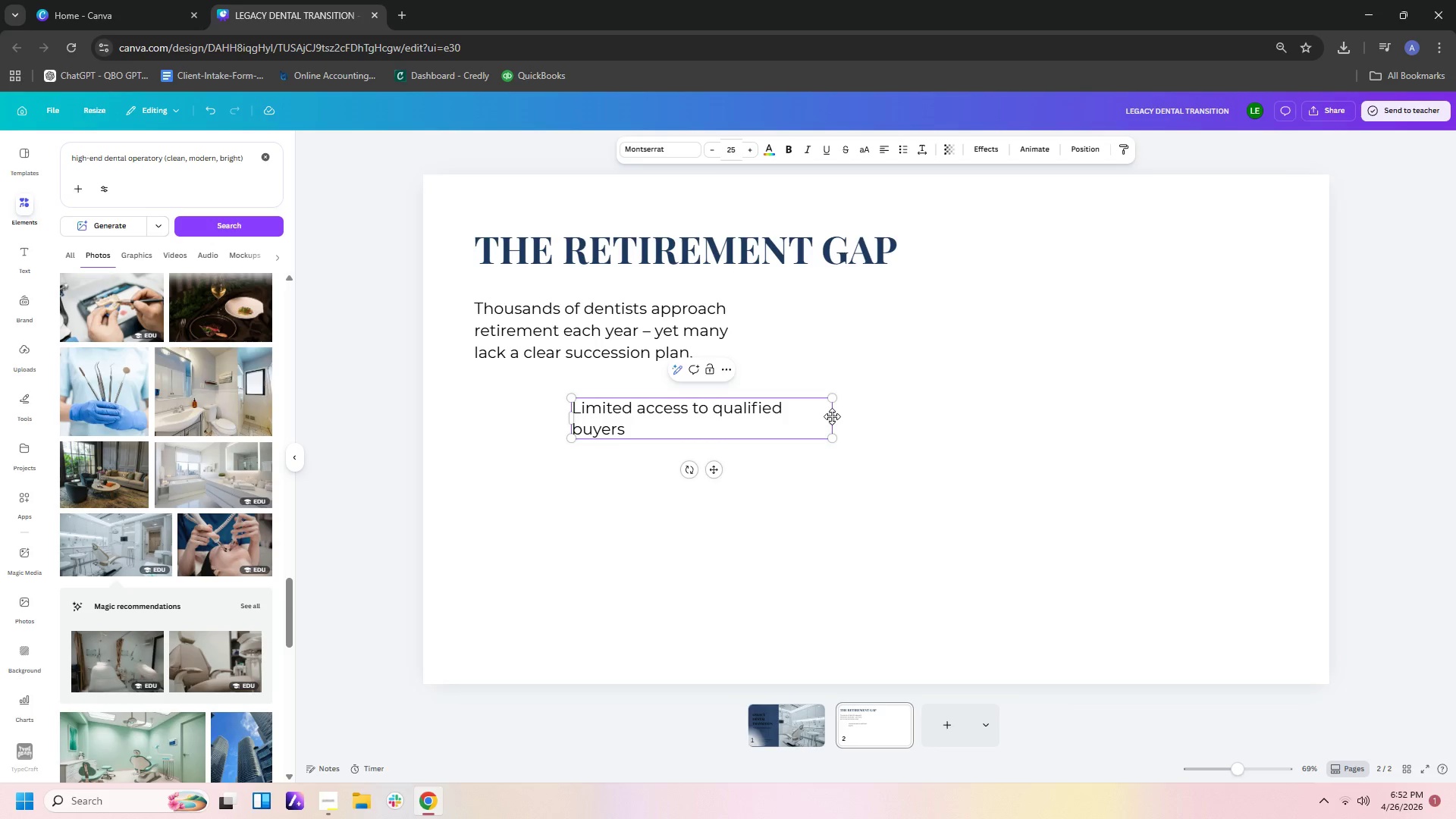 
wait(5.14)
 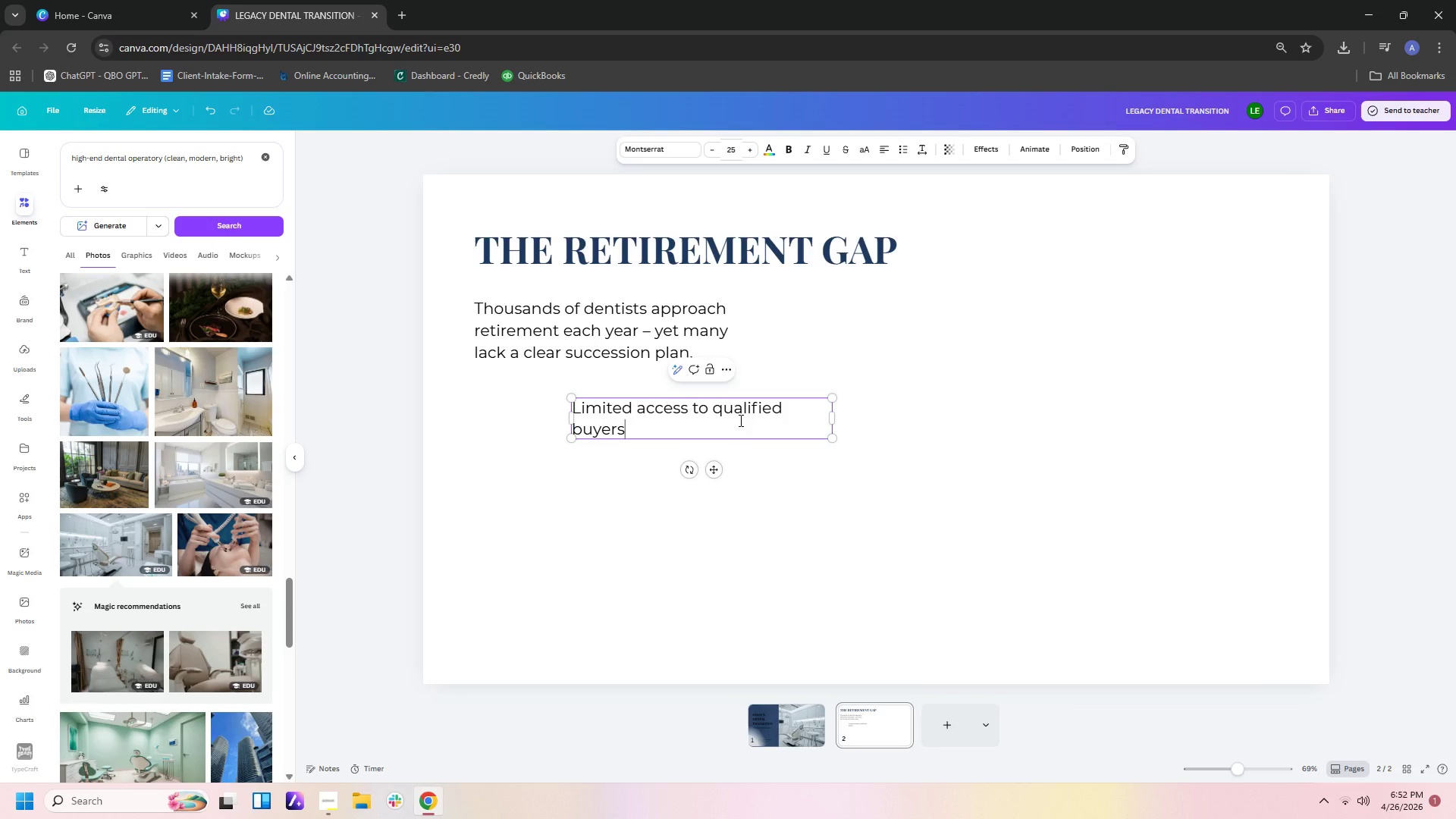 
left_click_drag(start_coordinate=[836, 414], to_coordinate=[852, 416])
 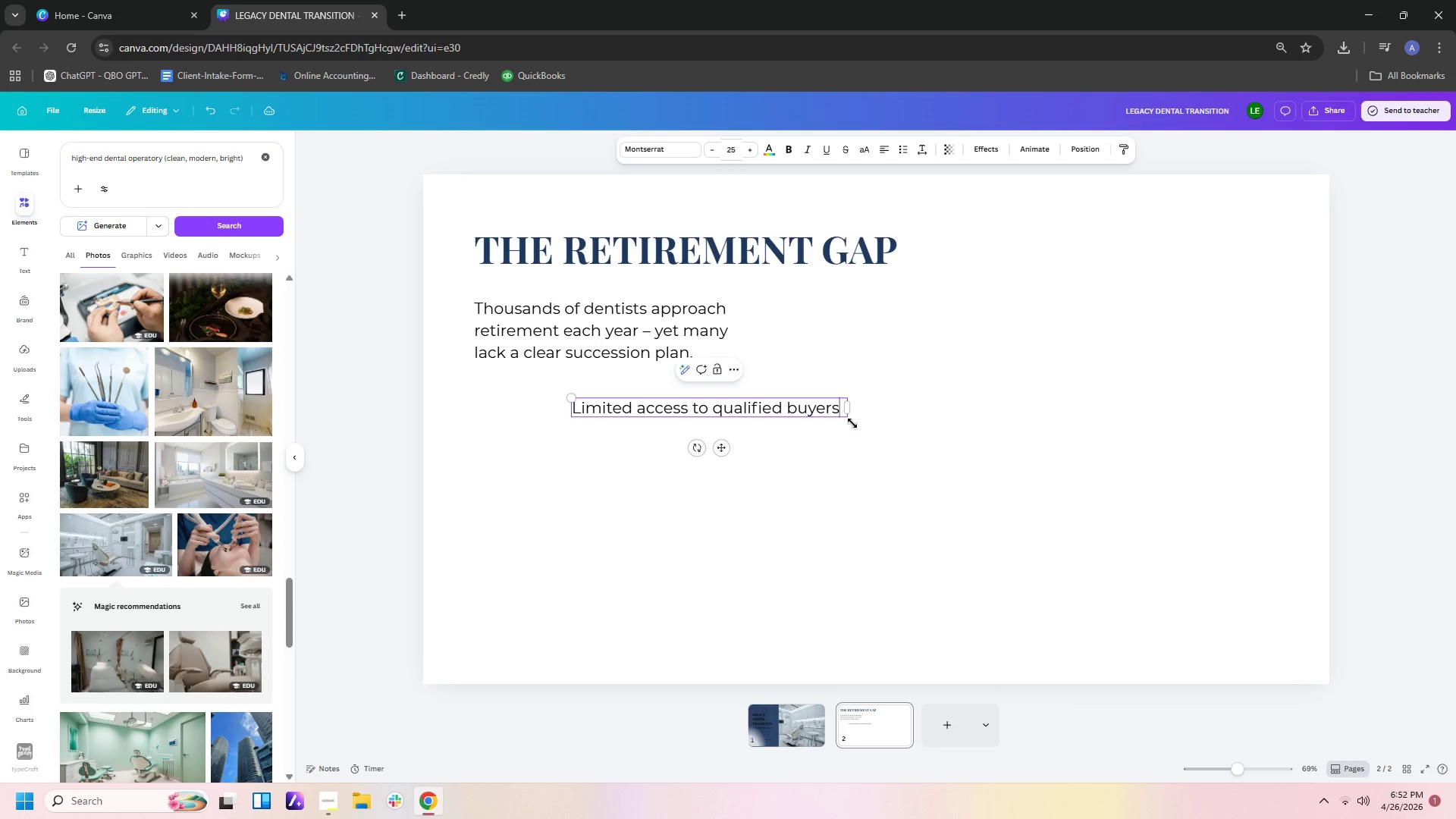 
left_click_drag(start_coordinate=[853, 411], to_coordinate=[874, 408])
 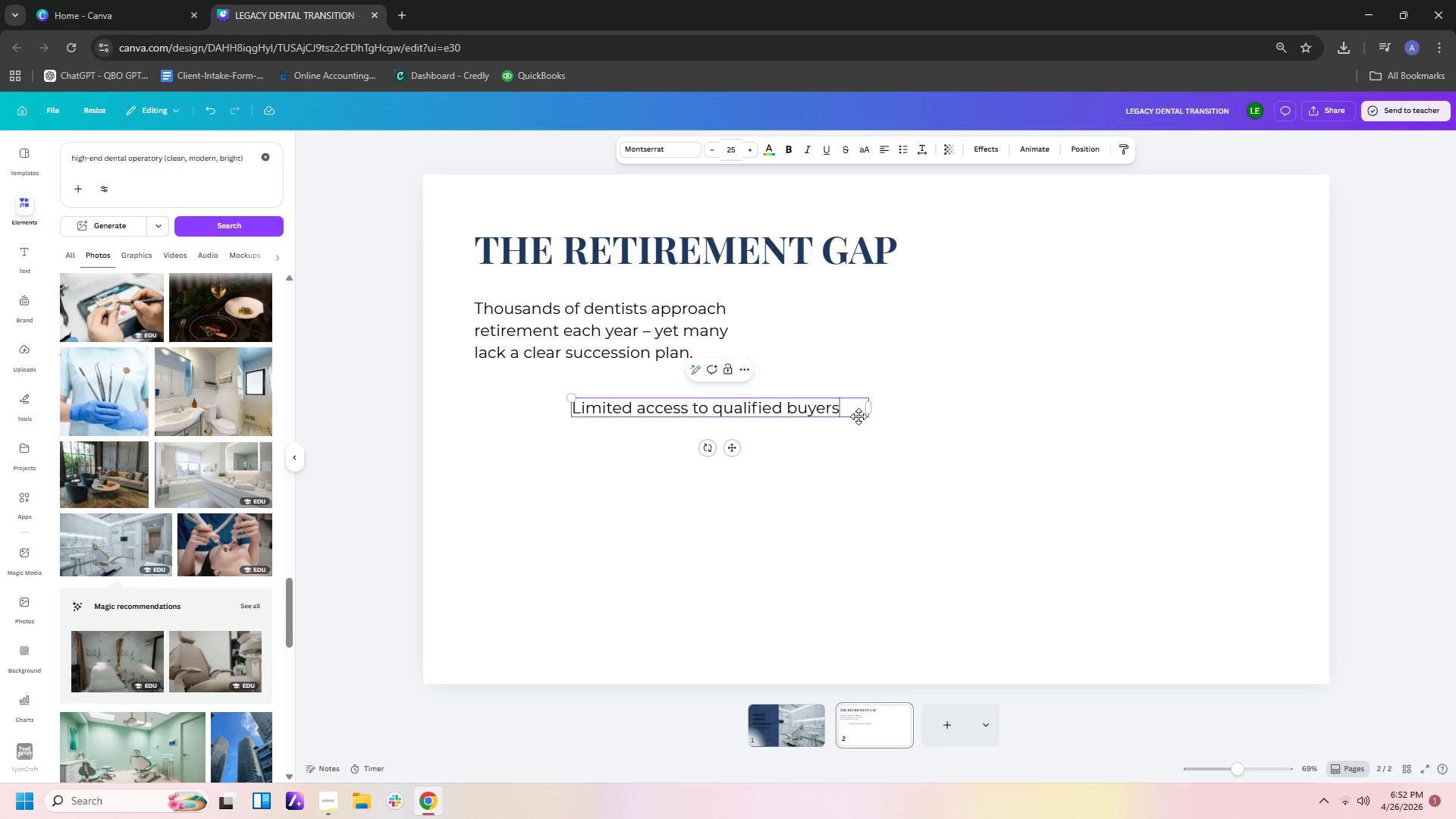 
key(Enter)
 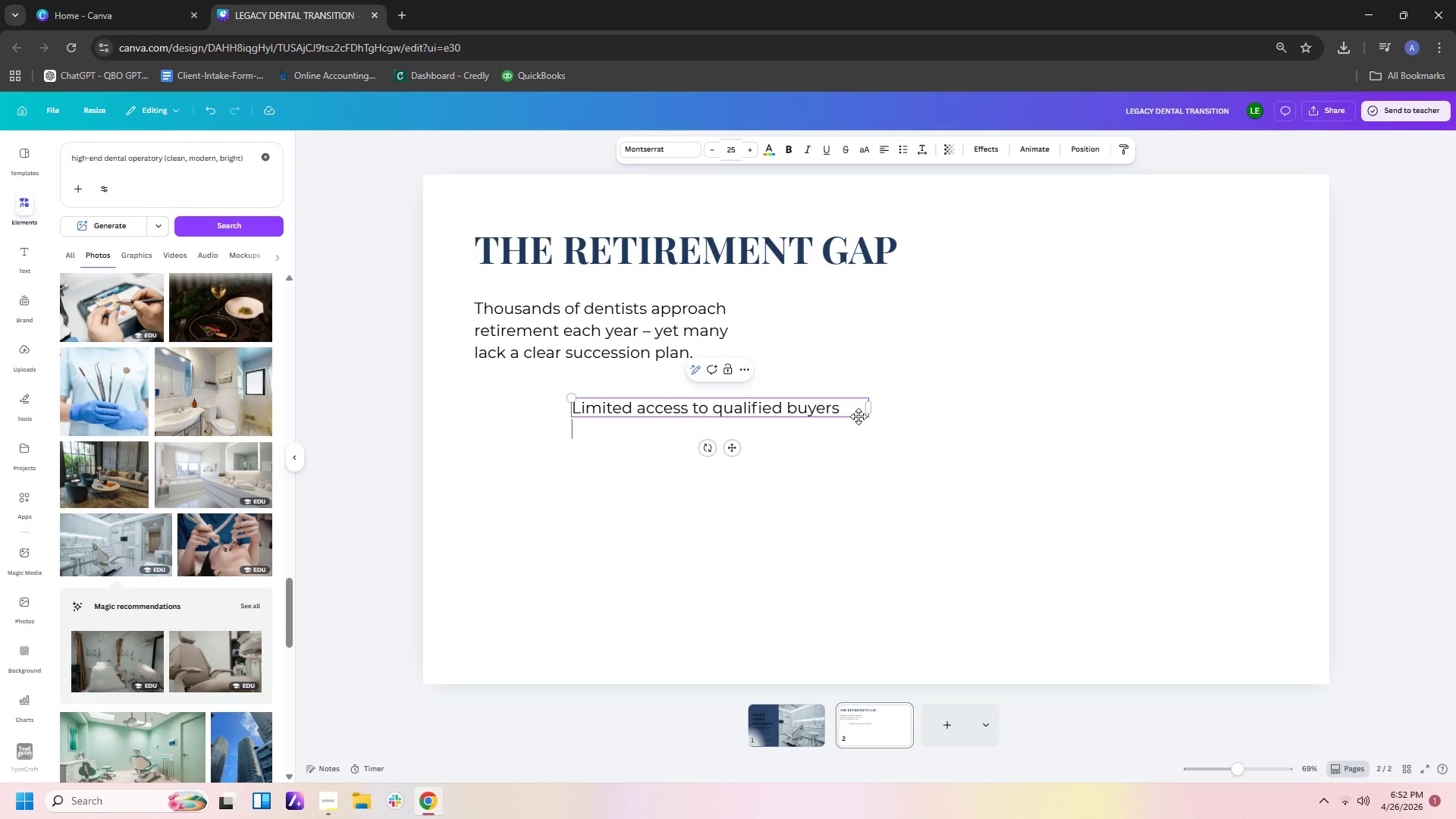 
type(Underc)
key(Backspace)
type(valuation )
 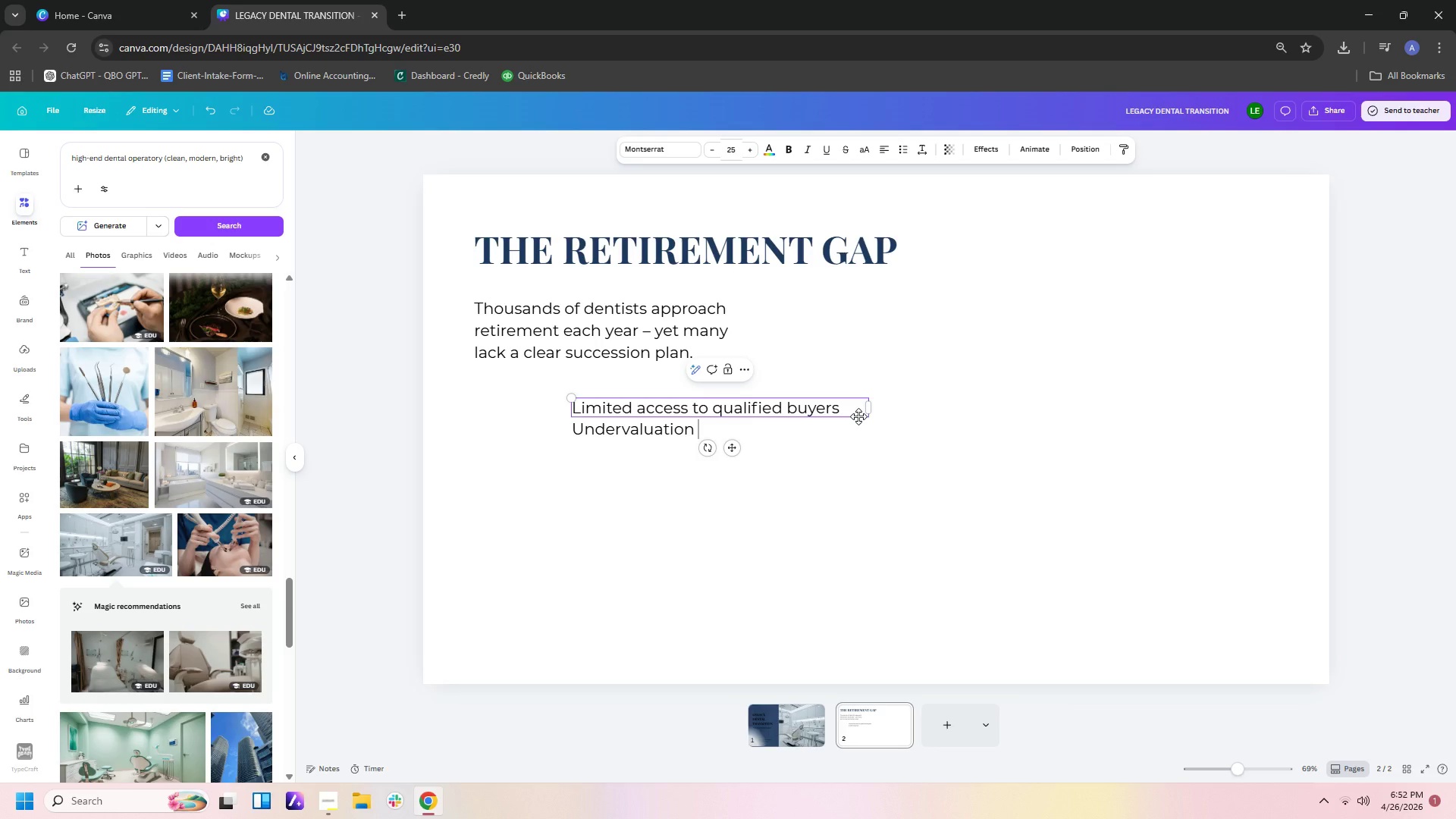 
type(of lifelong work)
 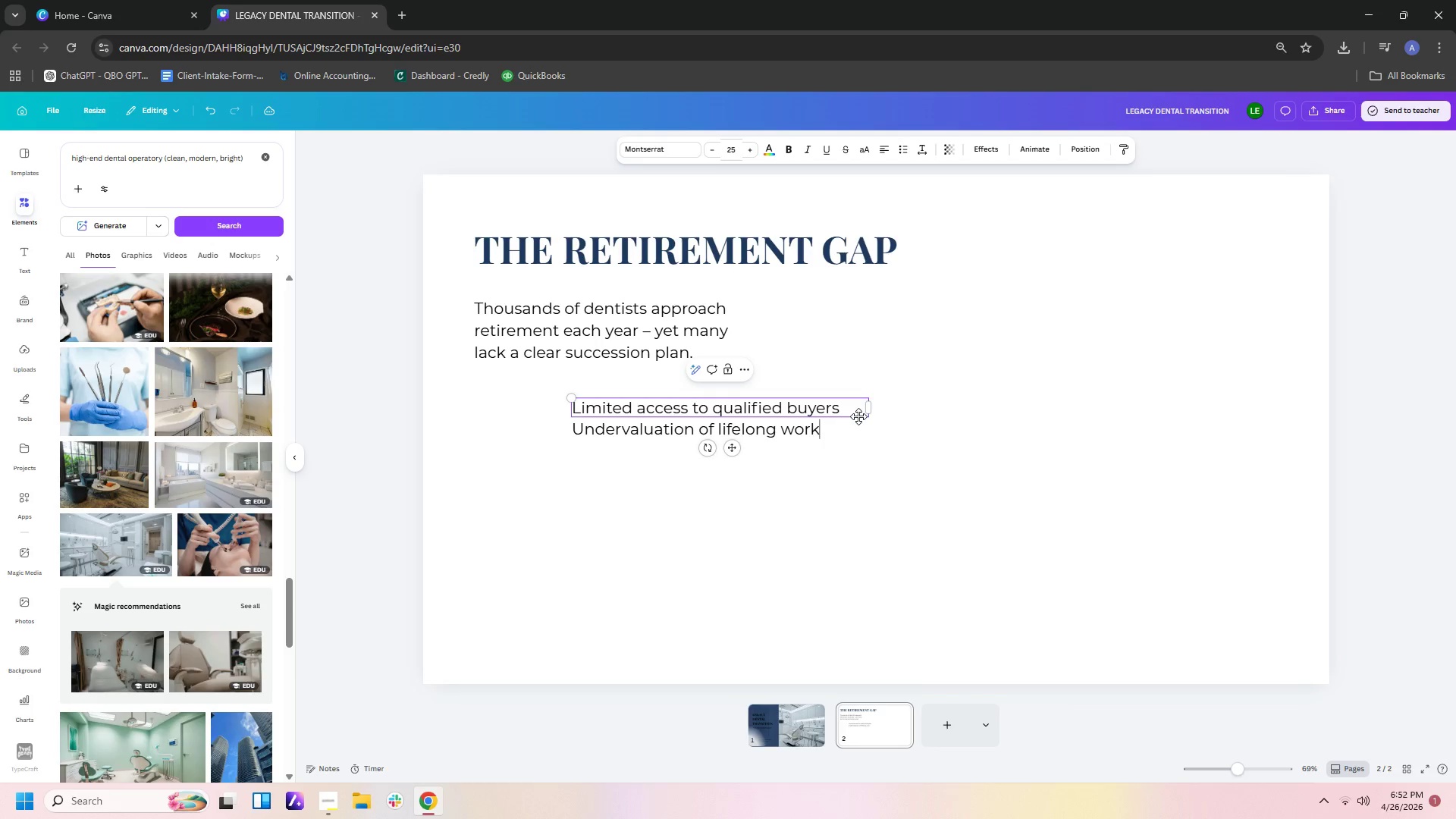 
key(Enter)
 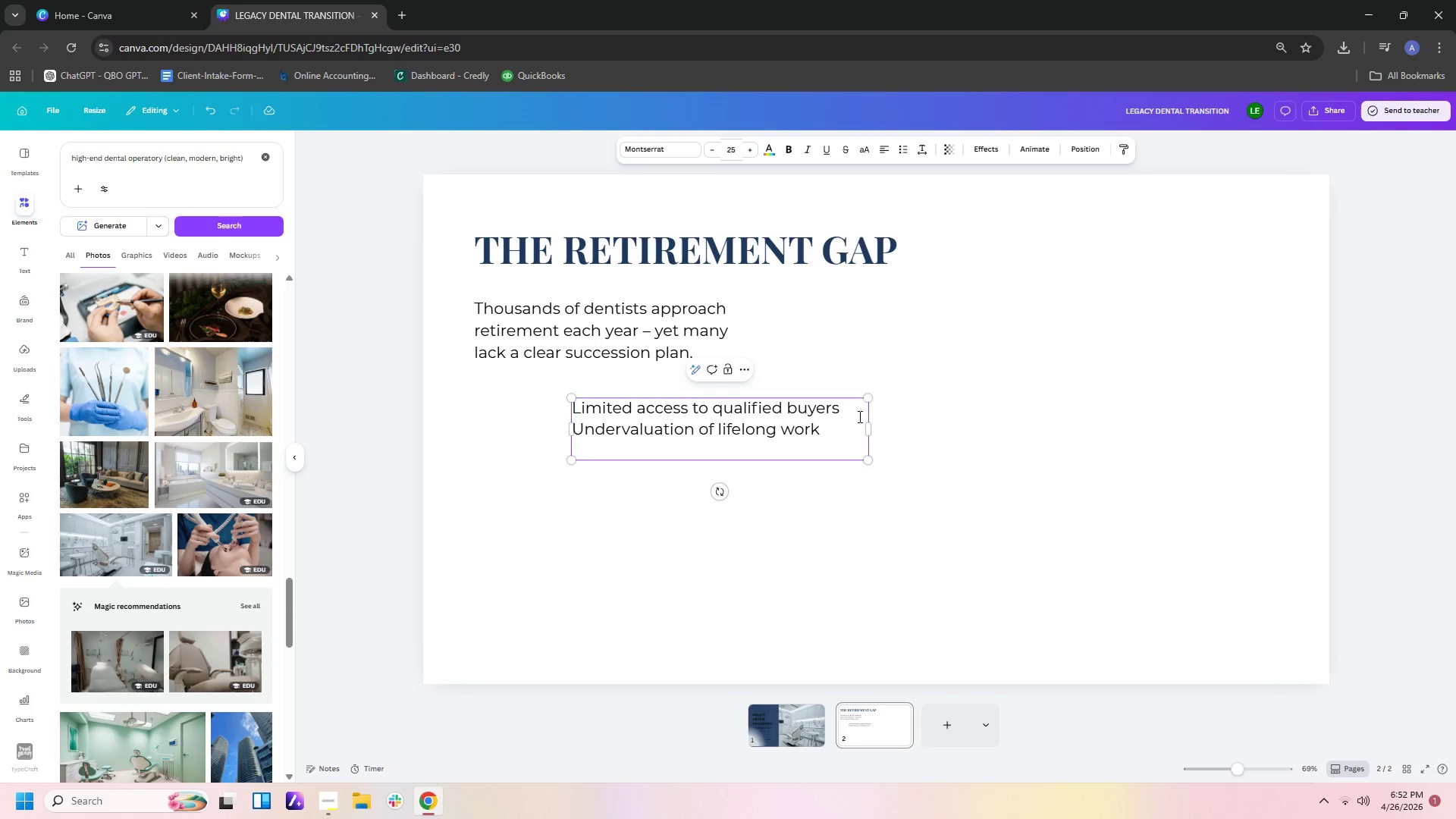 
type(Disruption to staff and patient continuity)
 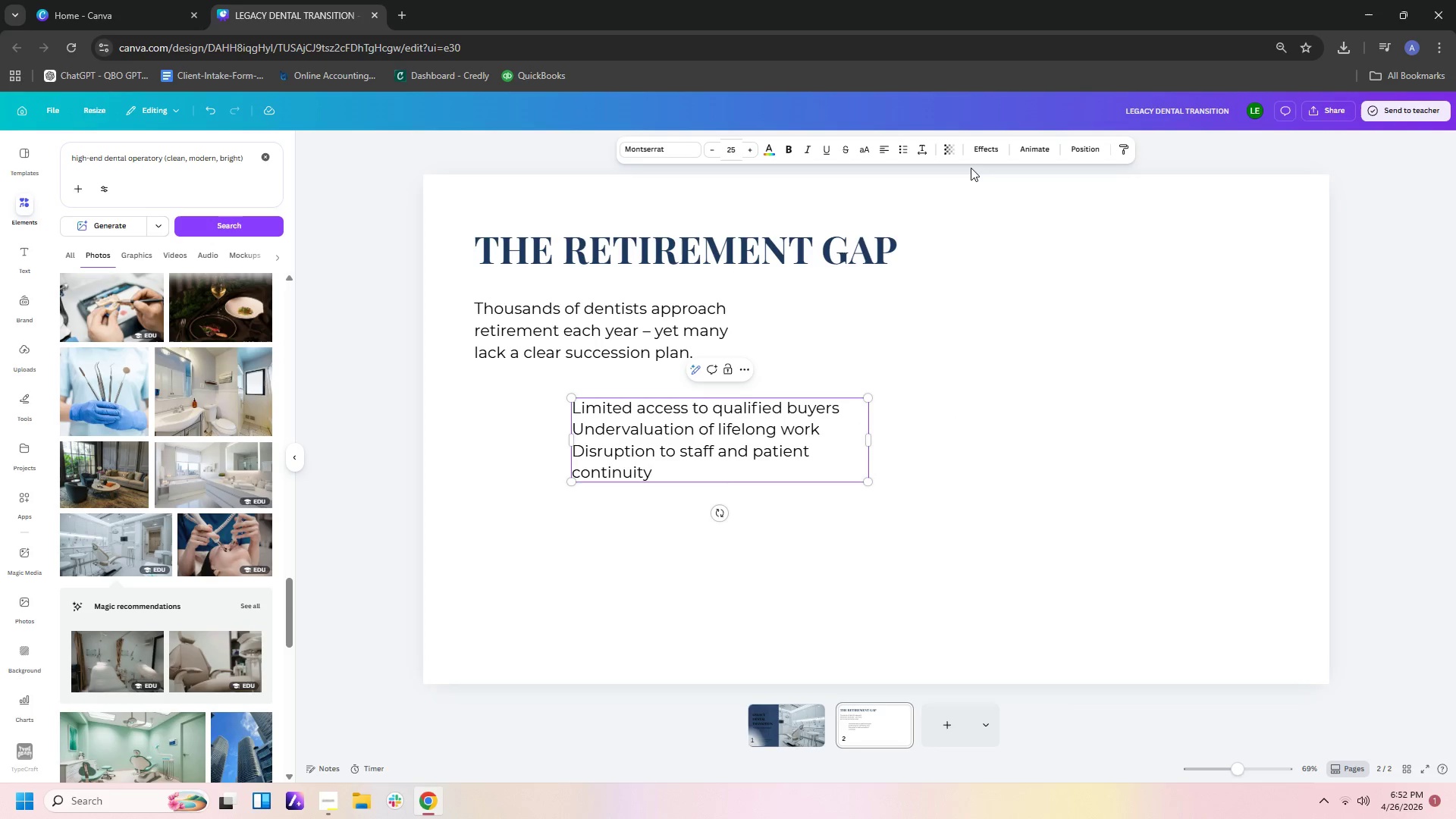 
wait(6.33)
 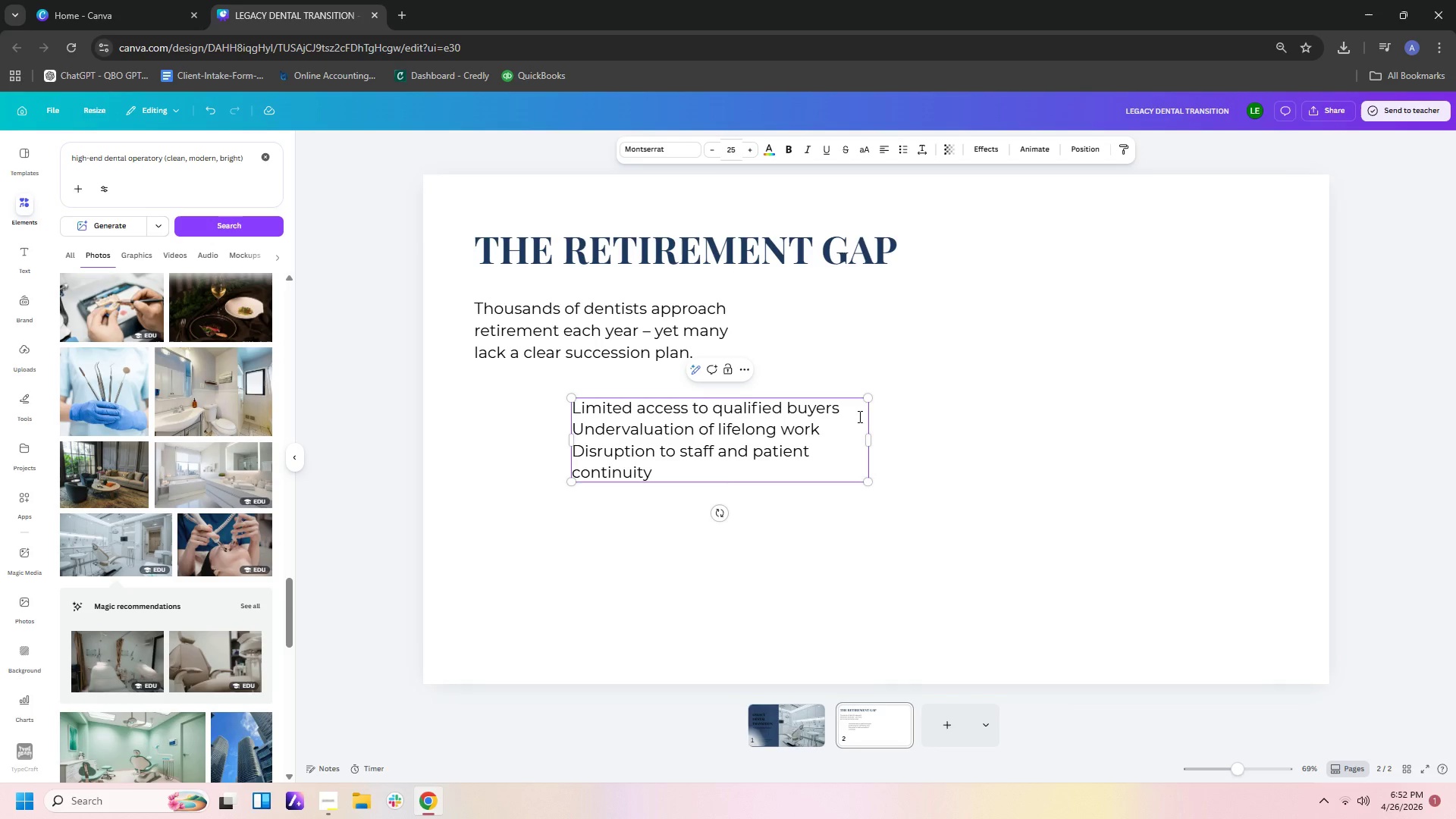 
left_click([972, 400])
 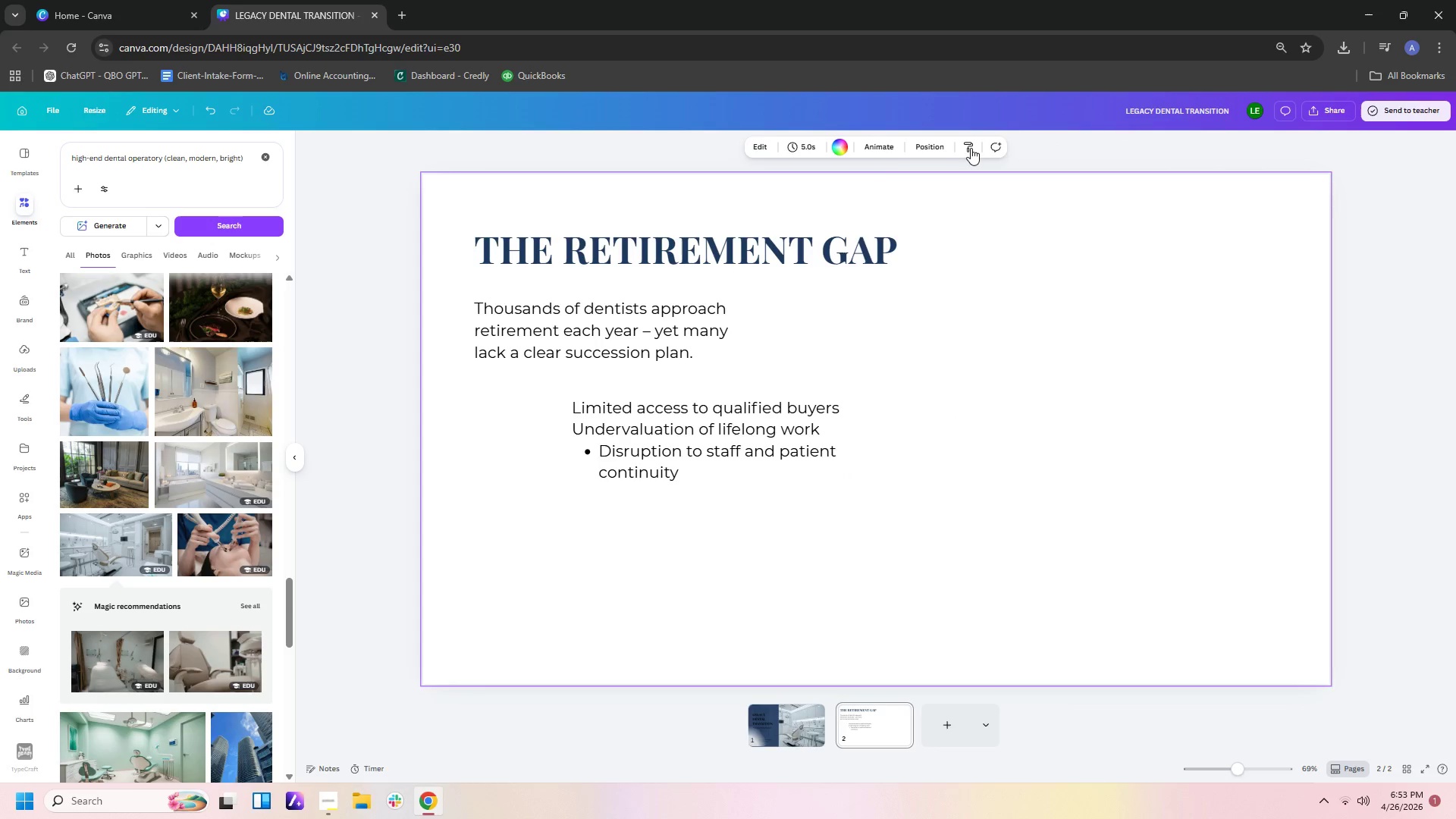 
left_click([778, 418])
 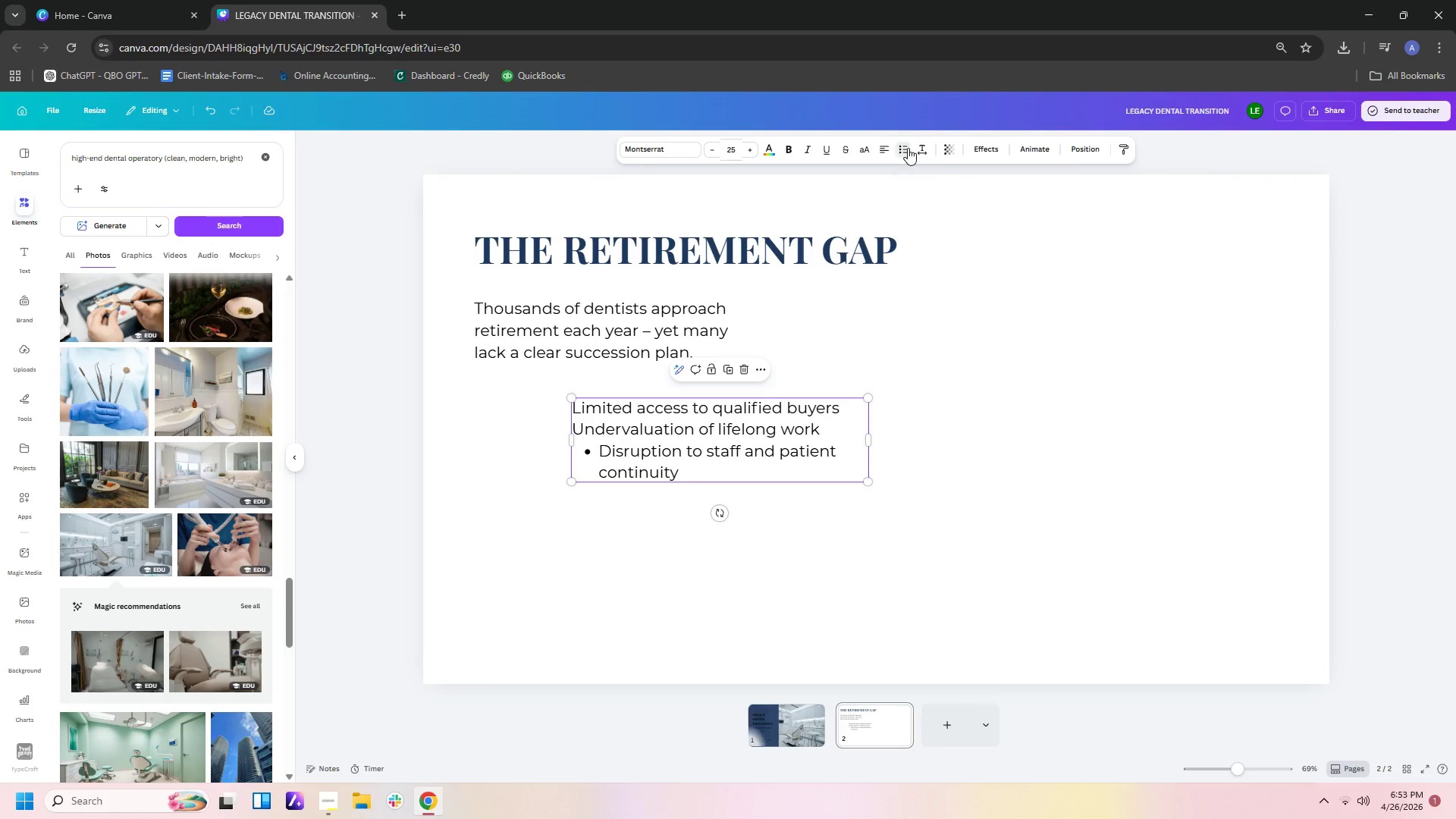 
double_click([908, 148])
 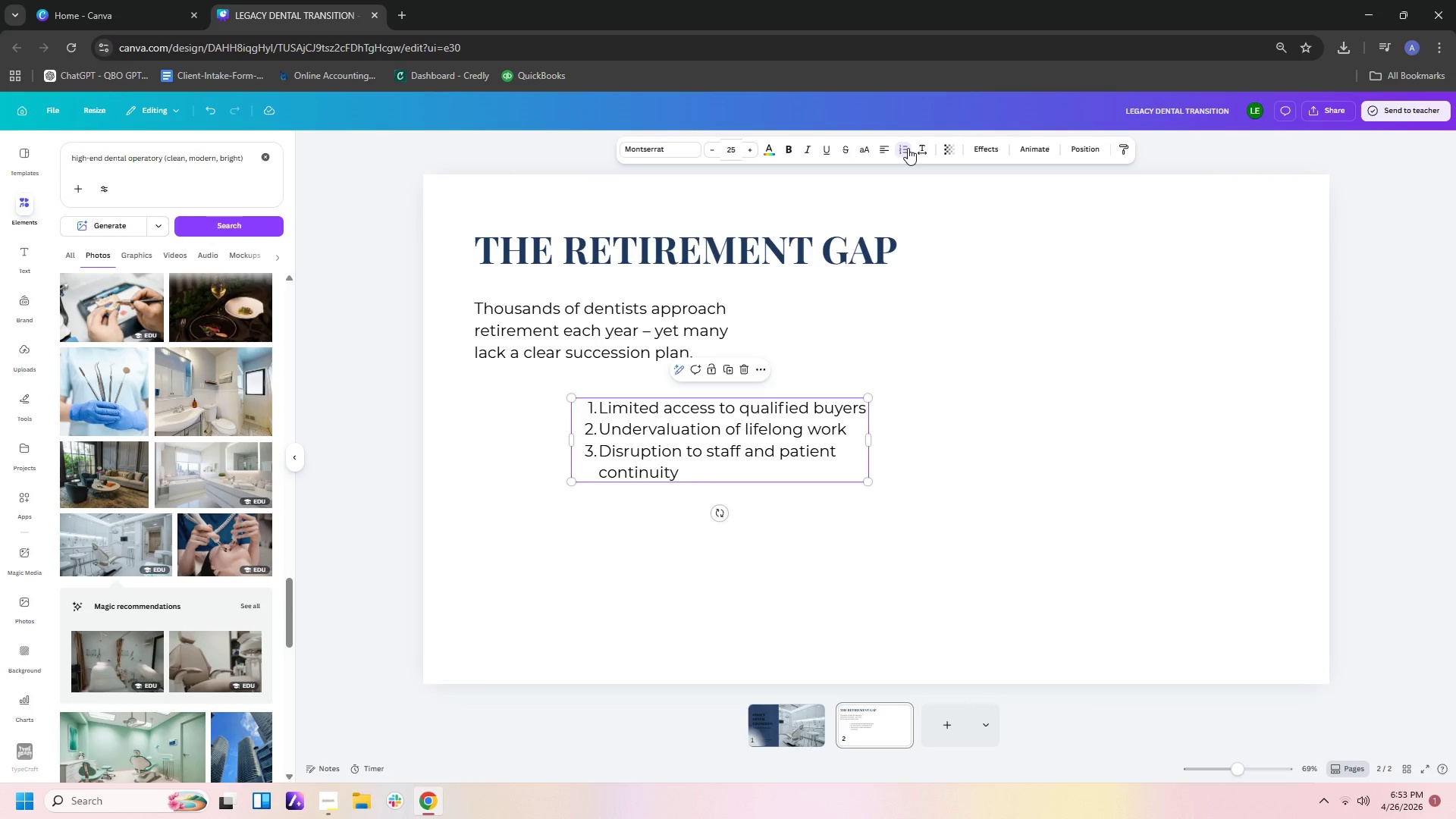 
triple_click([908, 148])
 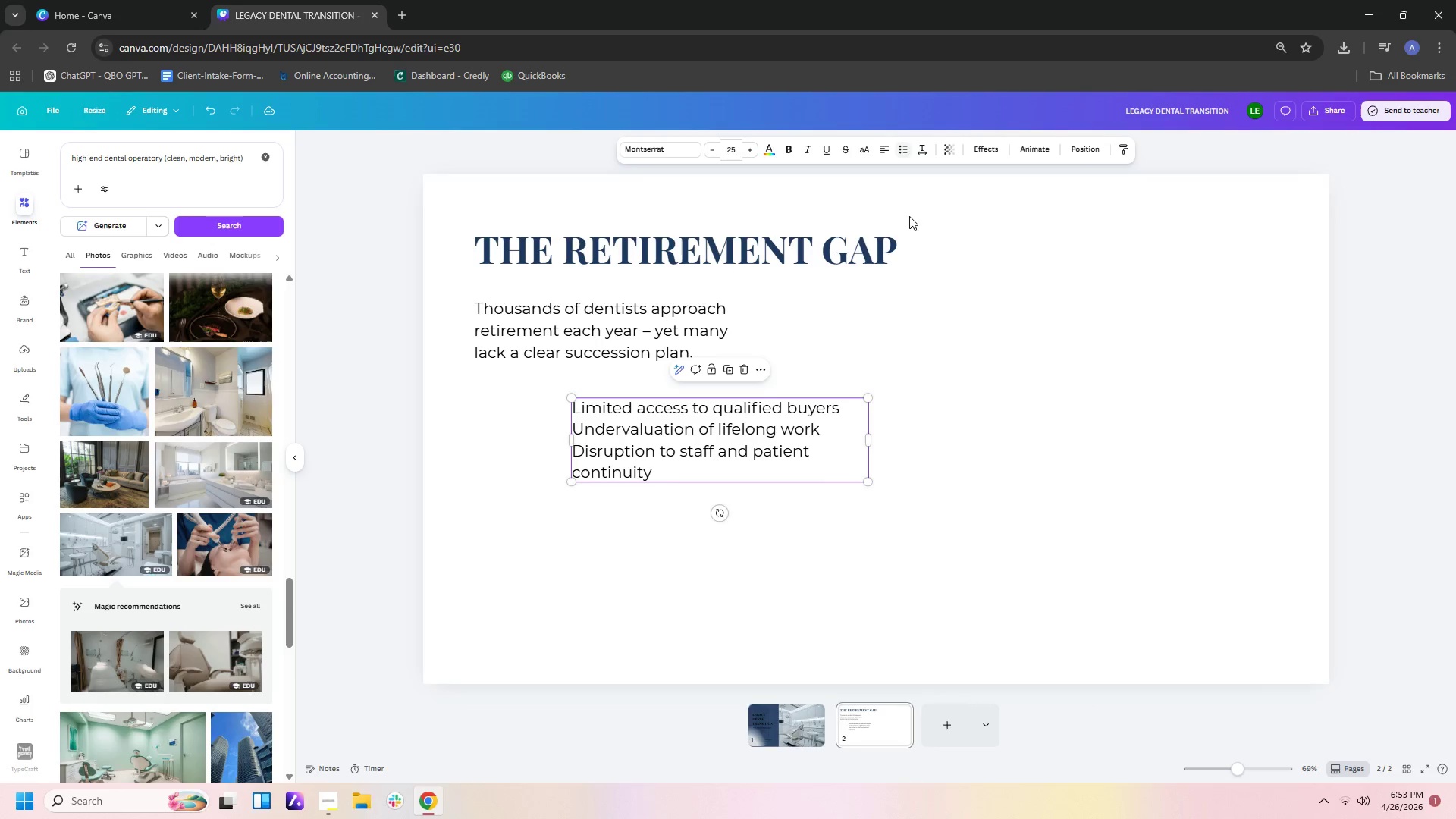 
left_click([977, 548])
 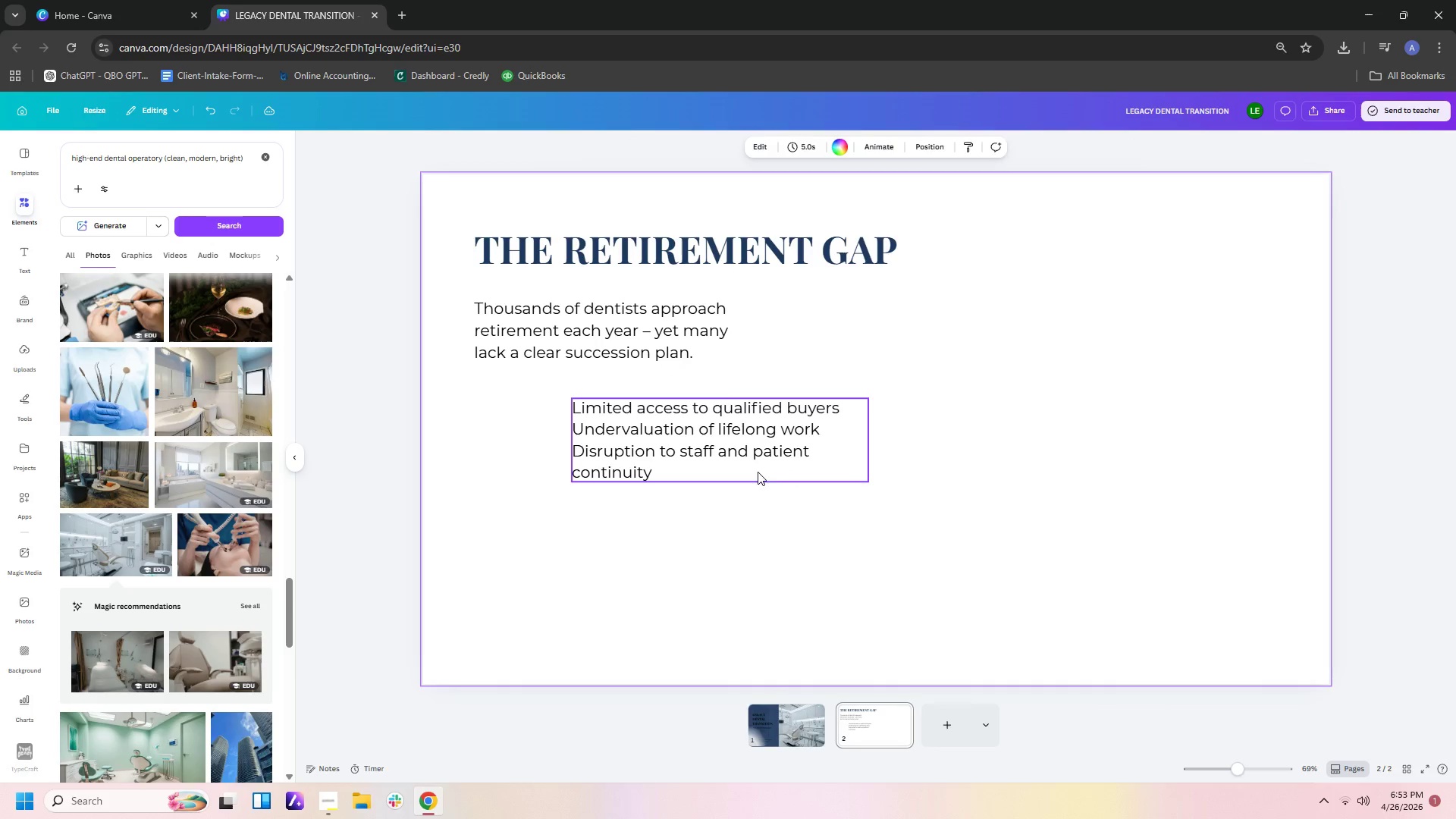 
left_click([755, 471])
 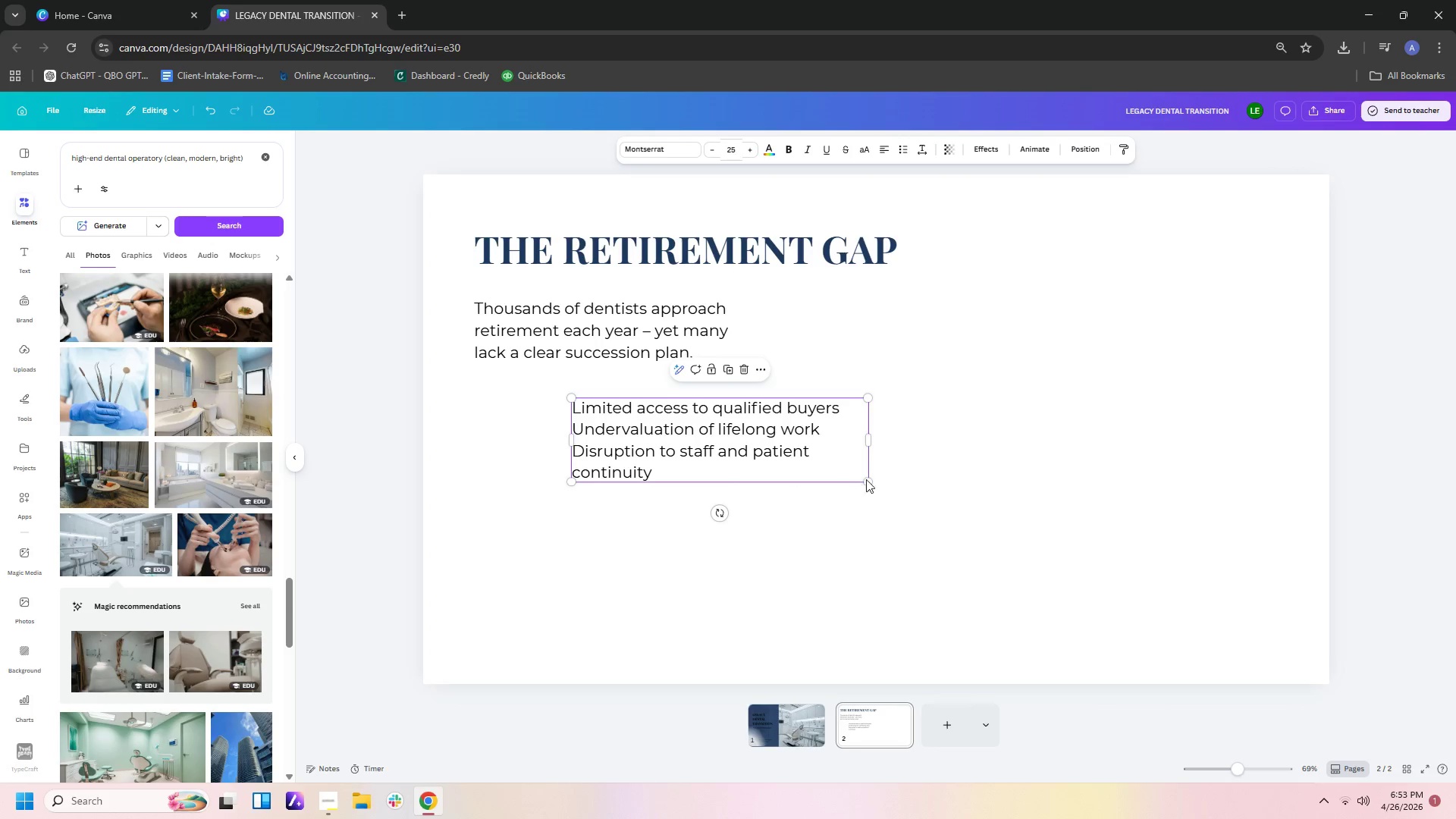 
left_click_drag(start_coordinate=[869, 480], to_coordinate=[958, 623])
 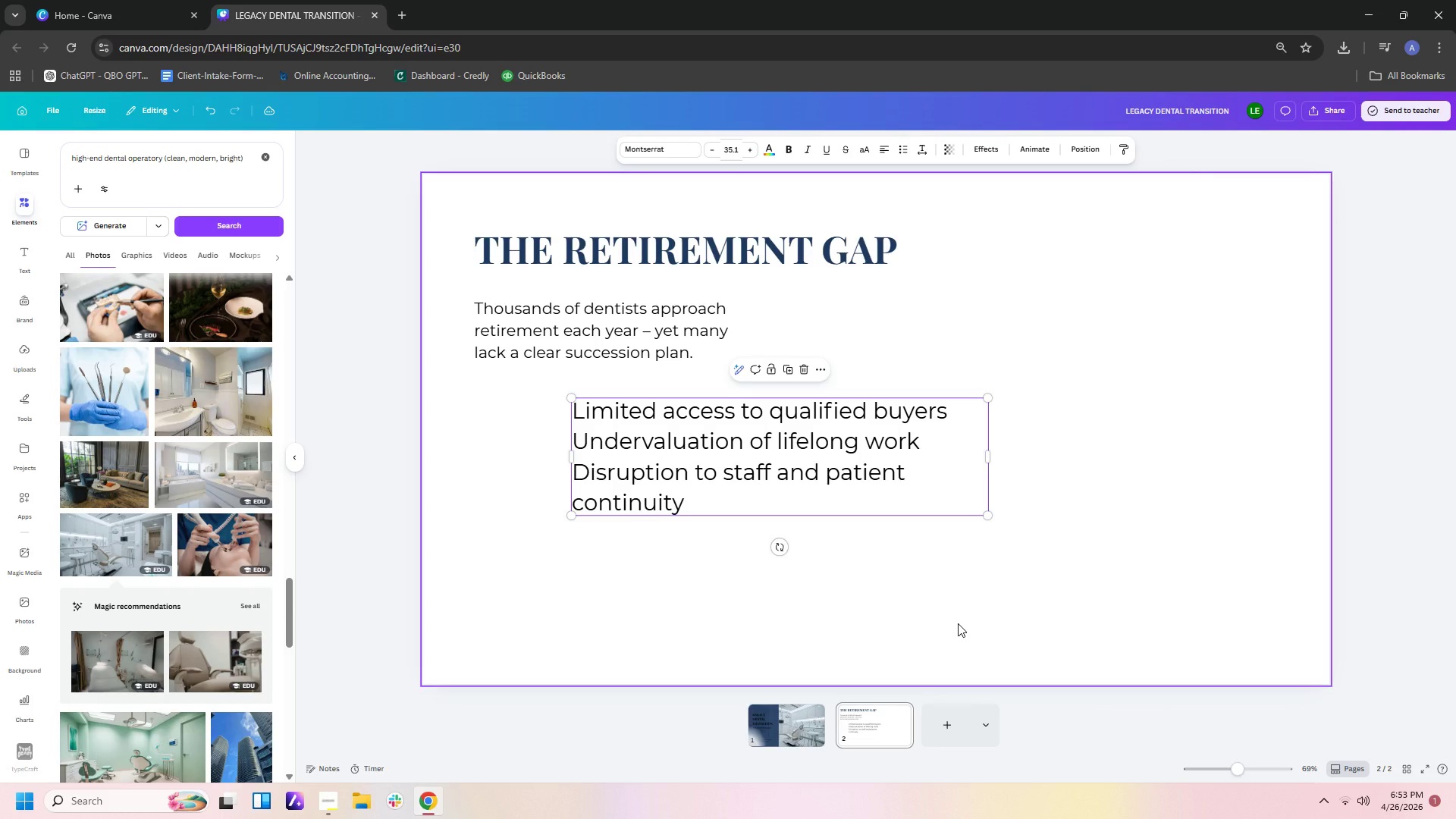 
key(Control+Z)
 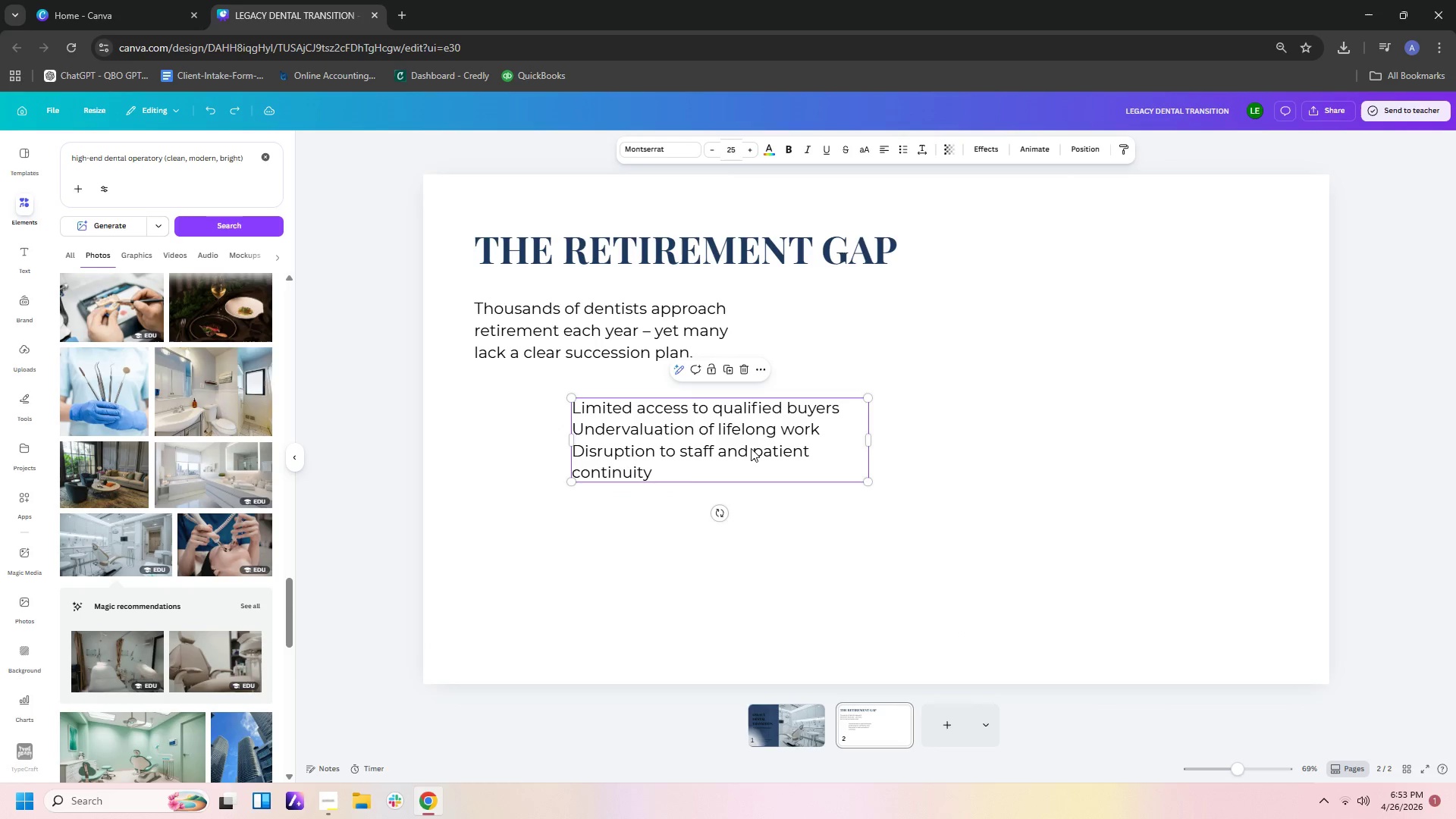 
left_click([683, 476])
 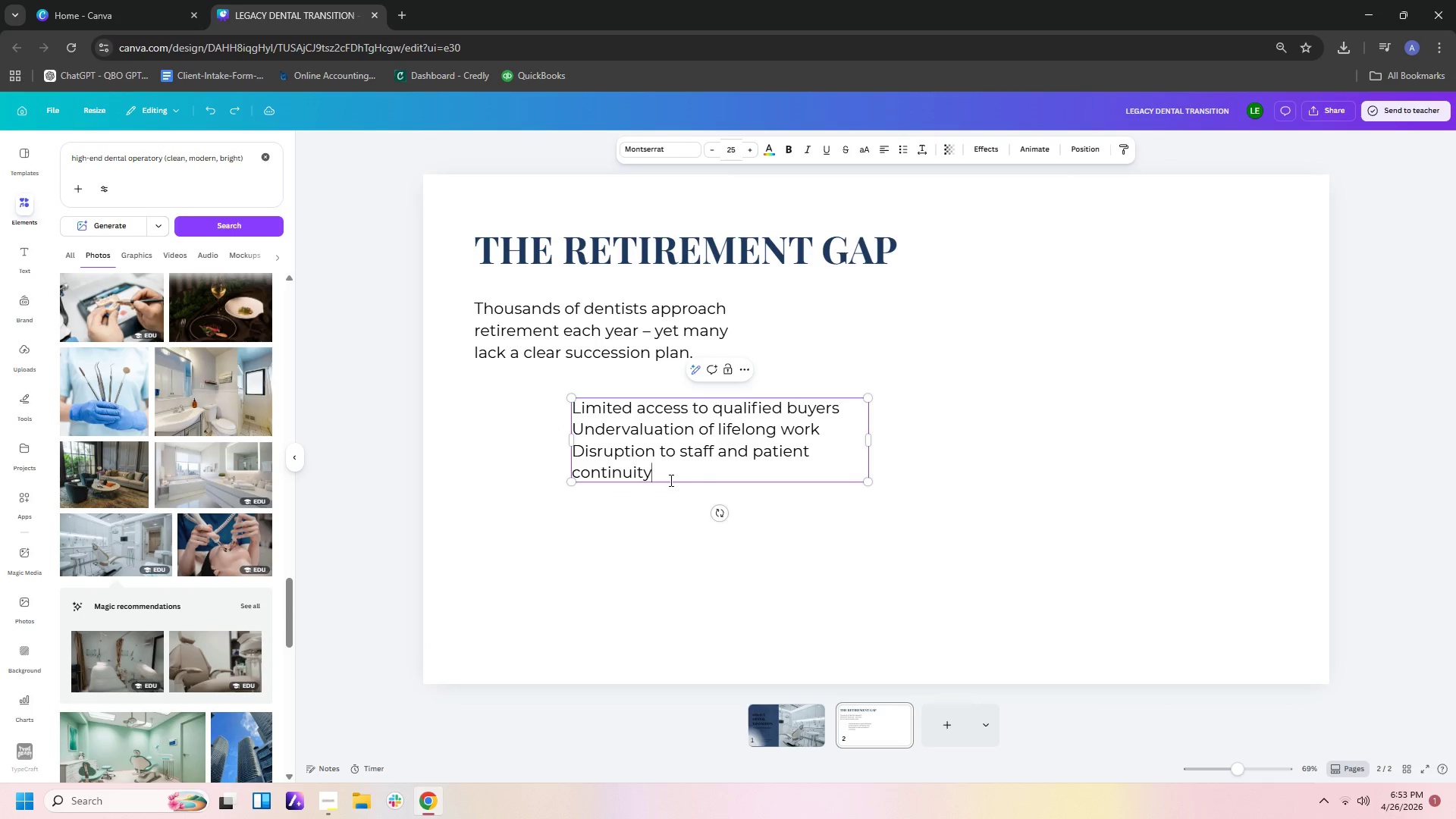 
left_click_drag(start_coordinate=[670, 480], to_coordinate=[576, 462])
 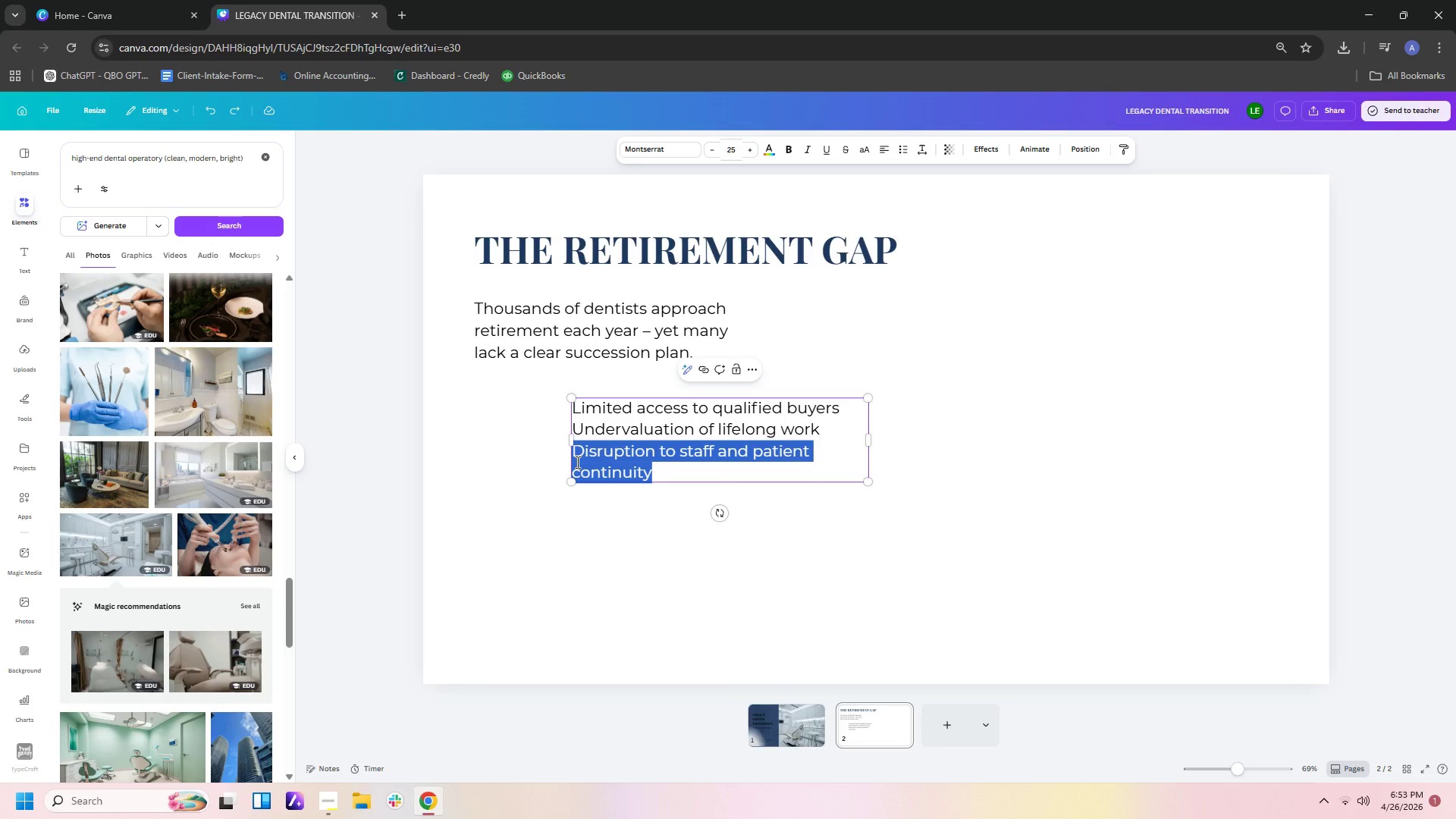 
key(Control+X)
 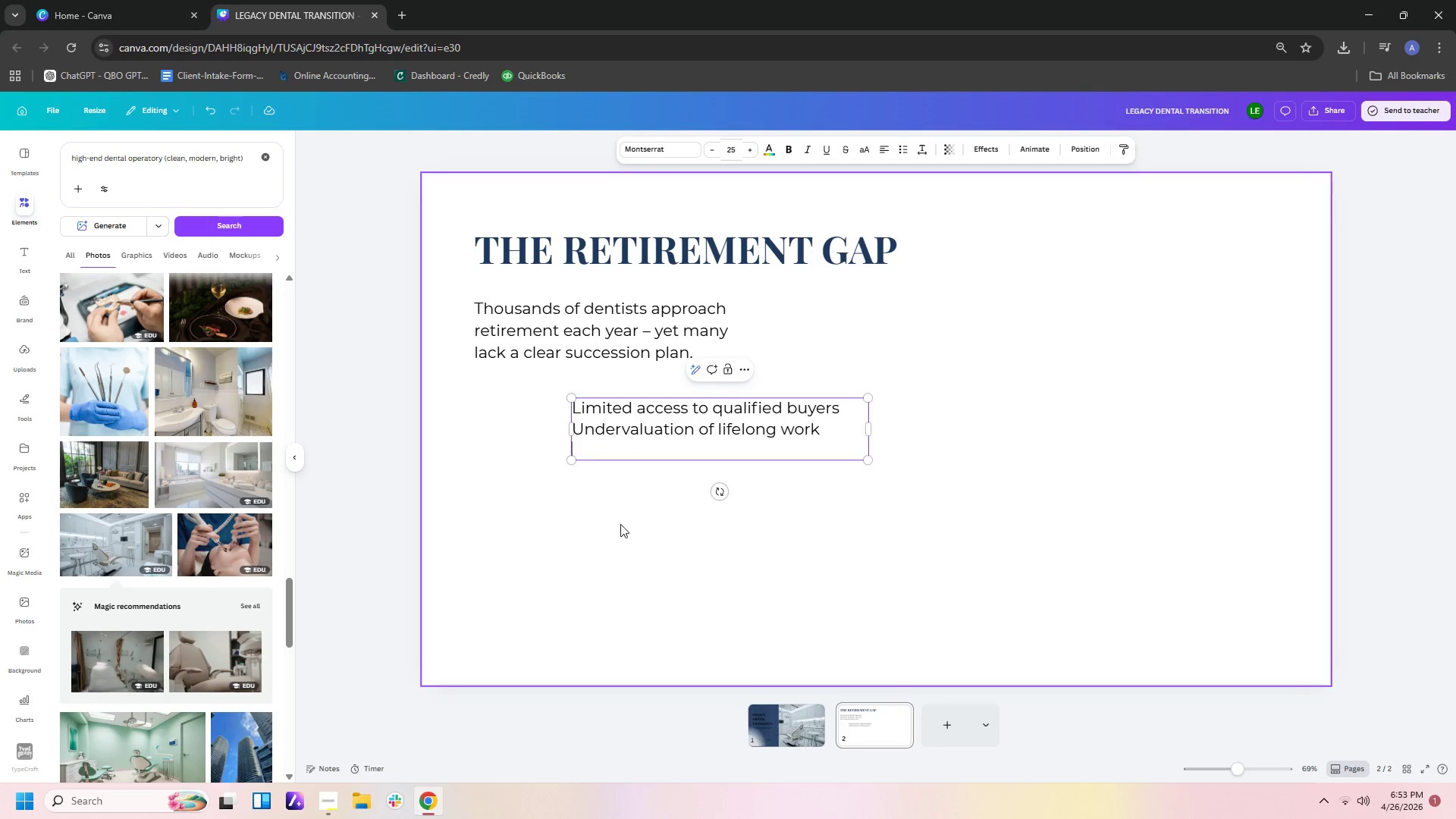 
left_click([620, 524])
 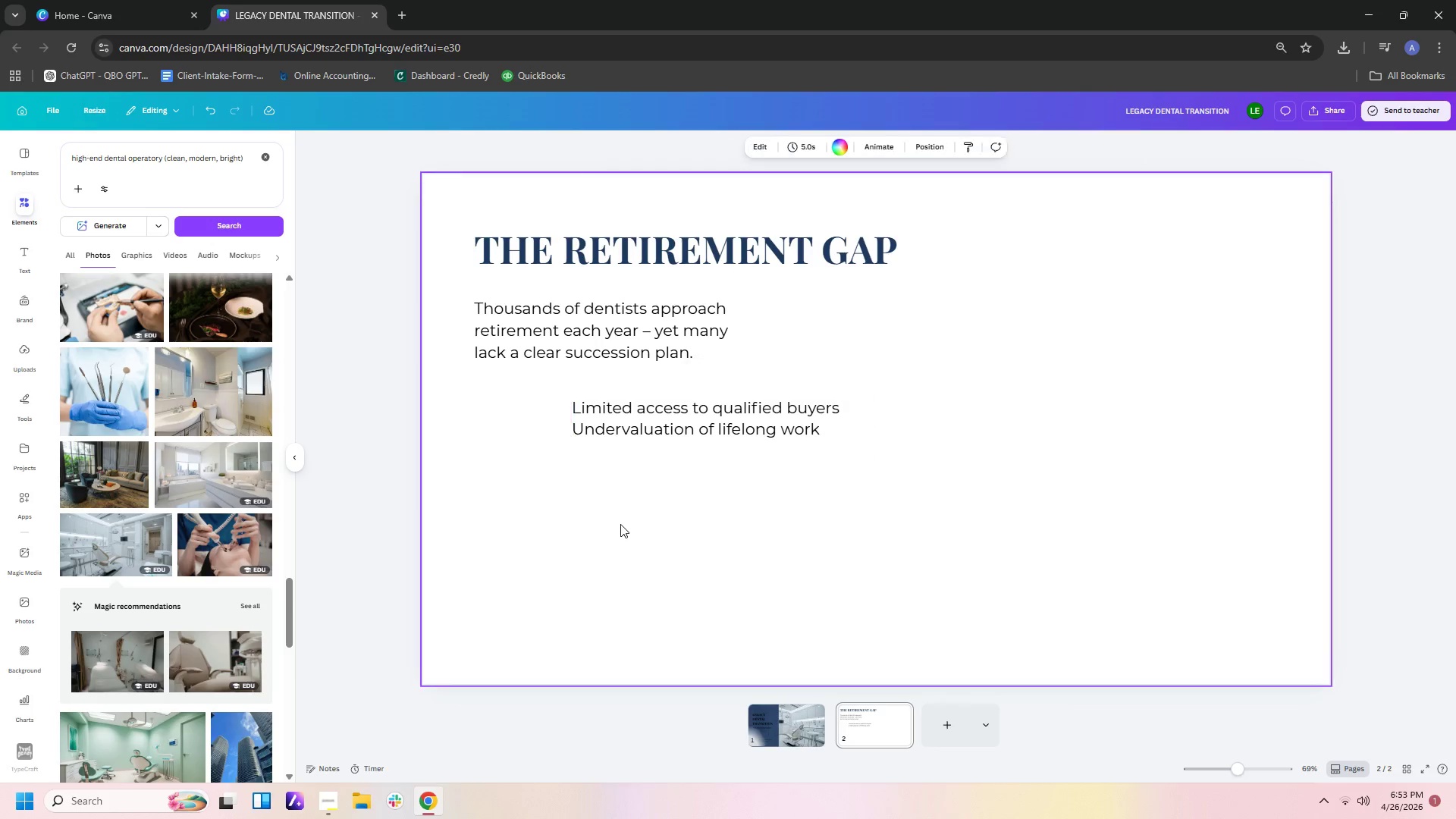 
key(Control+V)
 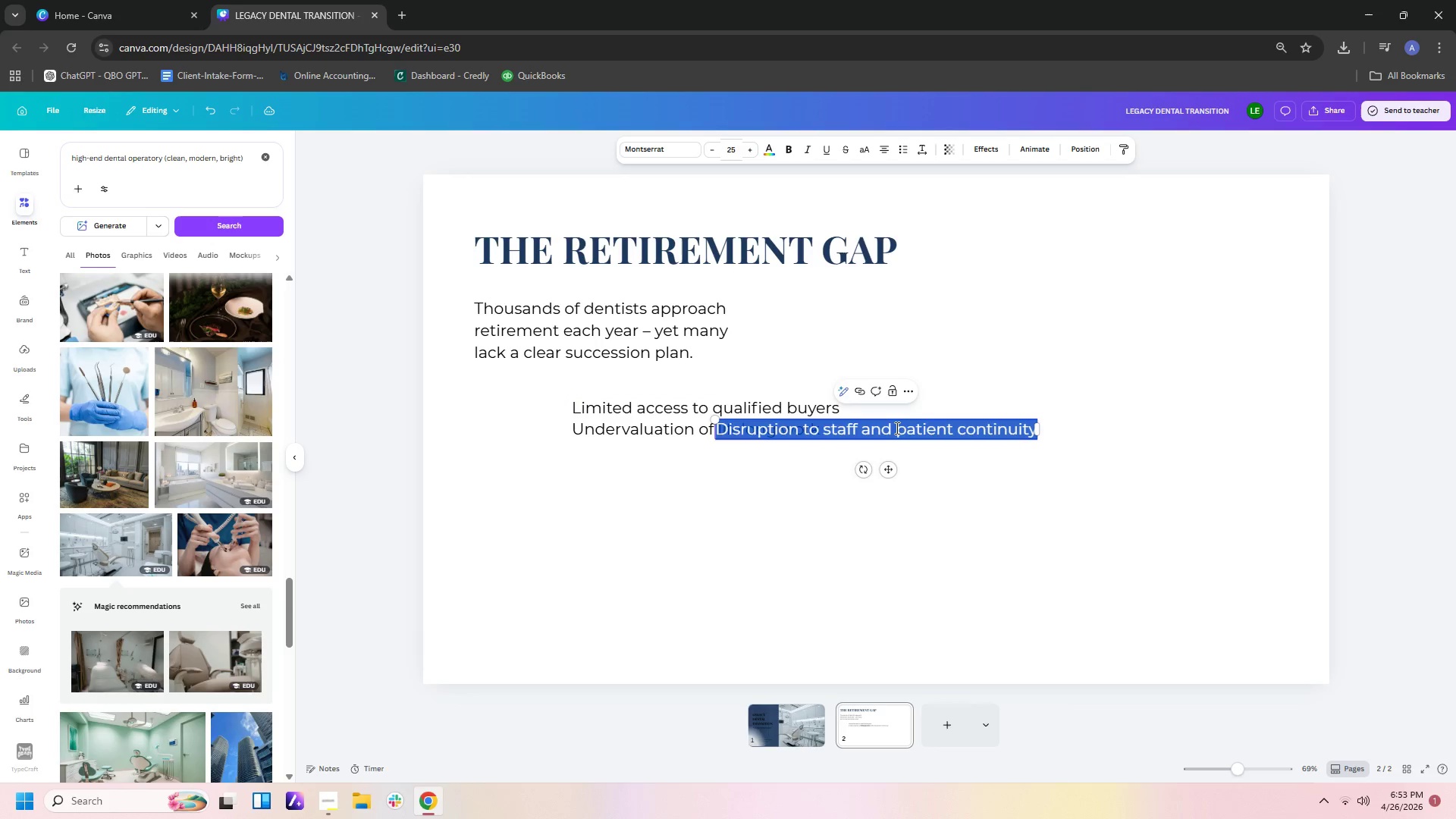 
left_click([1039, 495])
 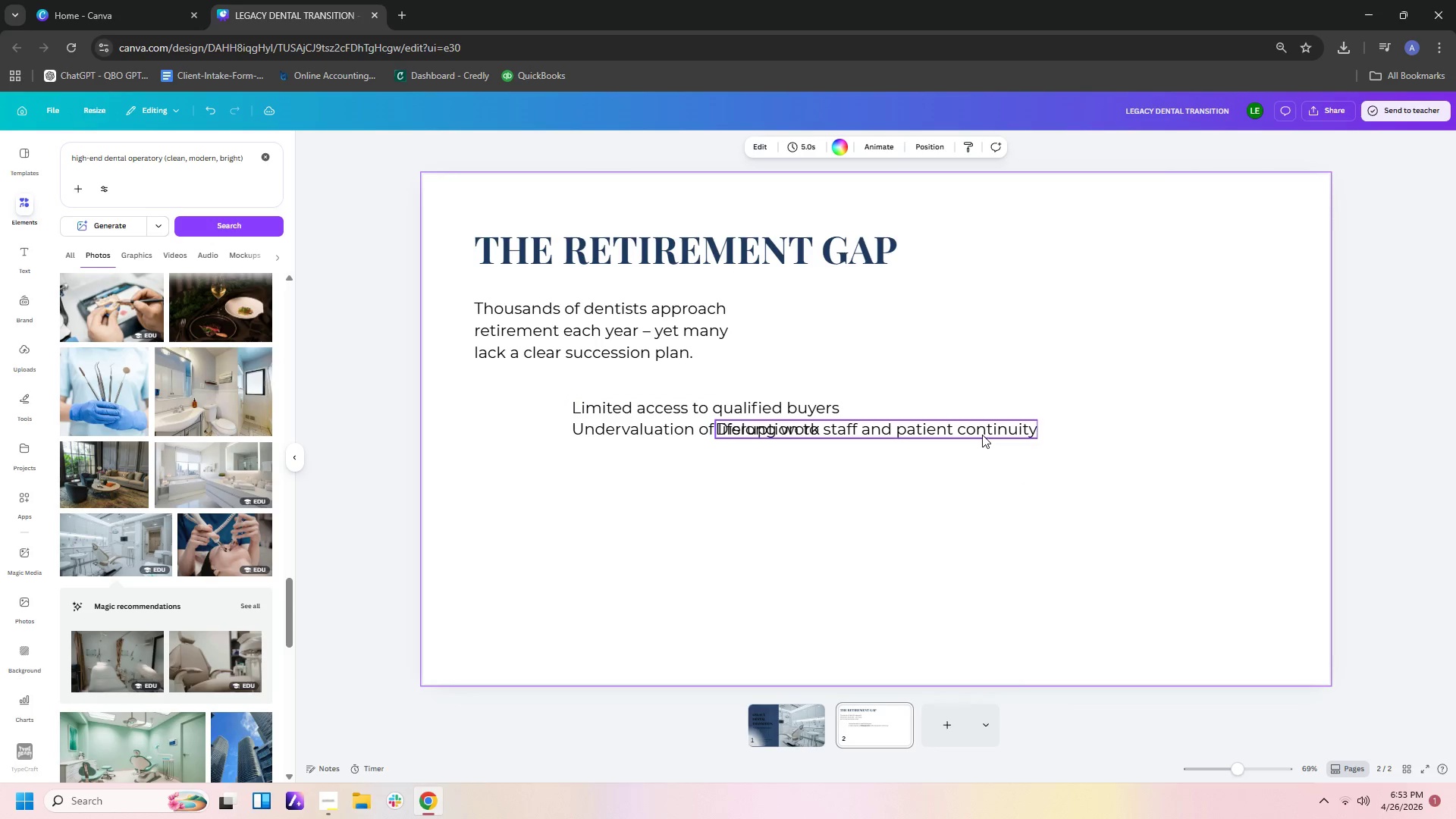 
left_click_drag(start_coordinate=[982, 435], to_coordinate=[849, 534])
 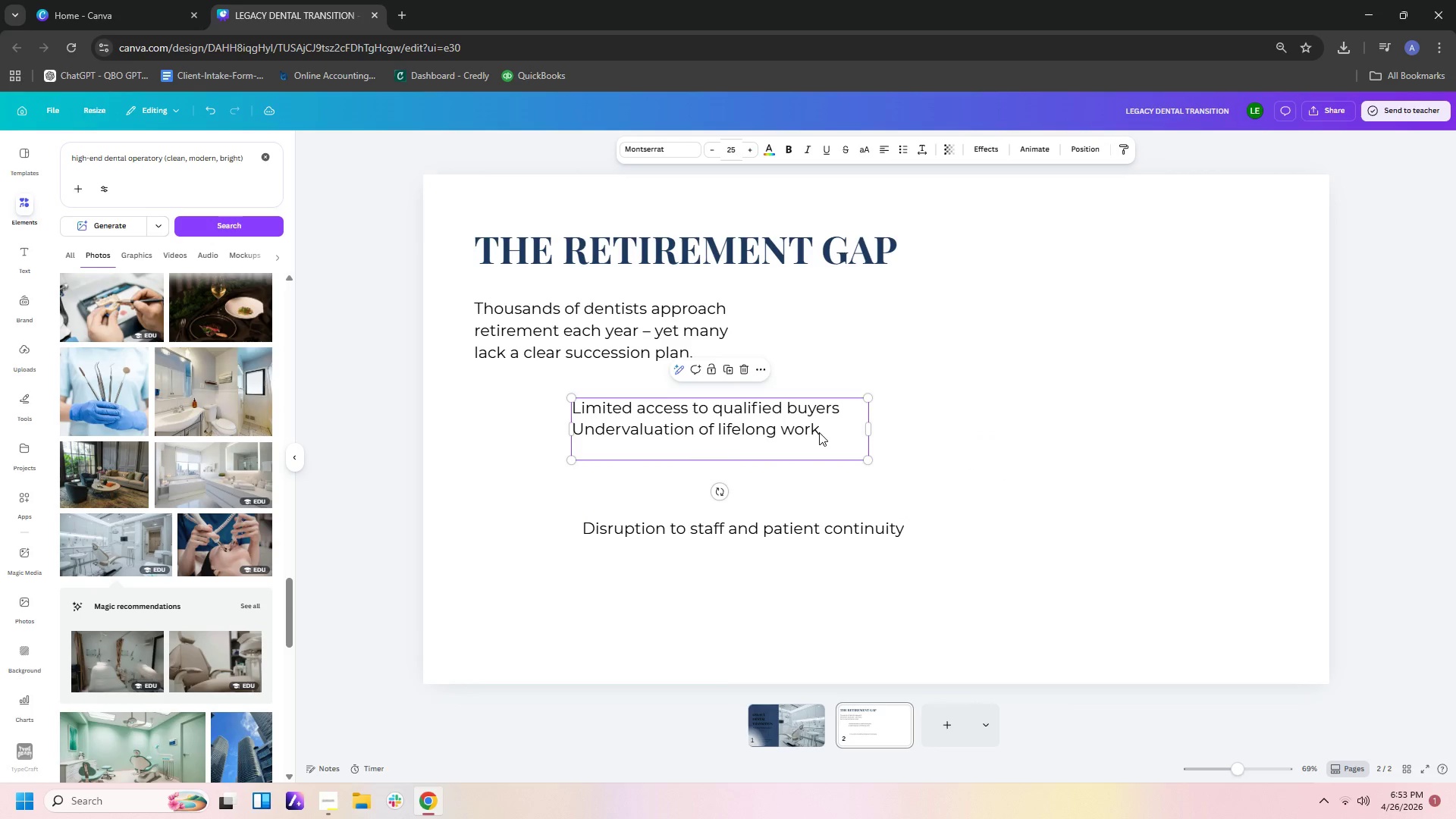 
double_click([819, 432])
 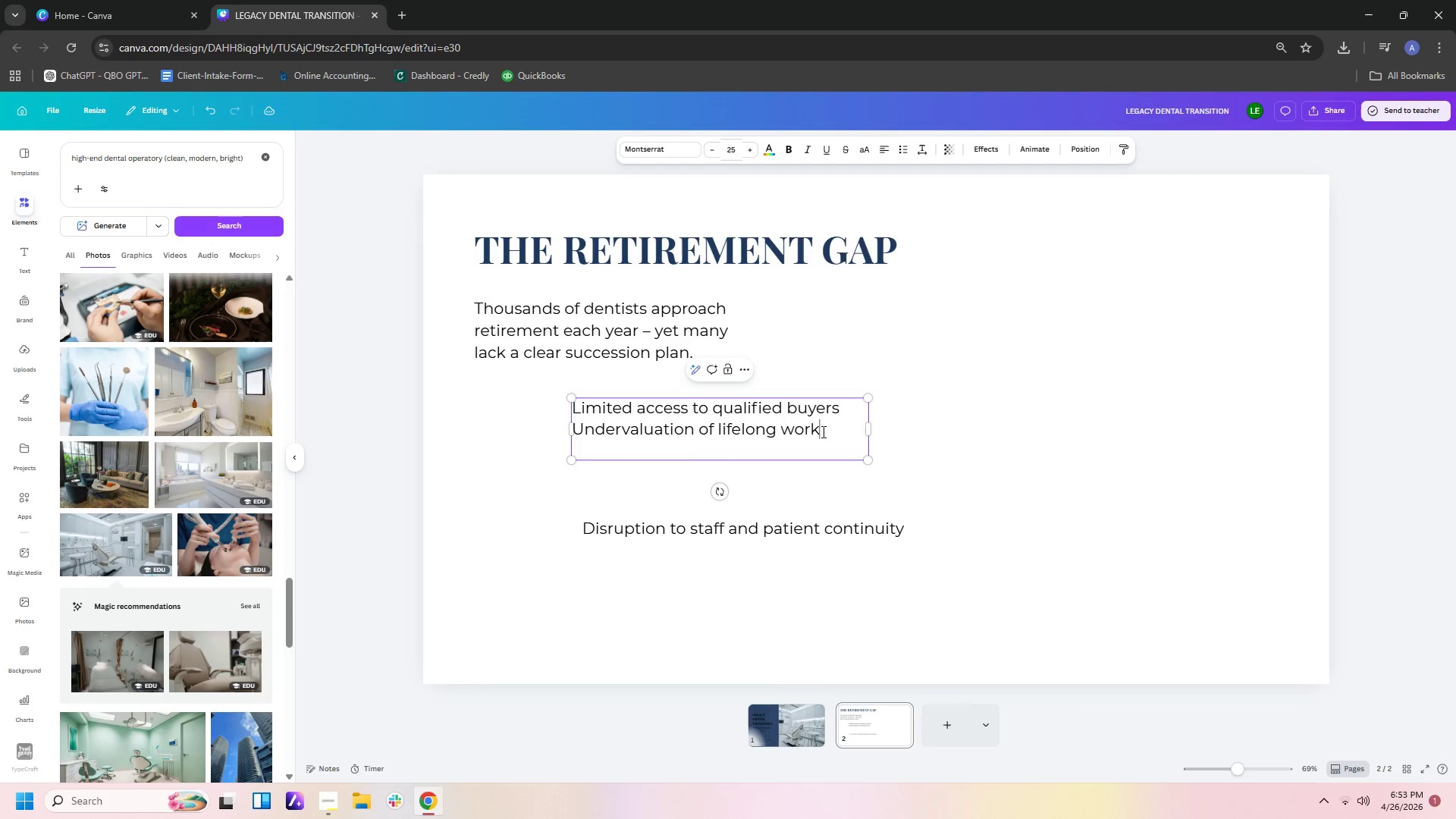 
left_click_drag(start_coordinate=[822, 431], to_coordinate=[562, 432])
 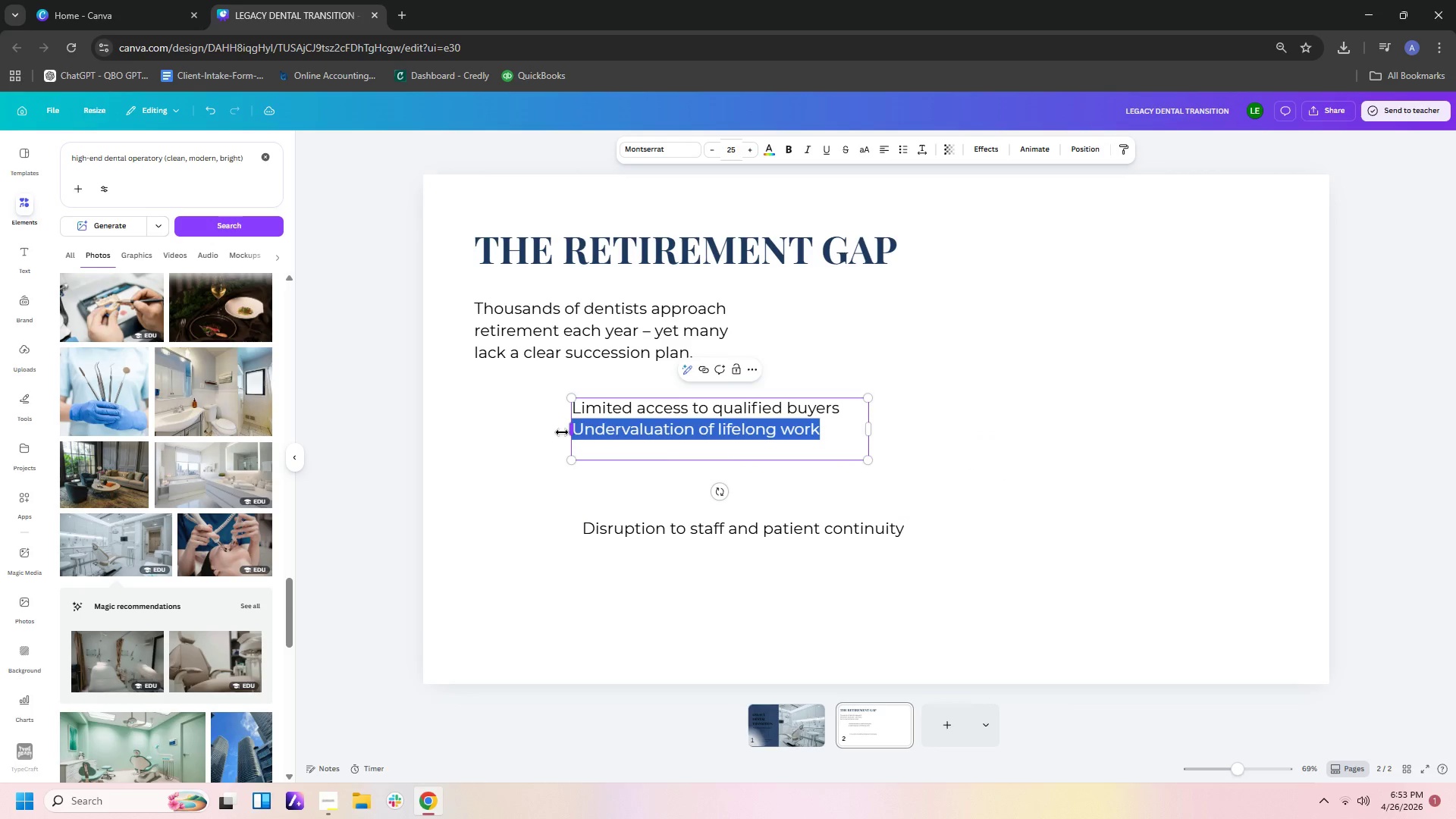 
key(Control+X)
 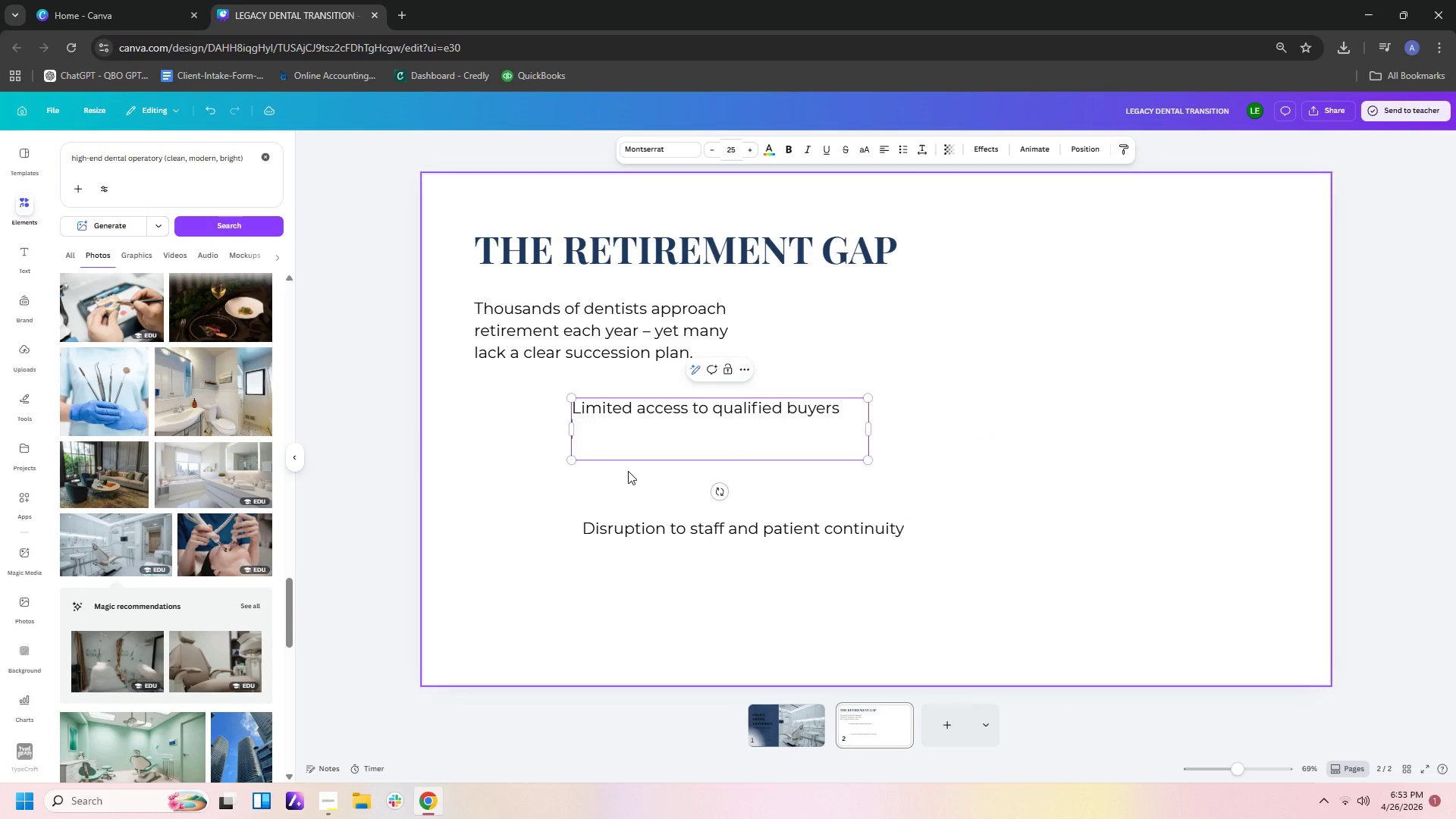 
left_click([626, 485])
 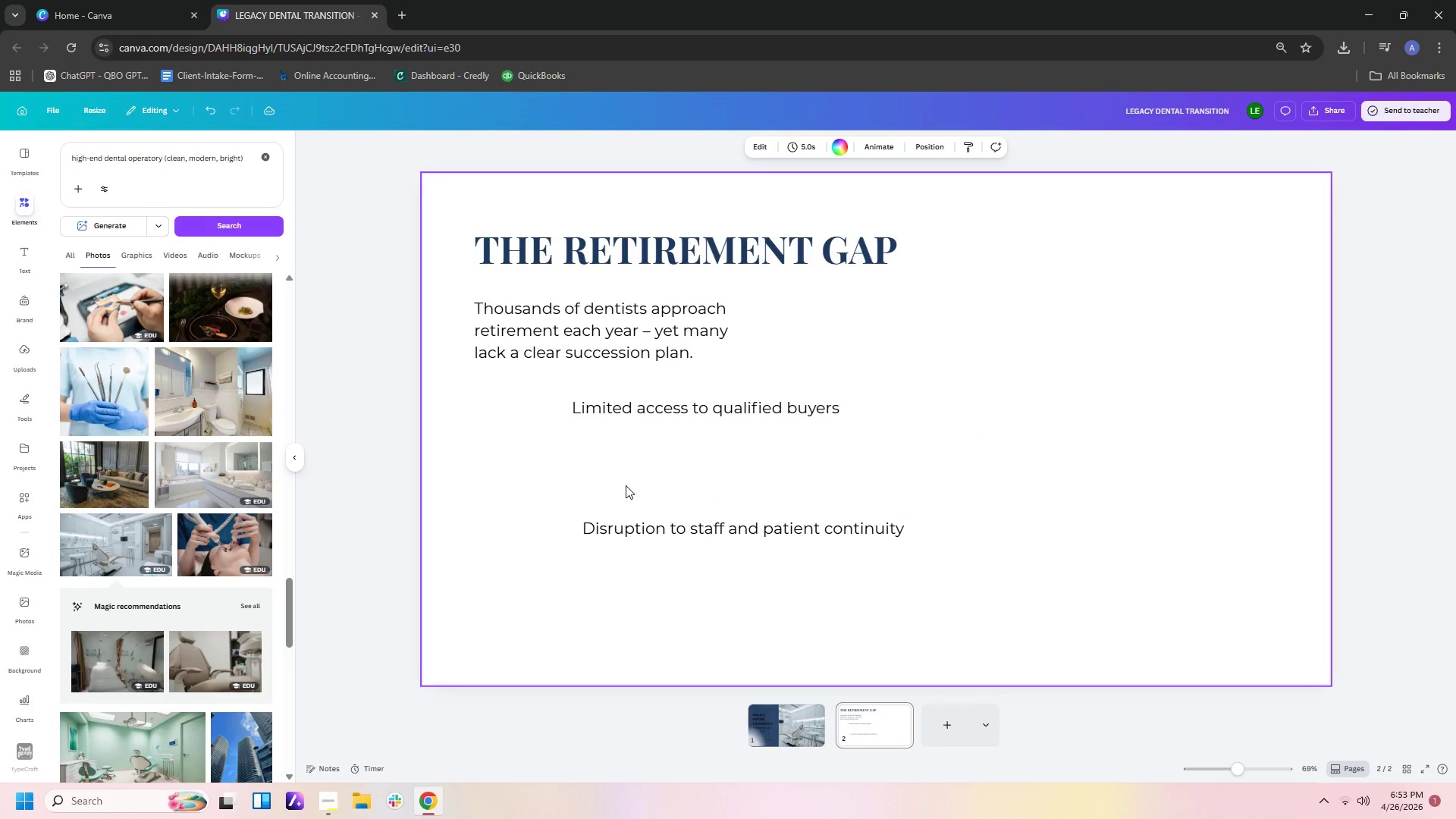 
key(Control+V)
 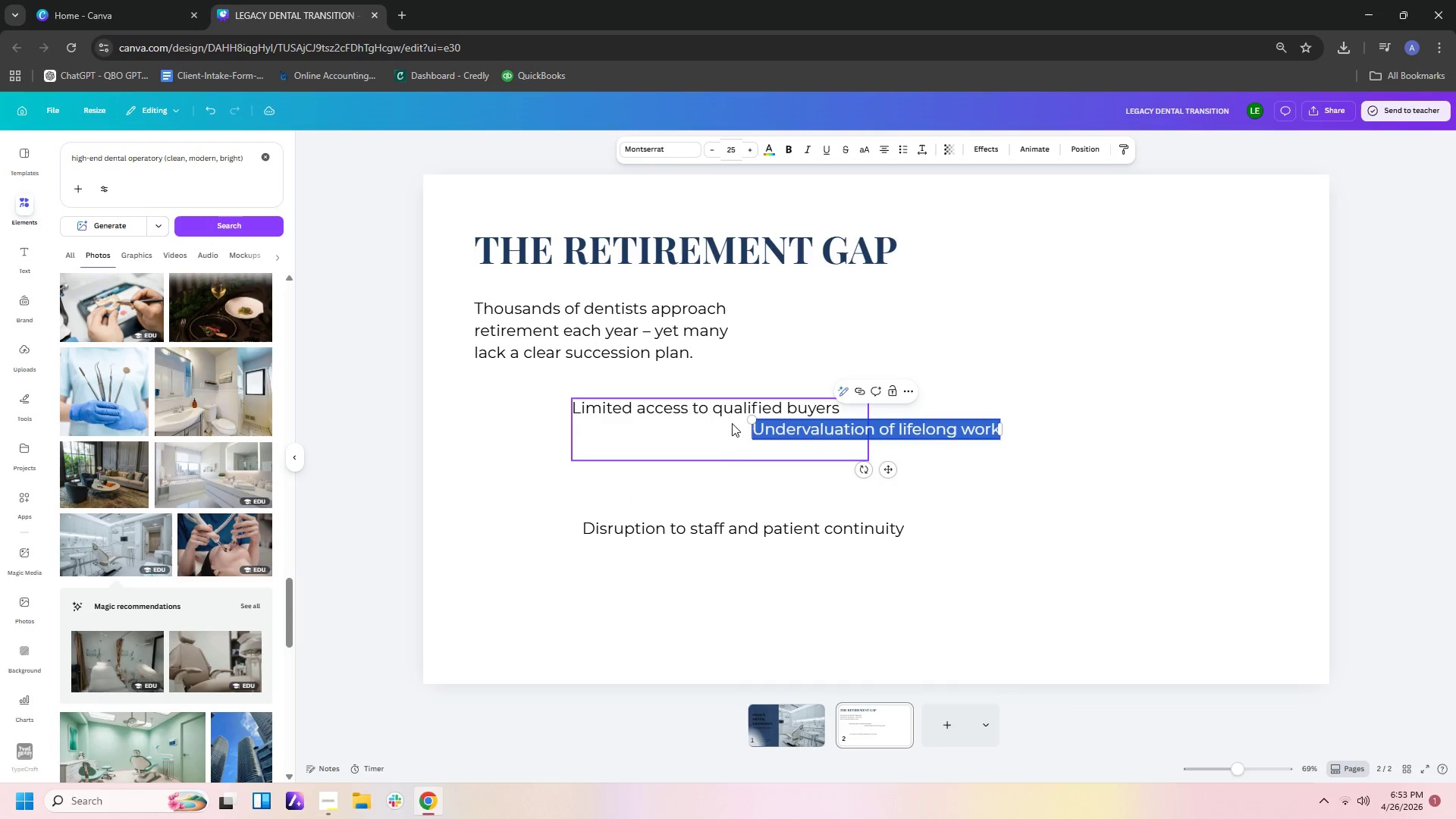 
left_click([725, 420])
 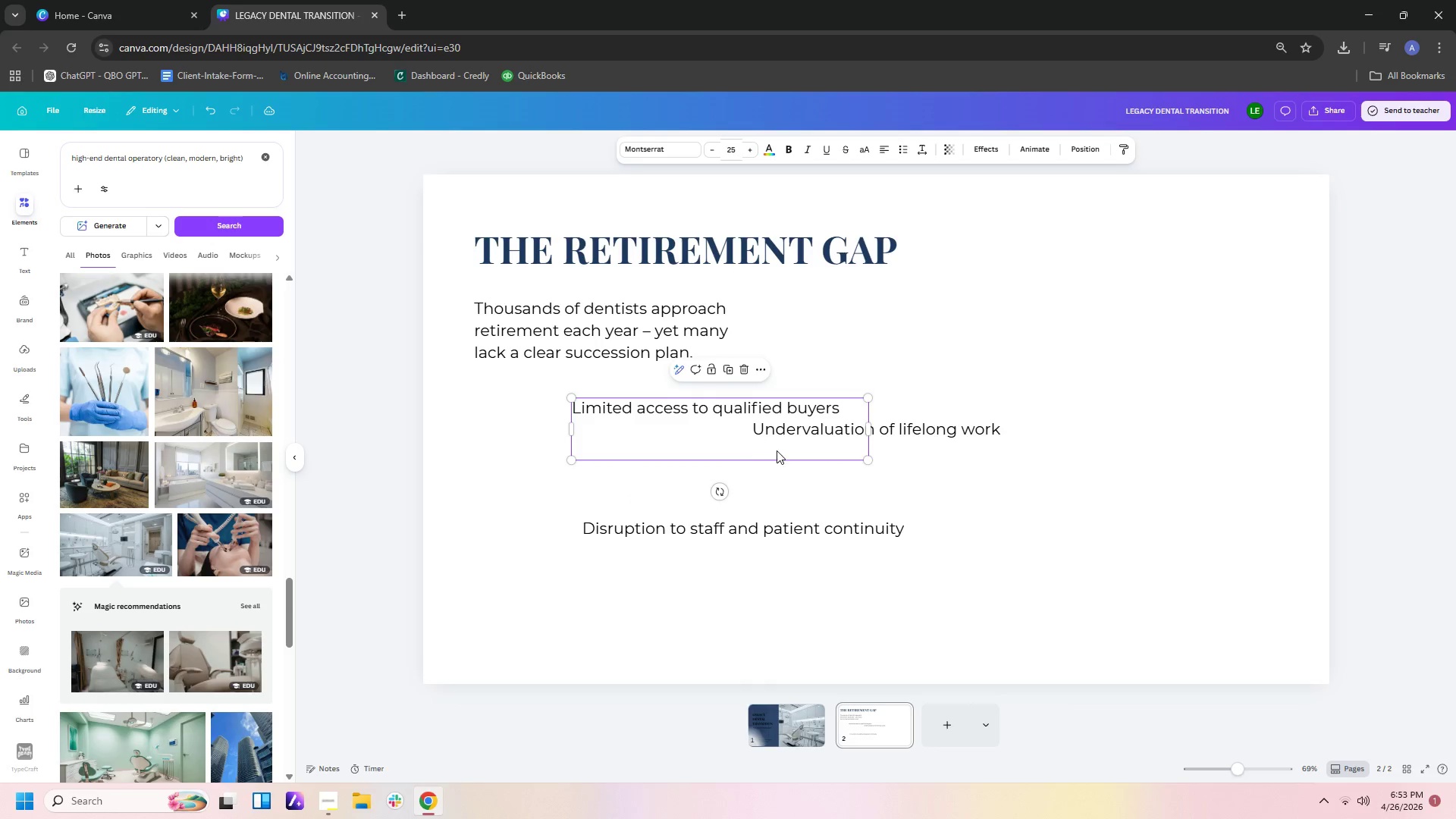 
left_click([760, 450])
 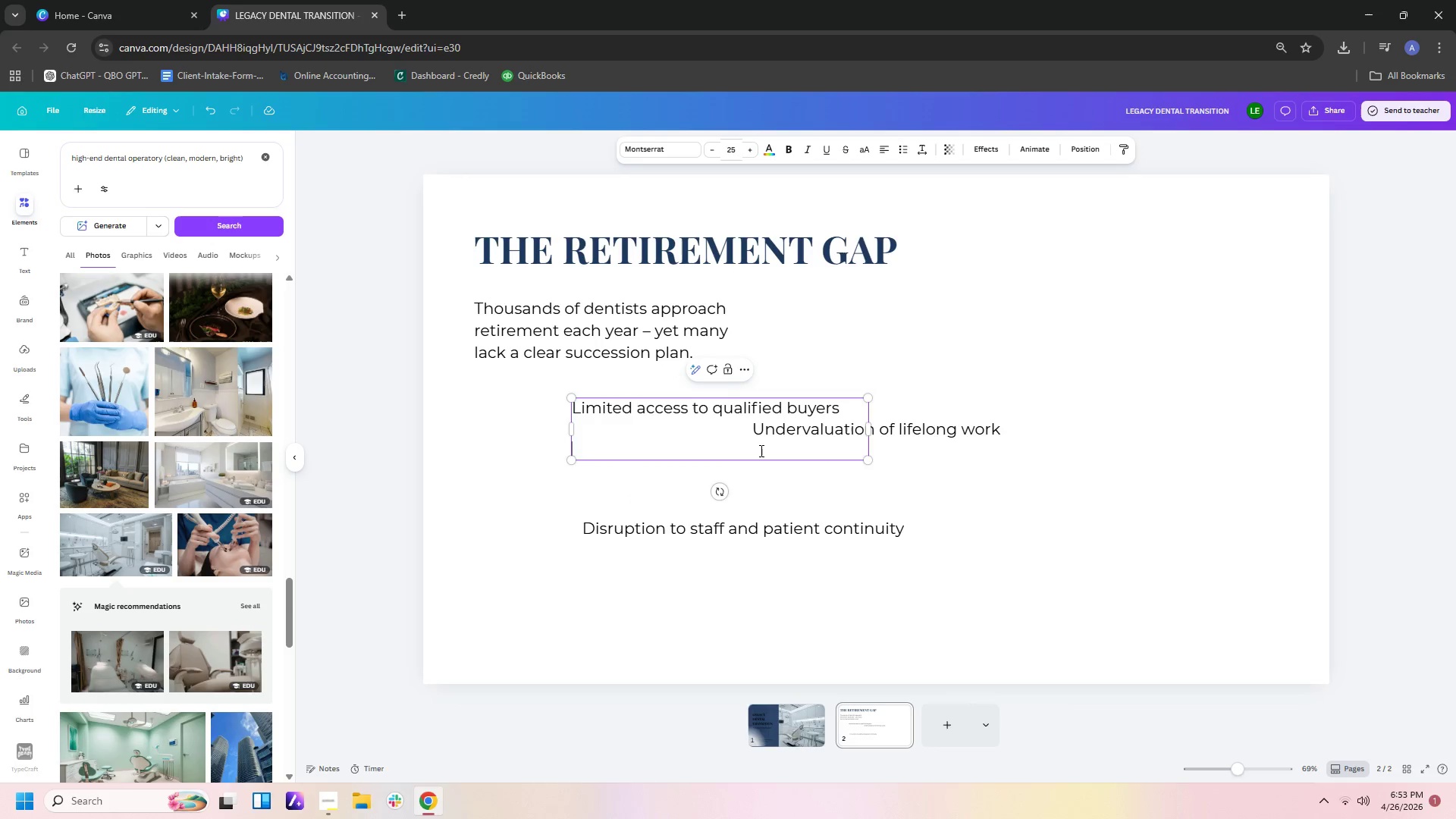 
key(Backspace)
 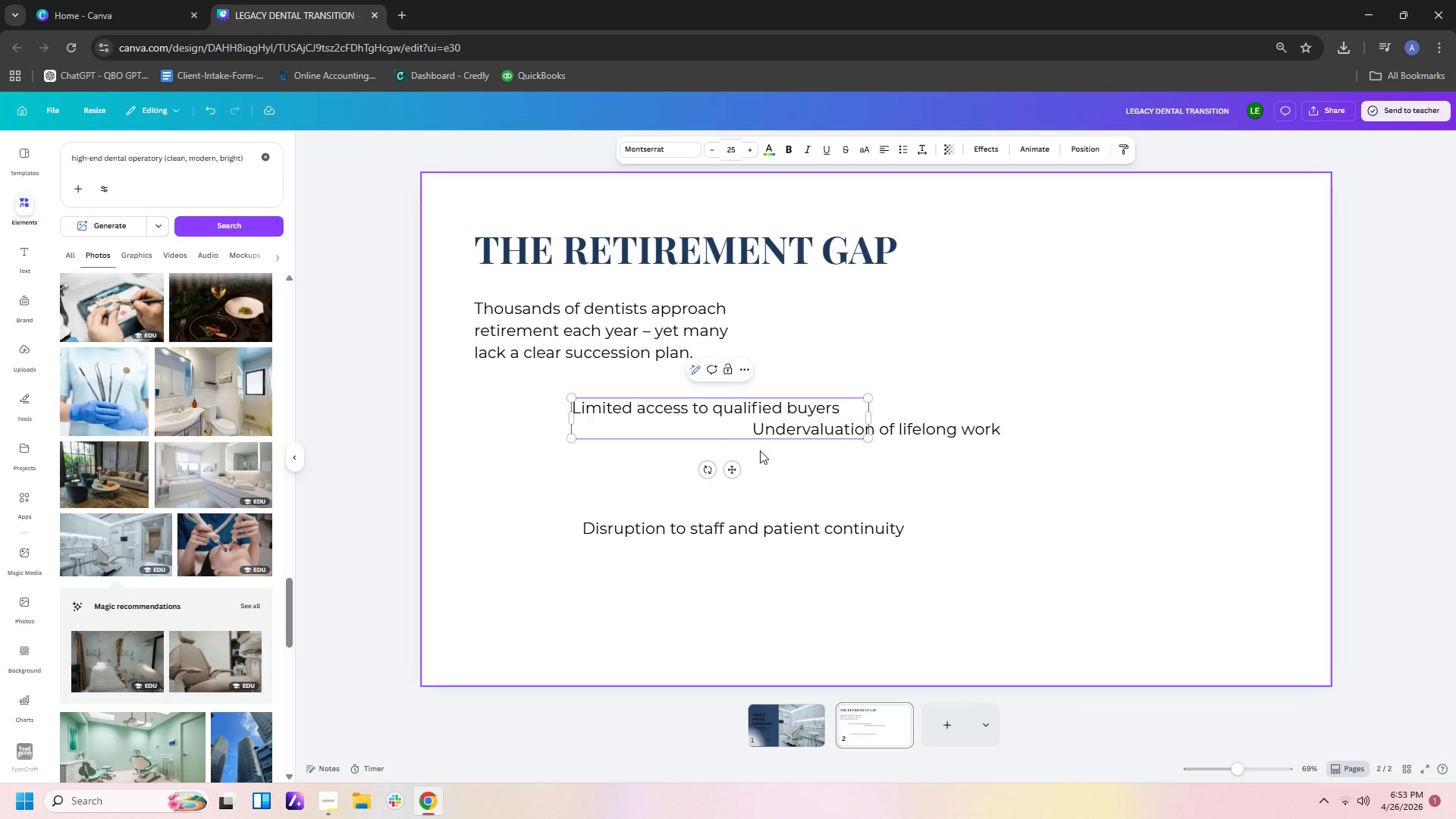 
key(Backspace)
 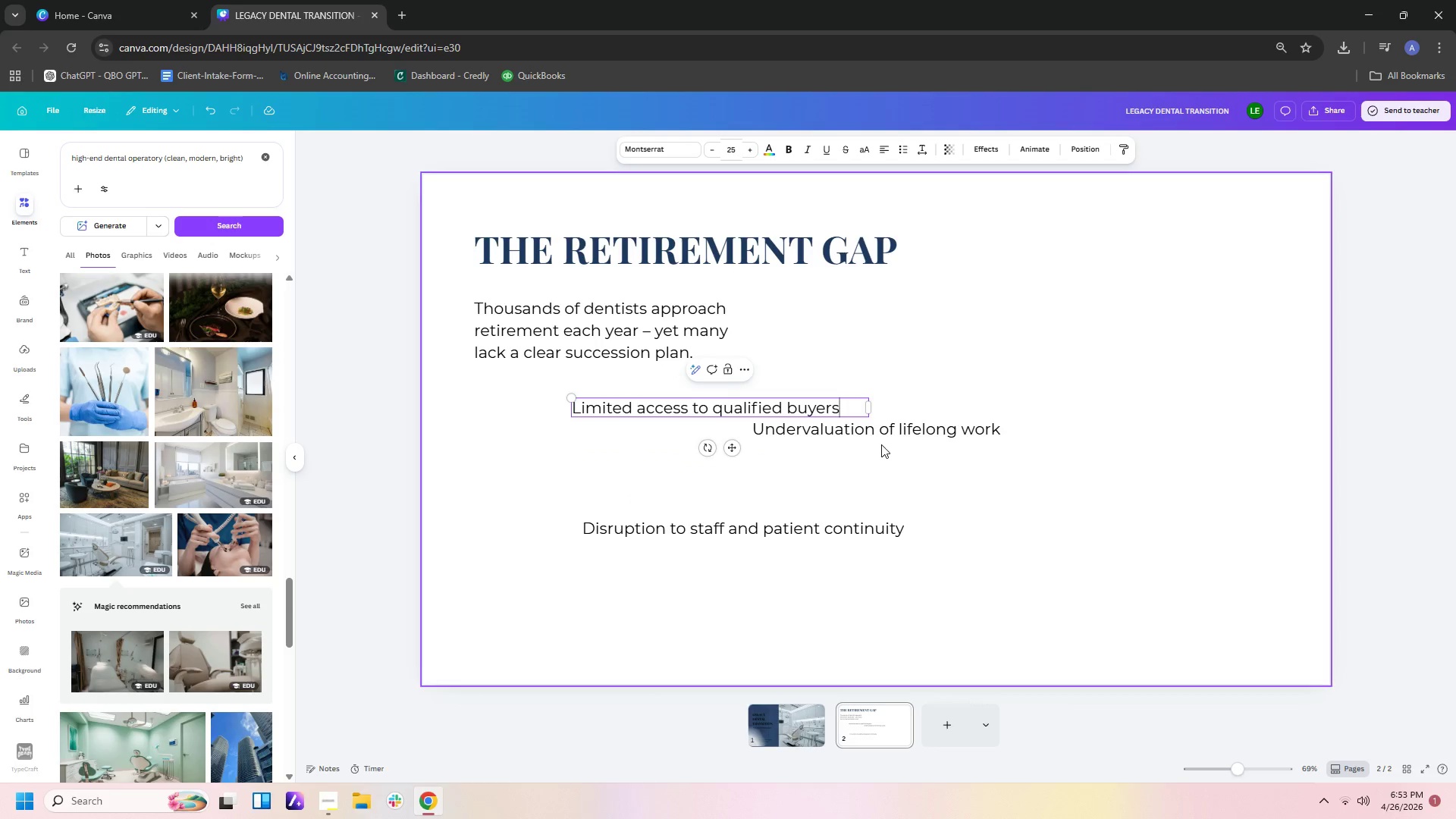 
left_click_drag(start_coordinate=[885, 425], to_coordinate=[708, 464])
 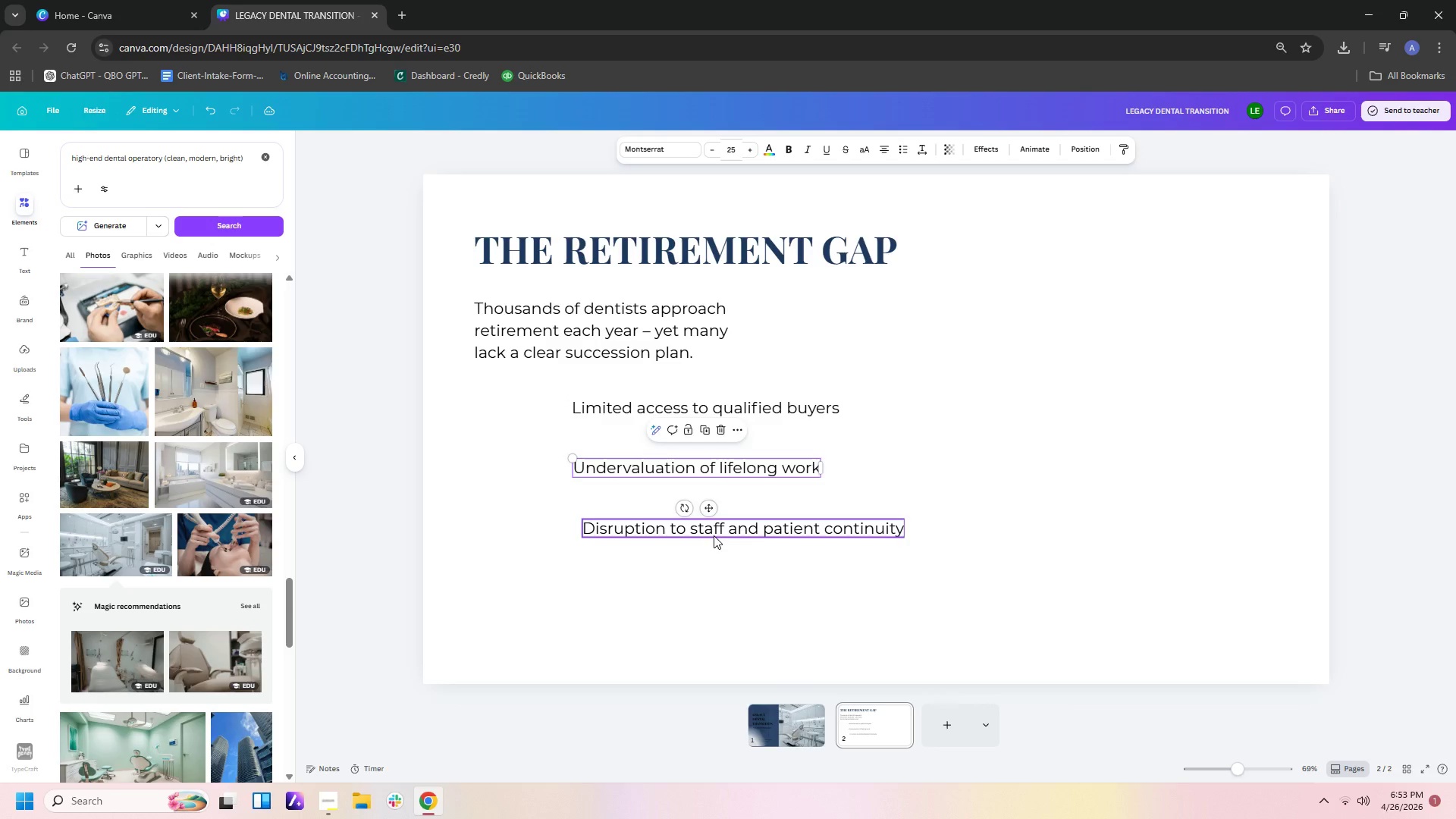 
left_click_drag(start_coordinate=[714, 535], to_coordinate=[702, 544])
 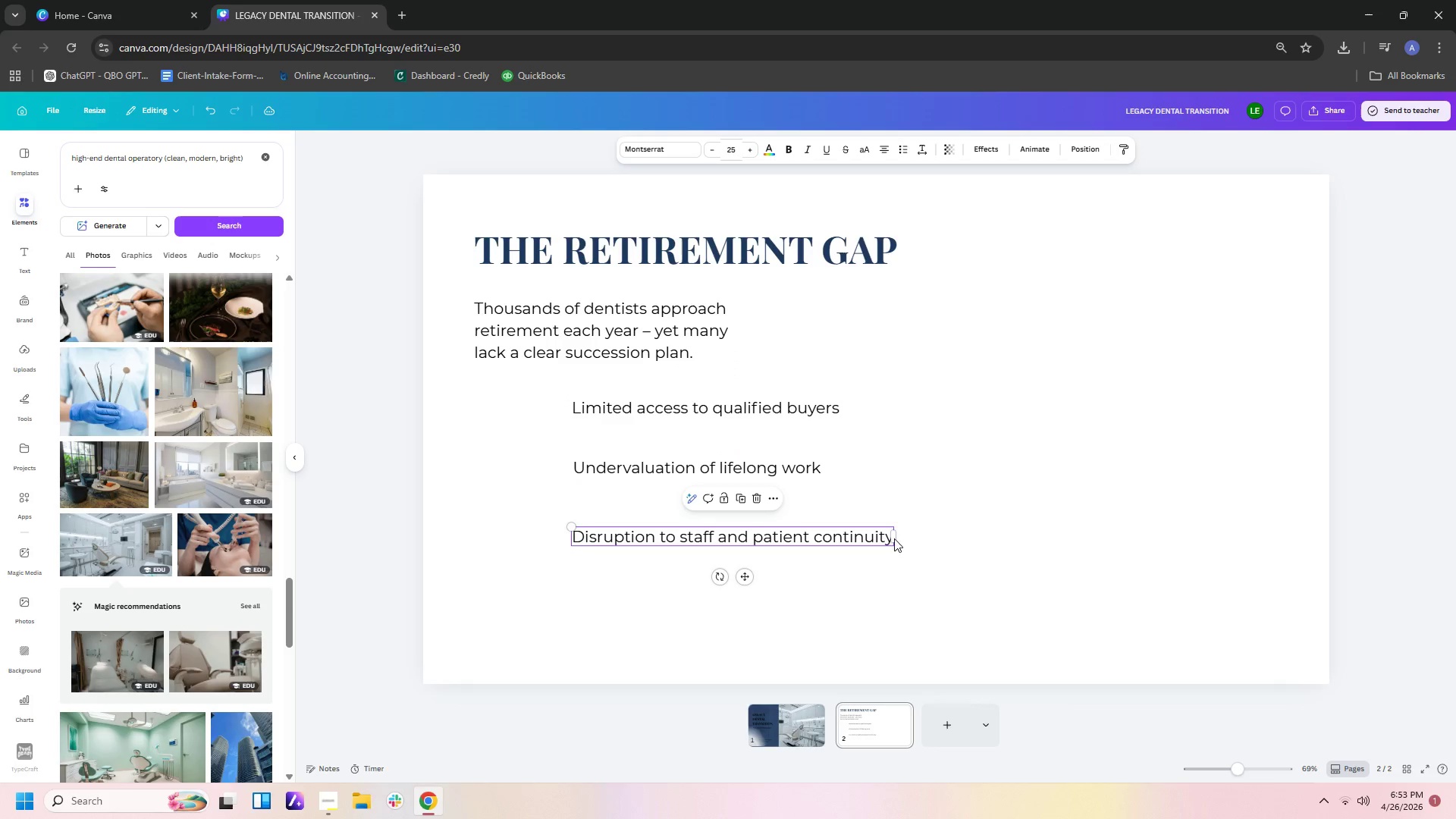 
left_click_drag(start_coordinate=[895, 538], to_coordinate=[861, 538])
 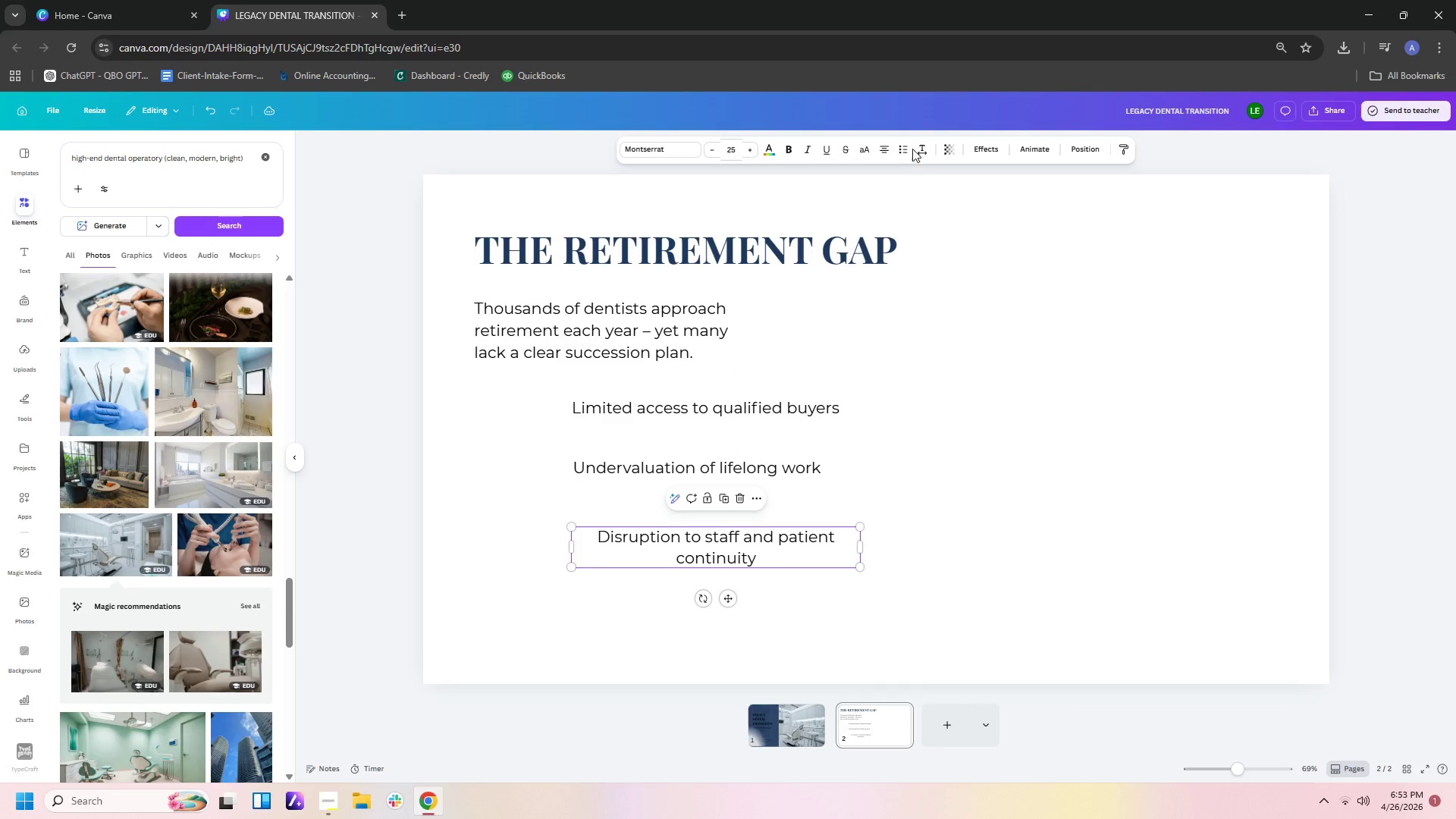 
left_click([882, 146])
 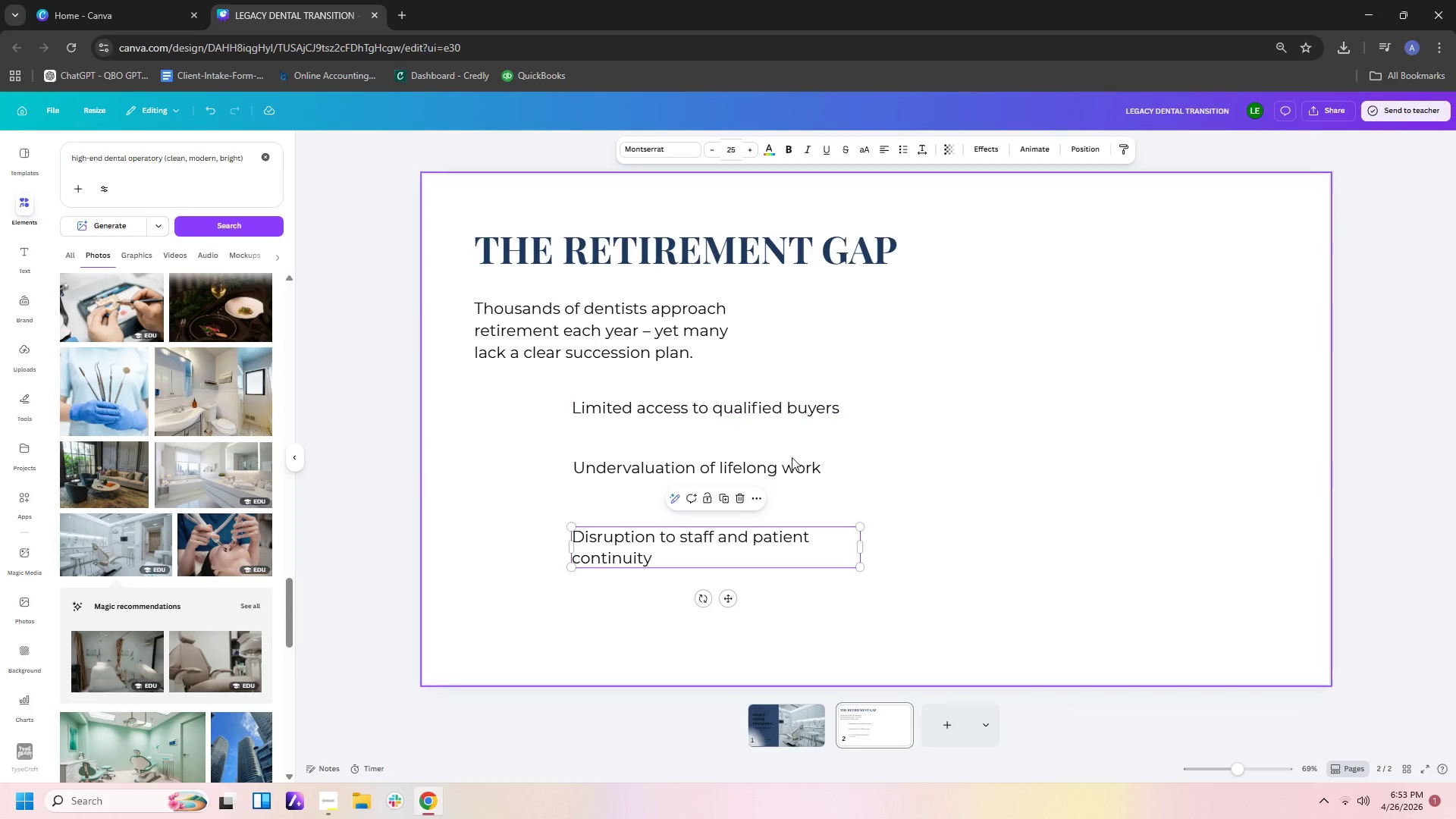 
left_click([785, 469])
 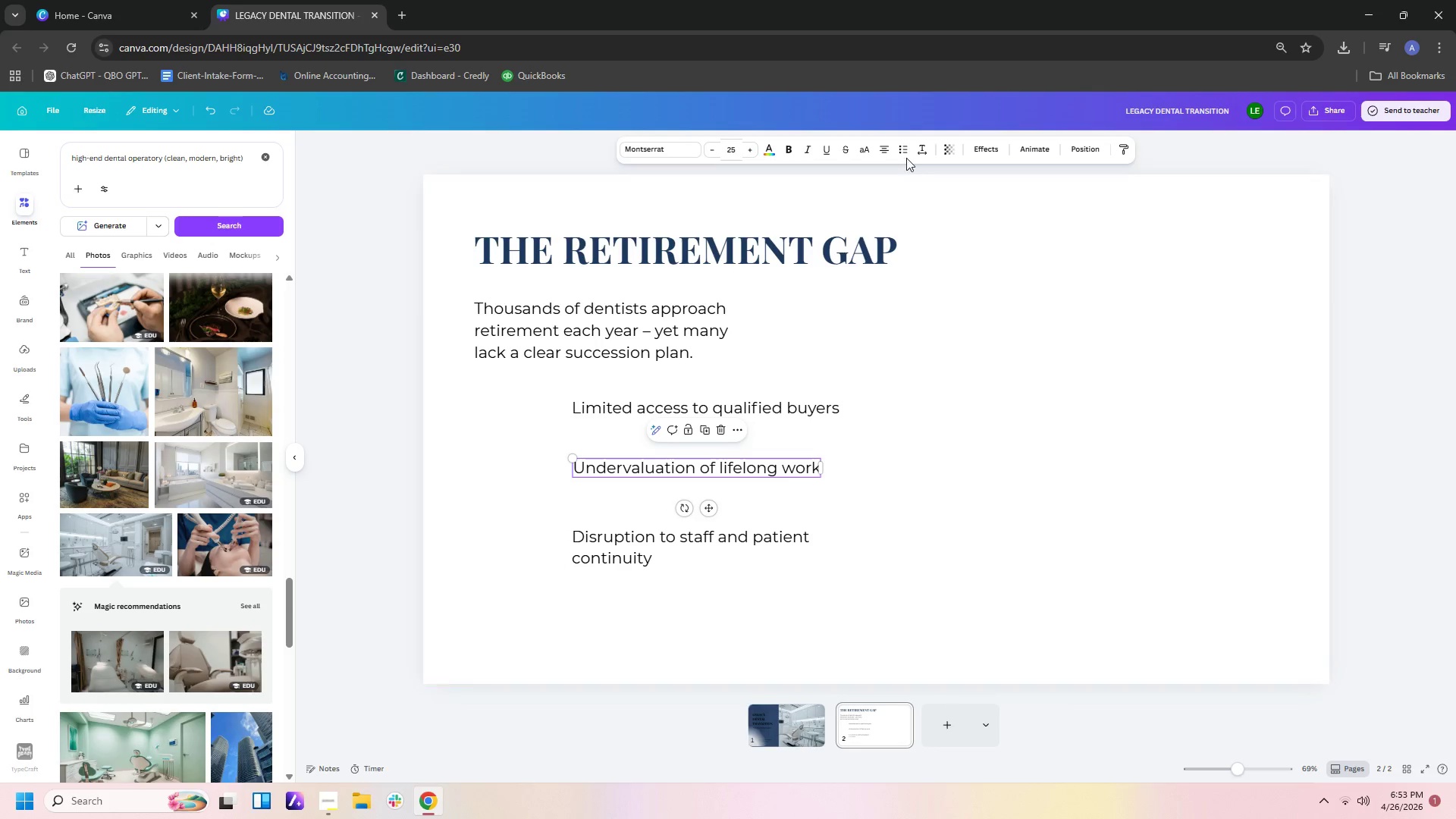 
left_click([894, 157])
 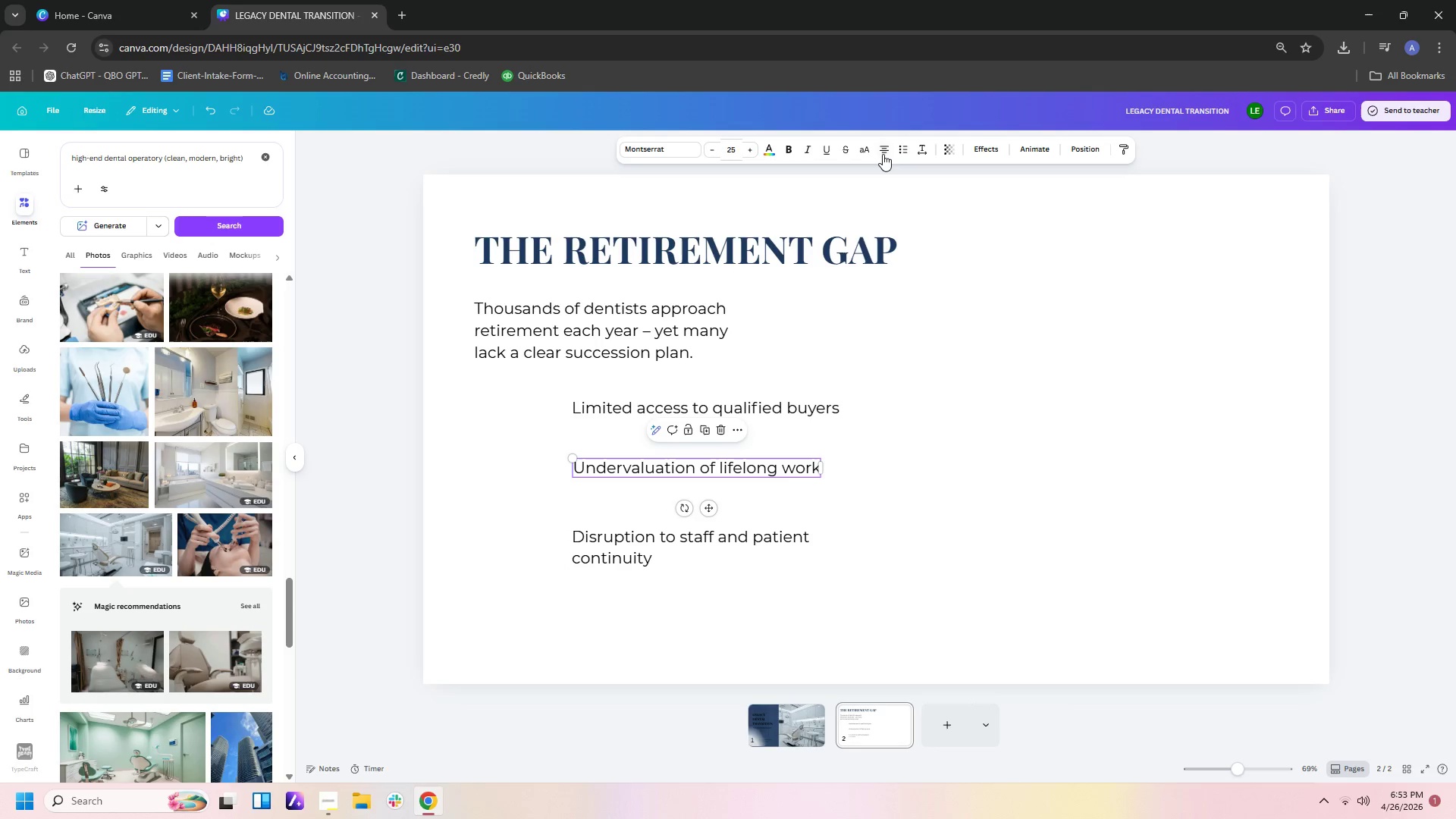 
left_click([882, 154])
 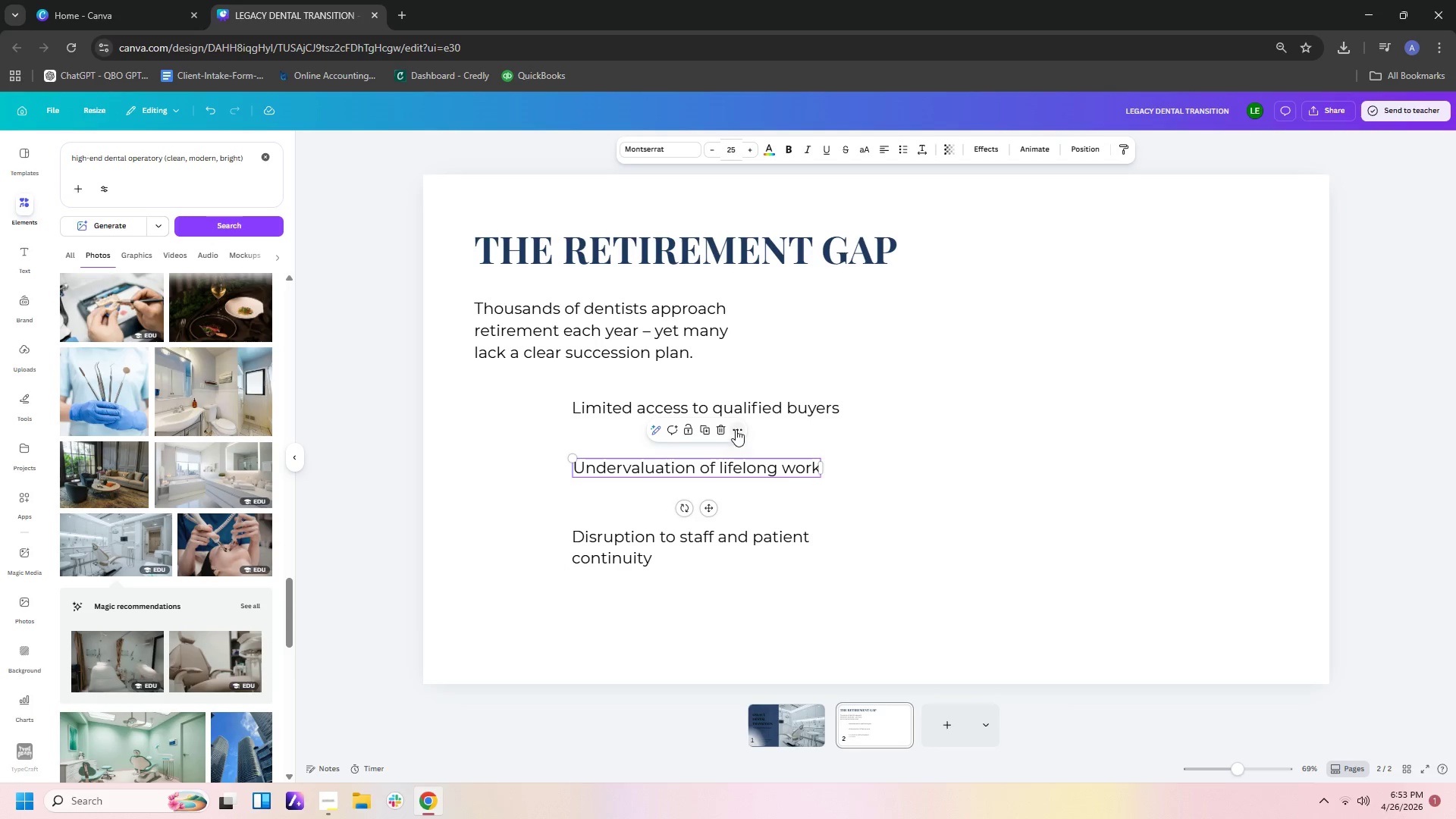 
left_click([739, 414])
 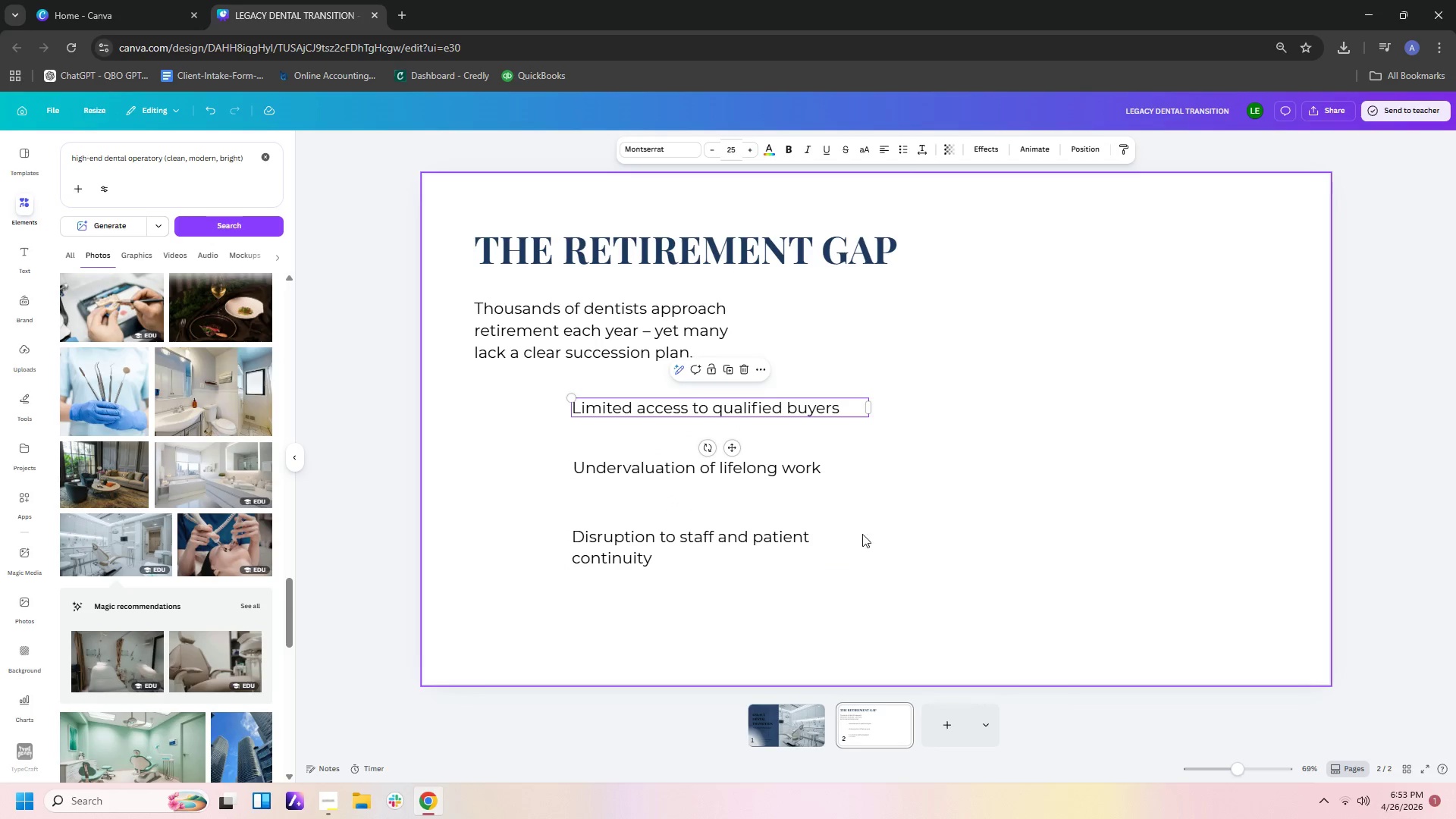 
left_click([821, 471])
 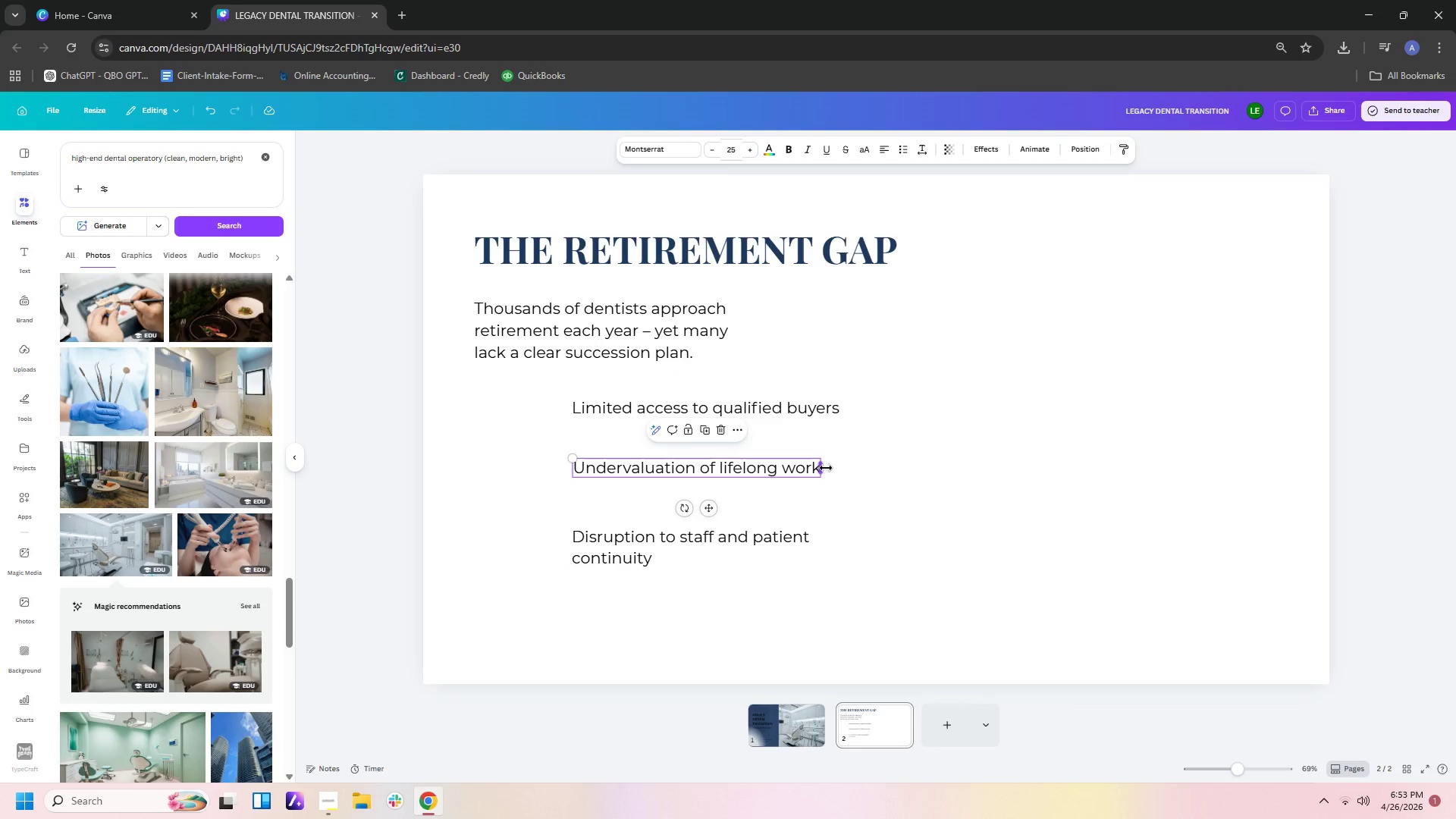 
left_click_drag(start_coordinate=[826, 468], to_coordinate=[852, 468])
 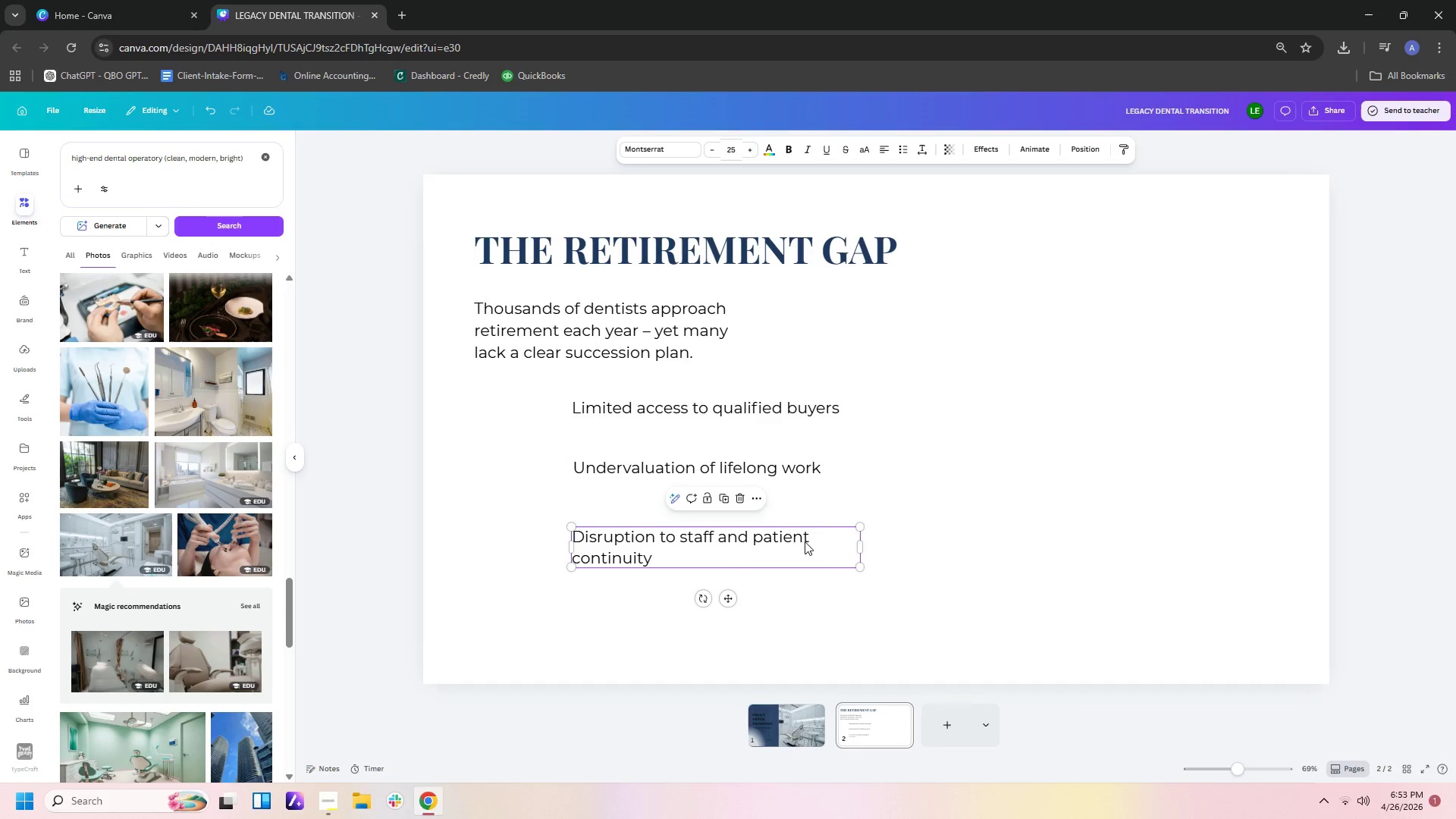 
double_click([899, 461])
 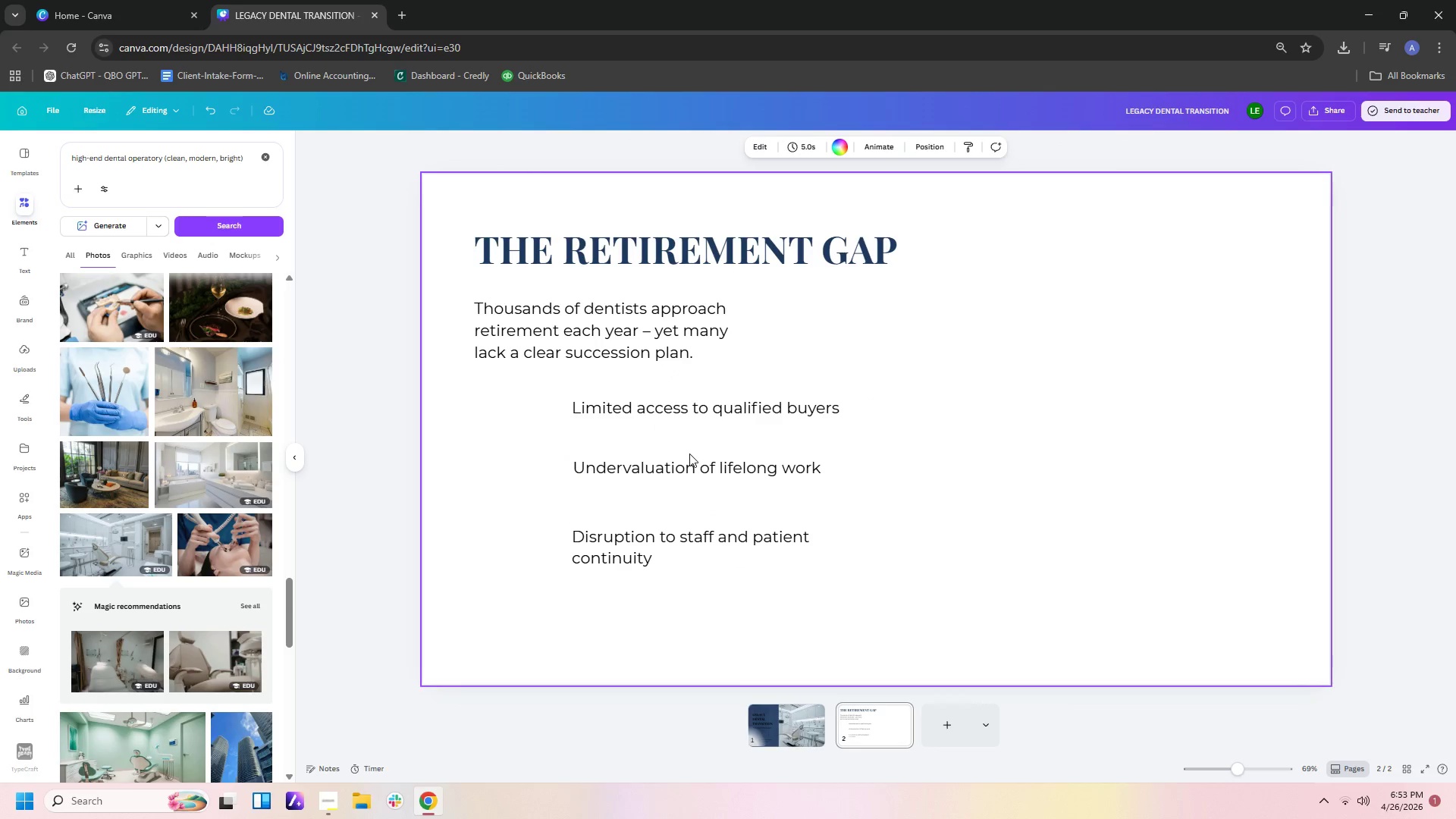 
left_click_drag(start_coordinate=[686, 472], to_coordinate=[686, 467])
 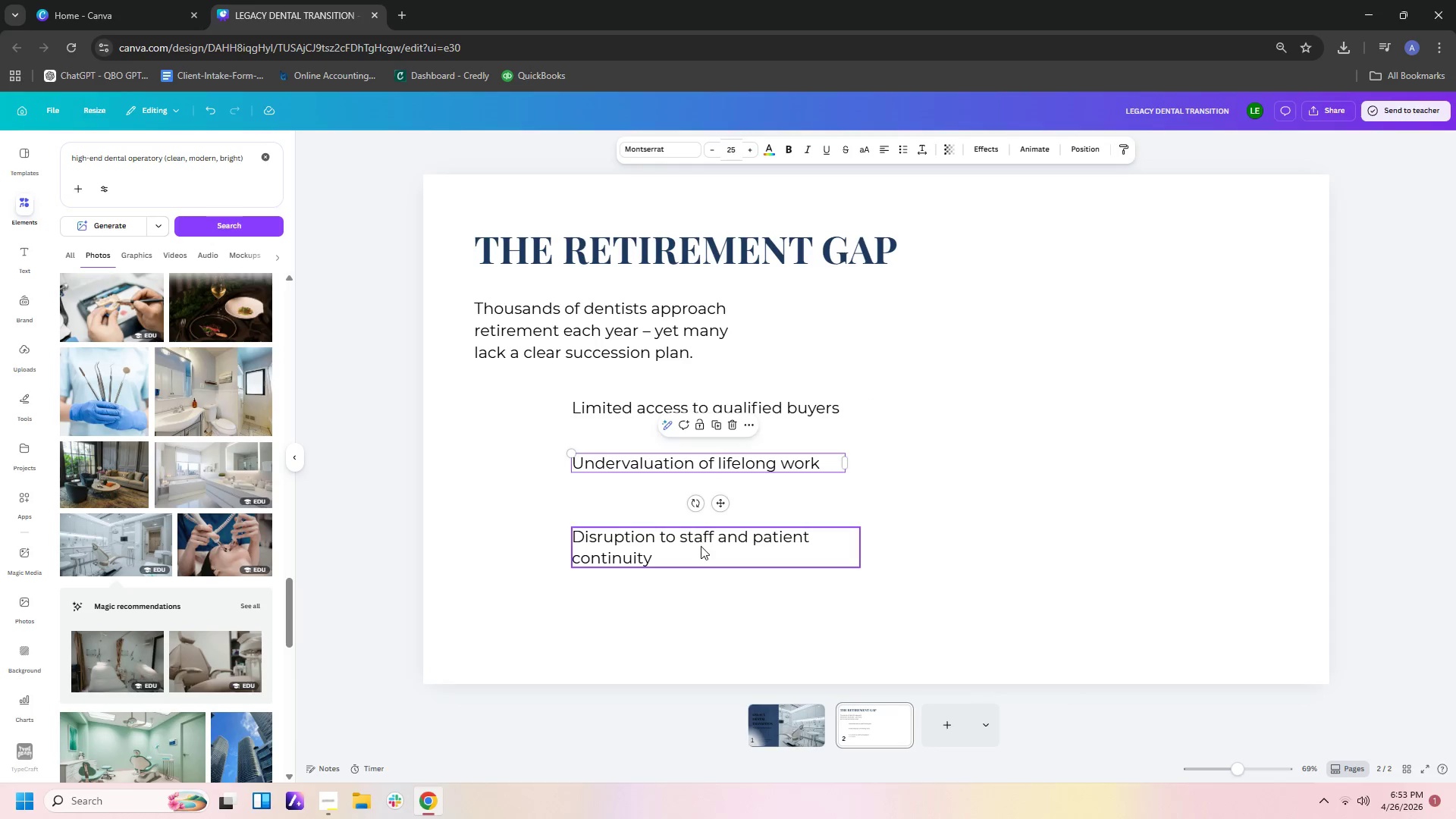 
left_click_drag(start_coordinate=[701, 546], to_coordinate=[705, 526])
 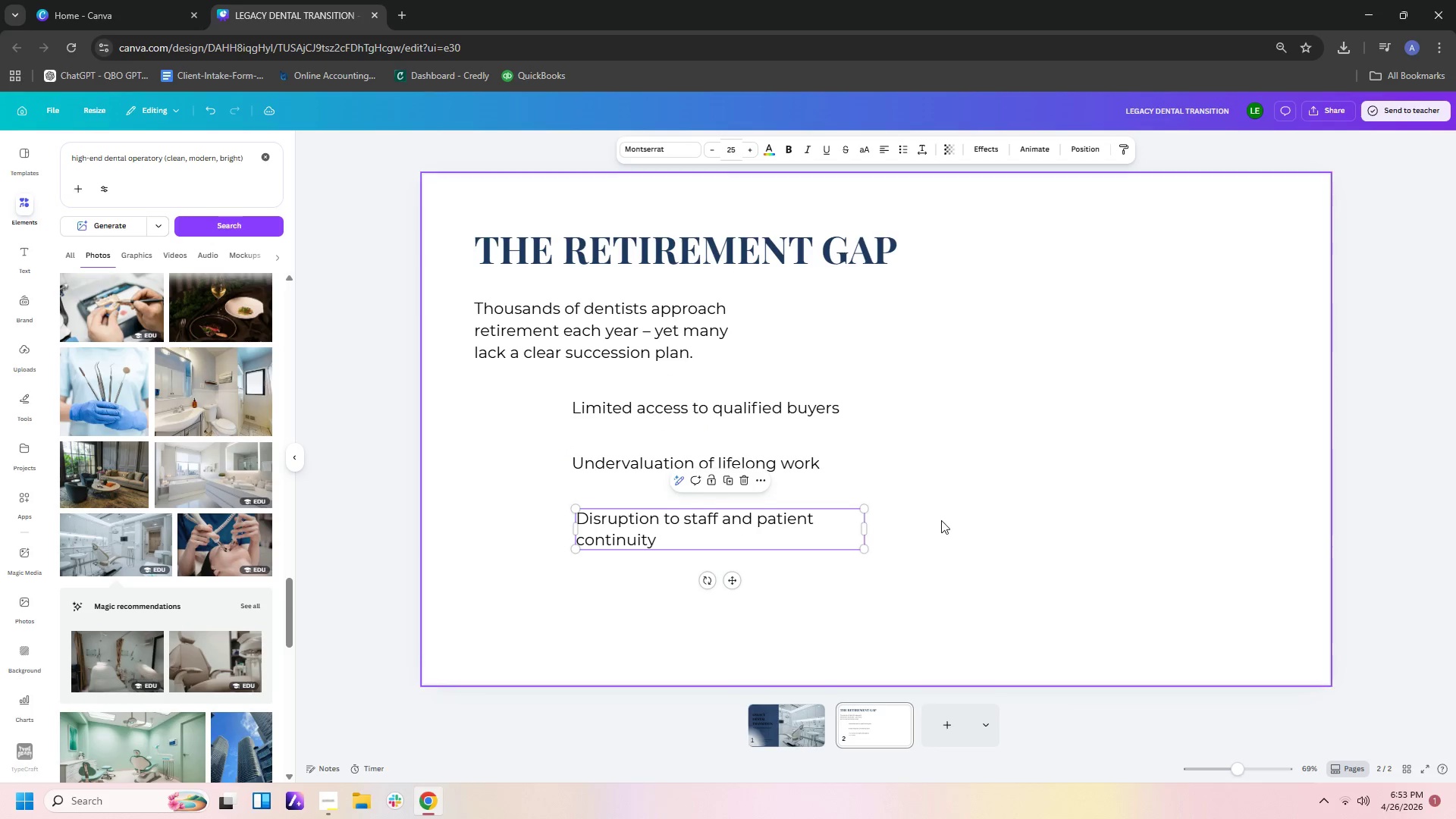 
left_click([941, 520])
 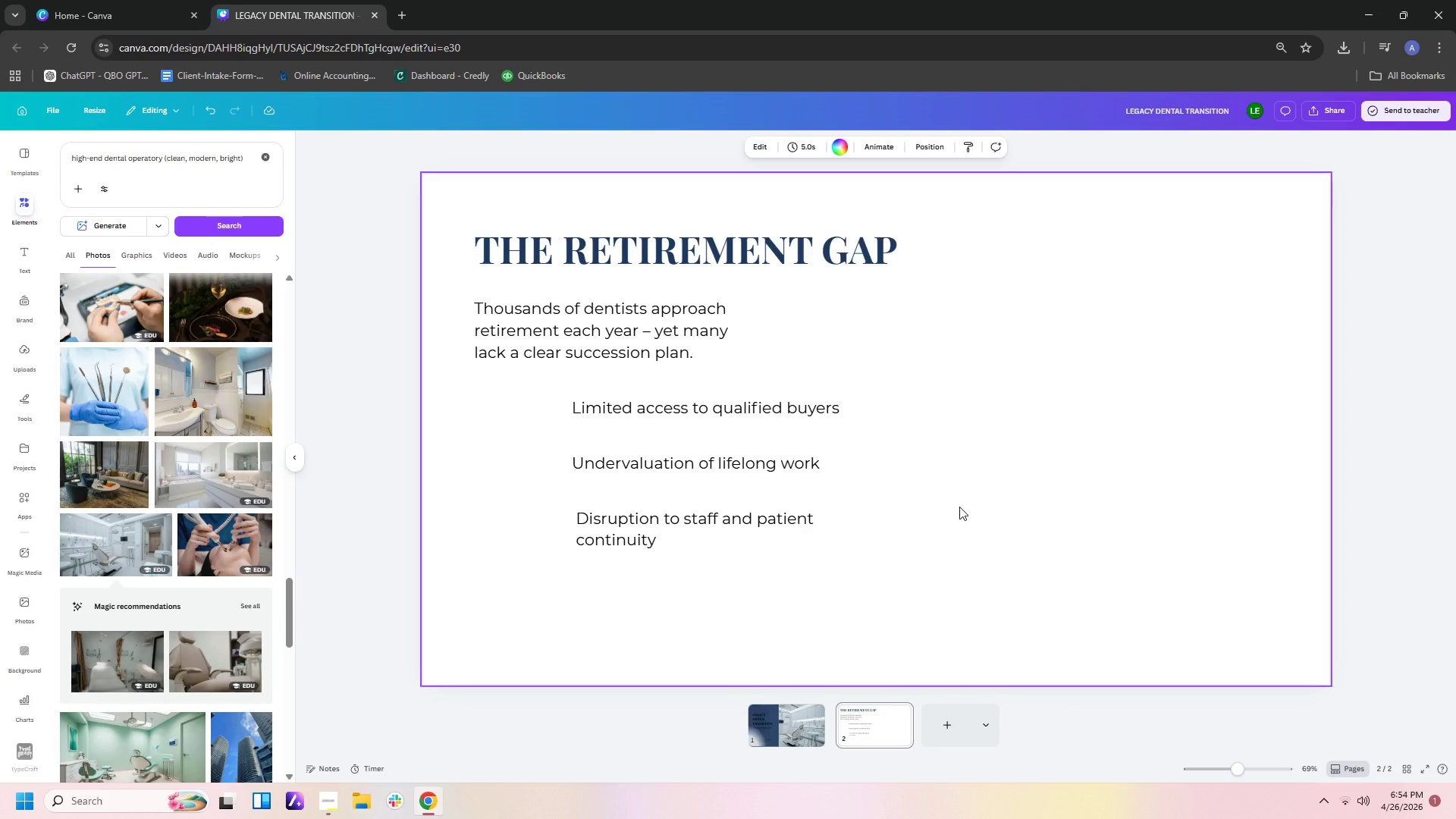 
wait(20.33)
 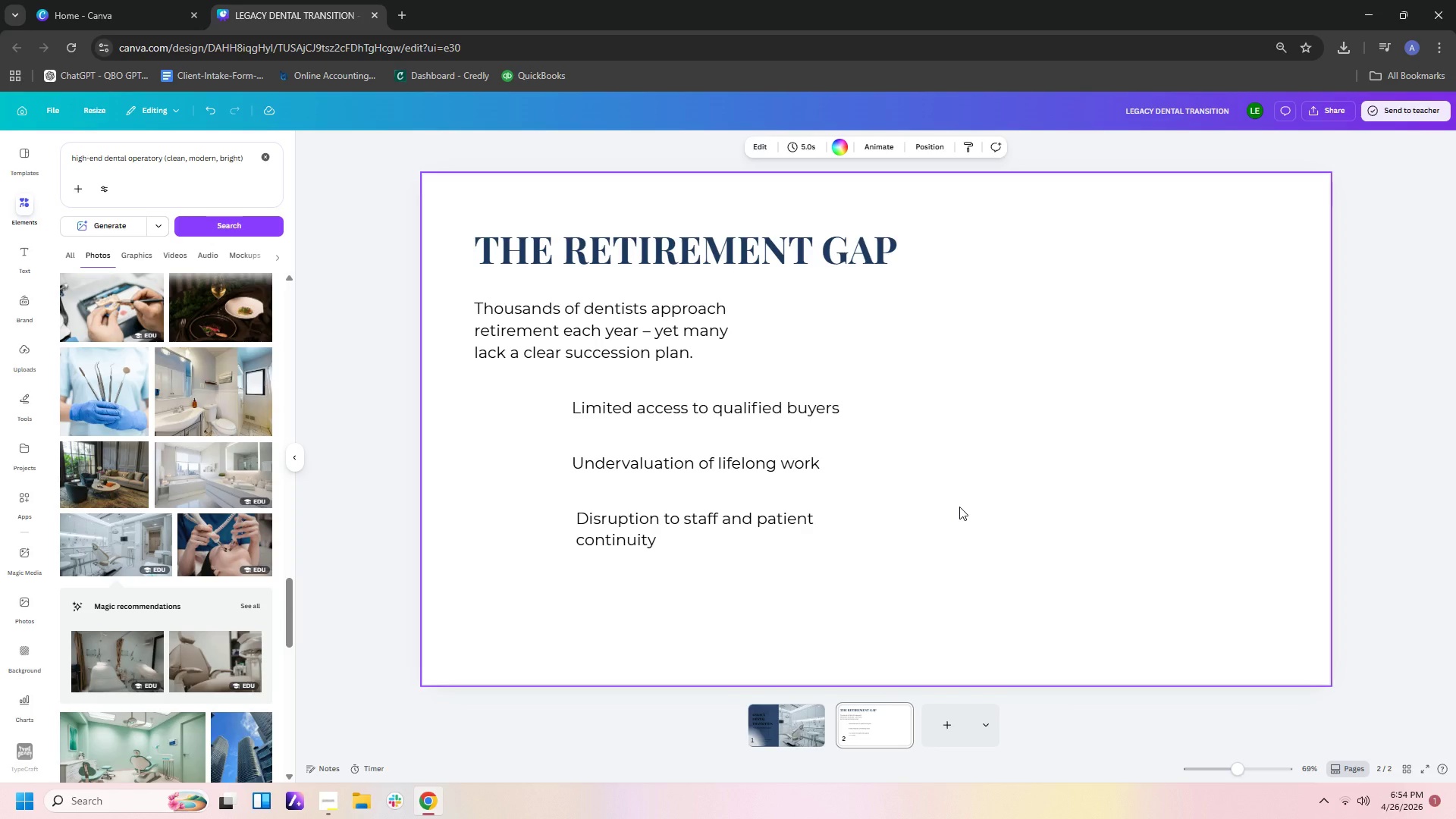 
left_click([1346, 799])
 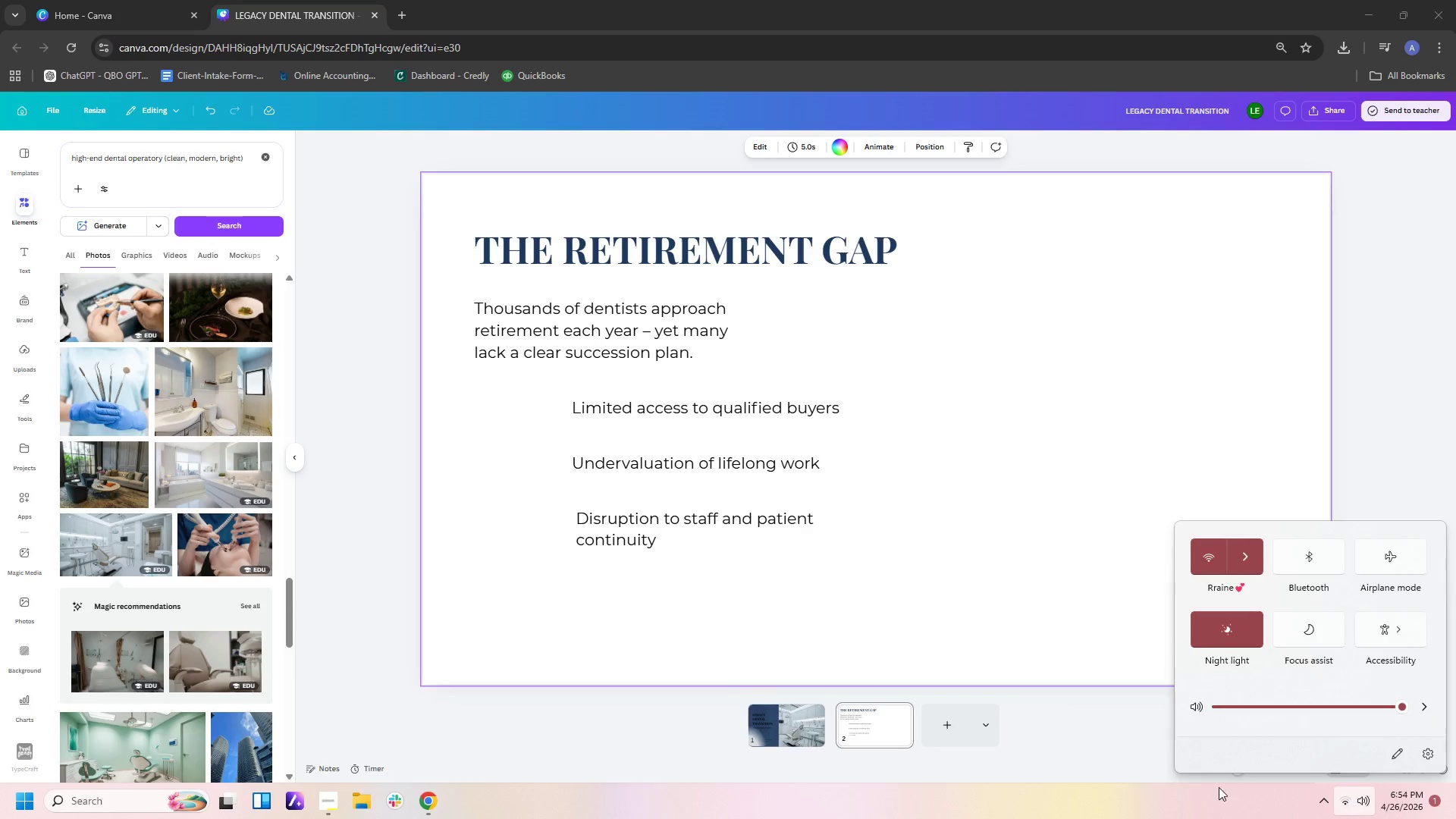 
left_click([1331, 385])
 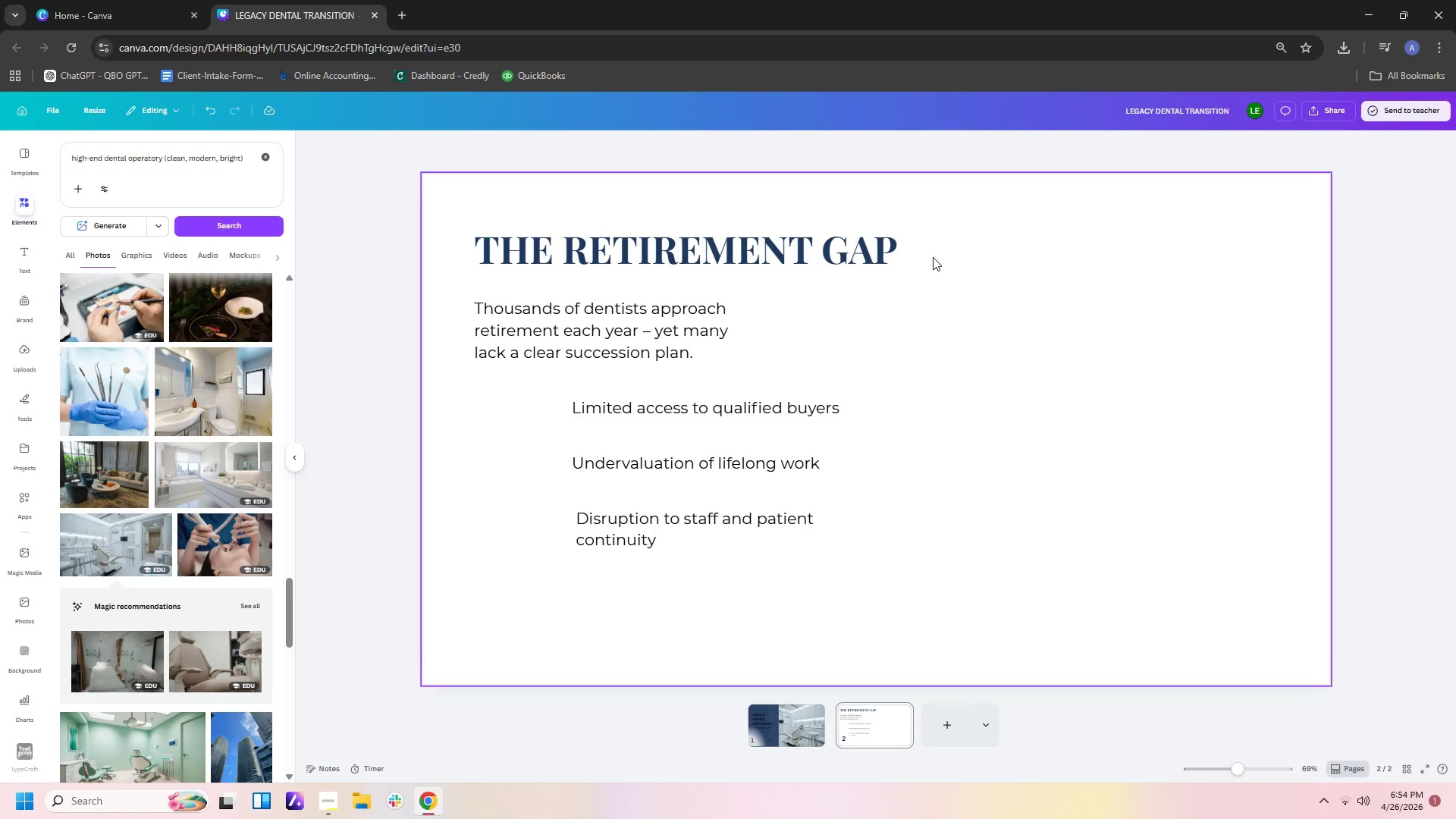 
wait(12.31)
 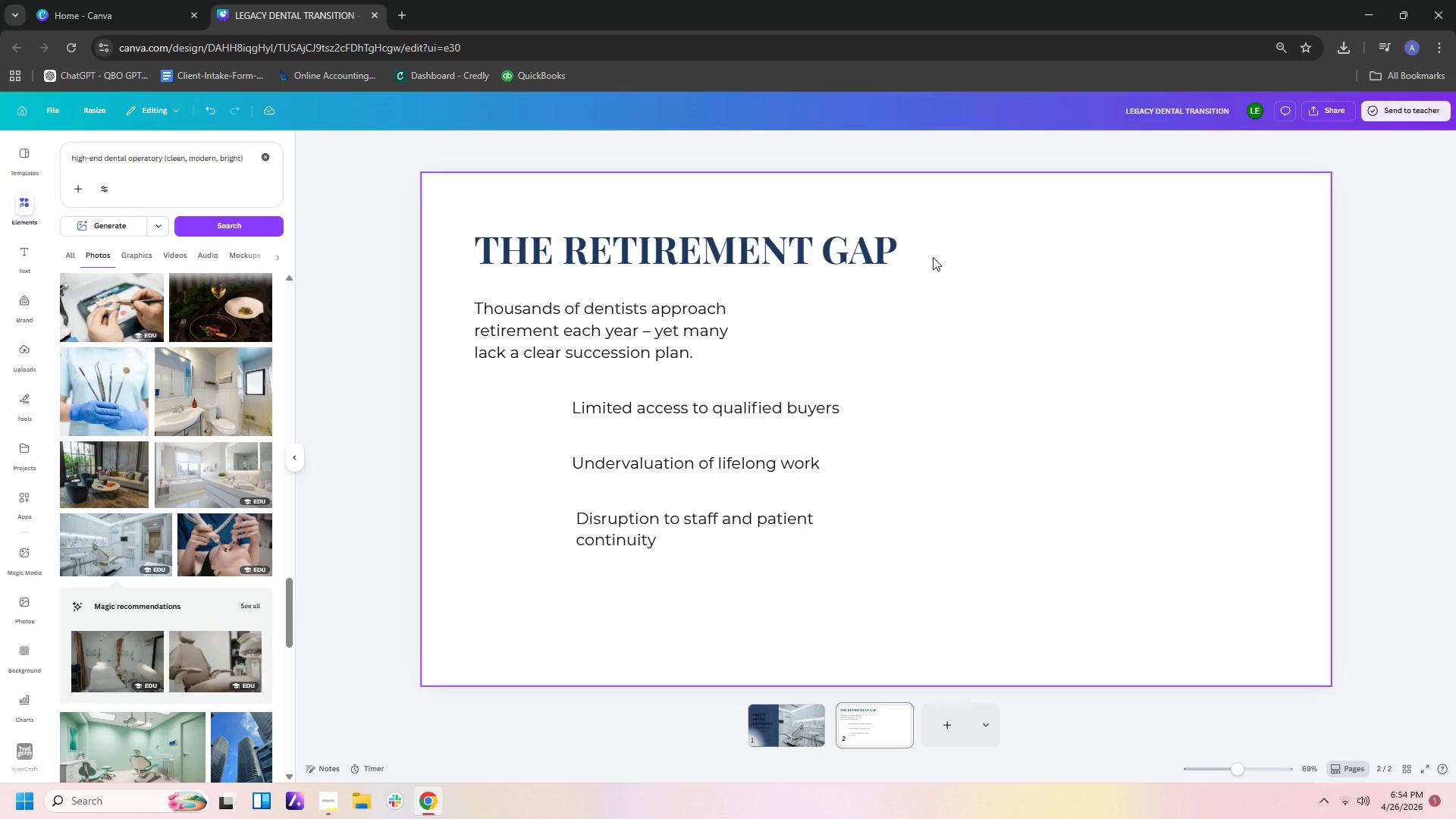 
left_click([752, 576])
 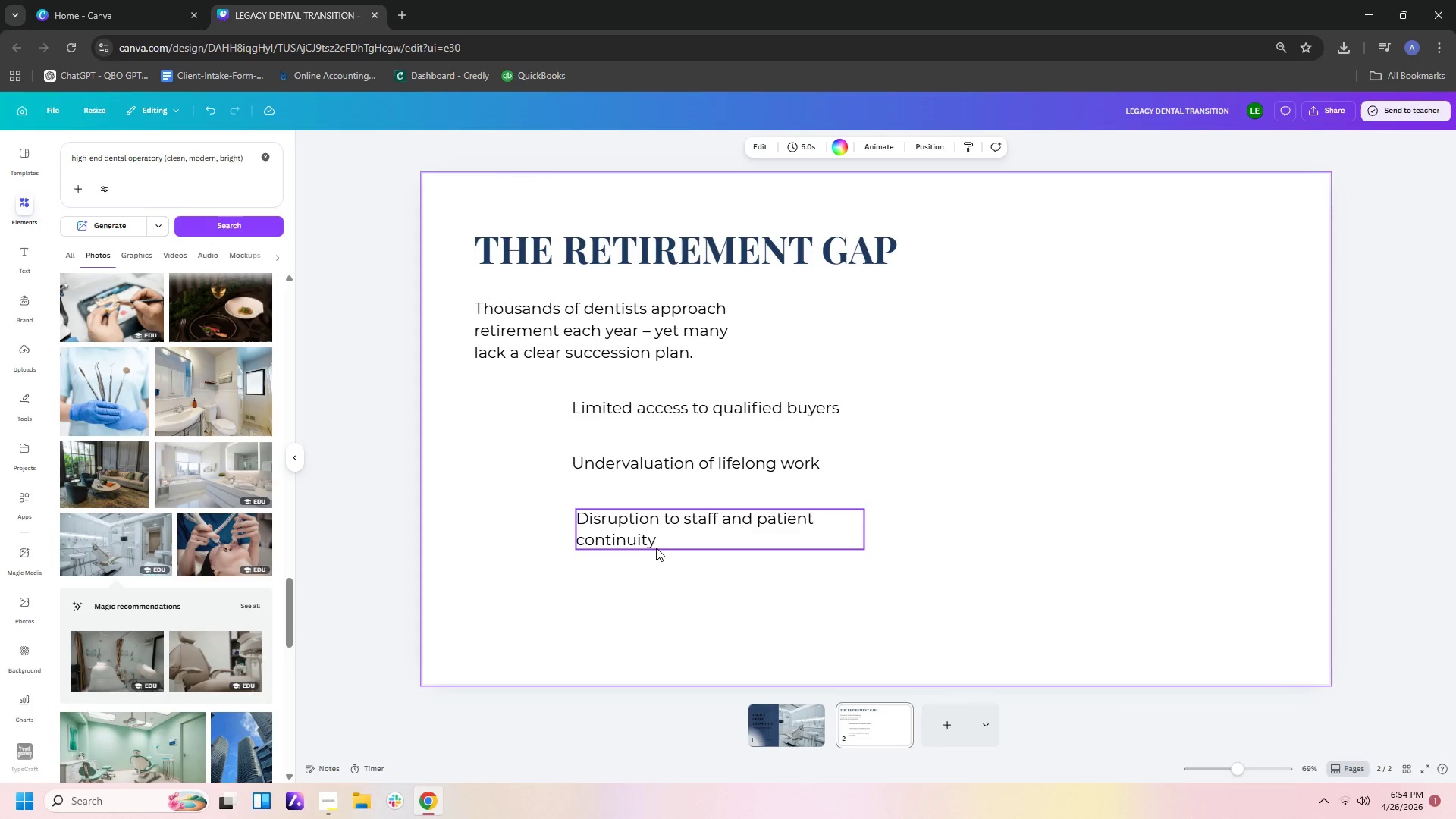 
left_click_drag(start_coordinate=[655, 541], to_coordinate=[651, 540])
 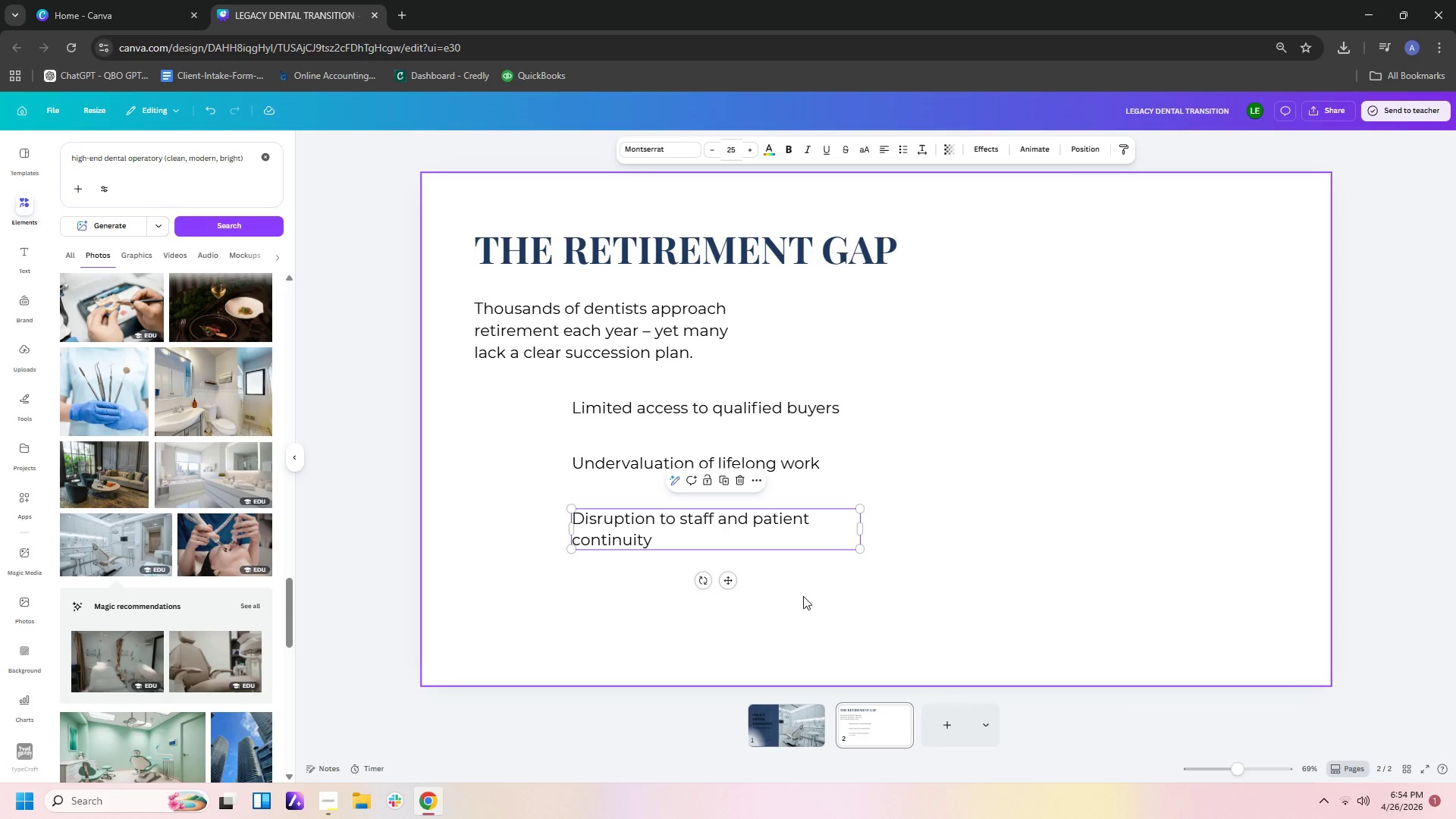 
left_click([803, 596])
 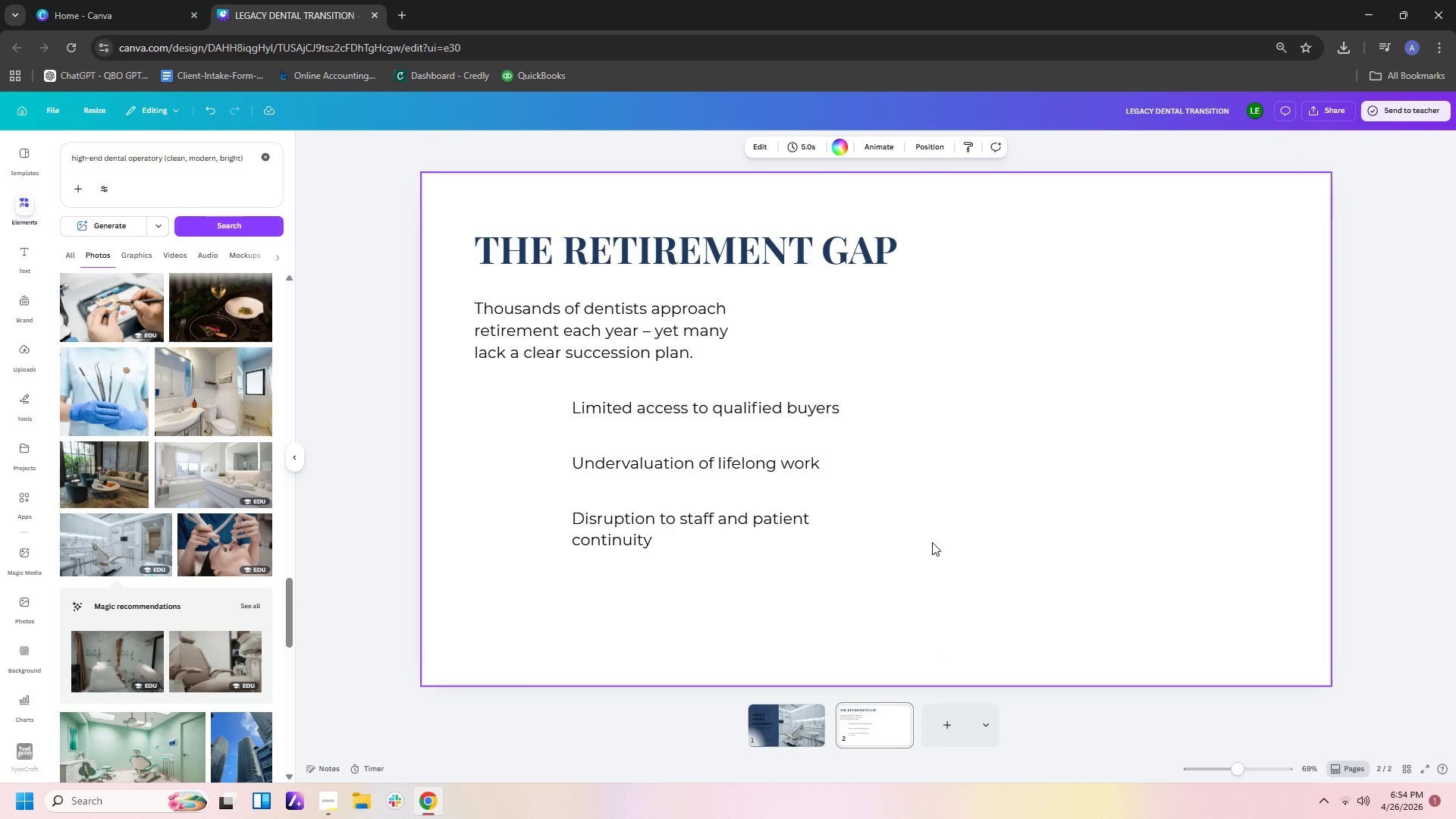 
wait(33.45)
 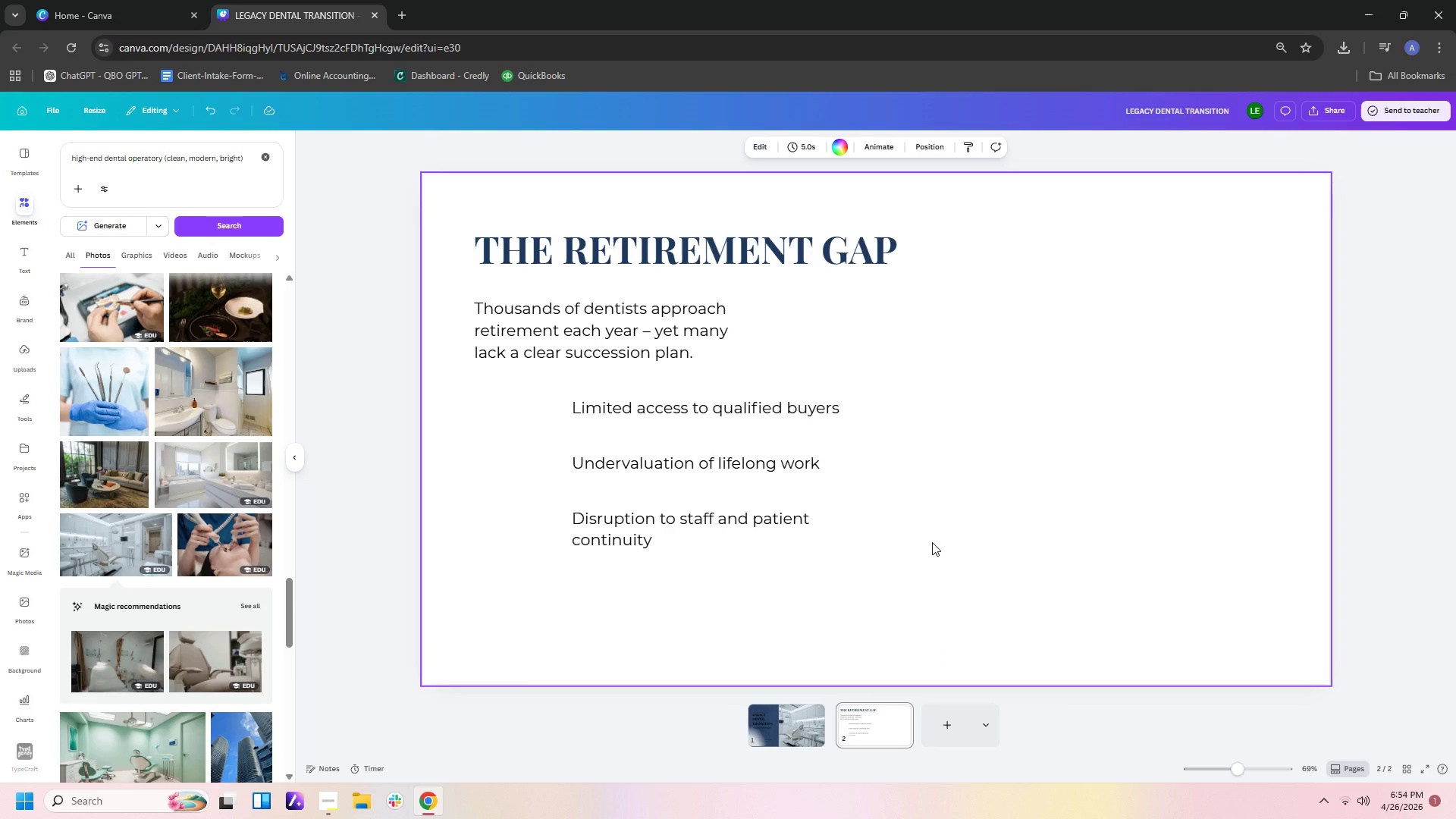 
left_click([554, 342])
 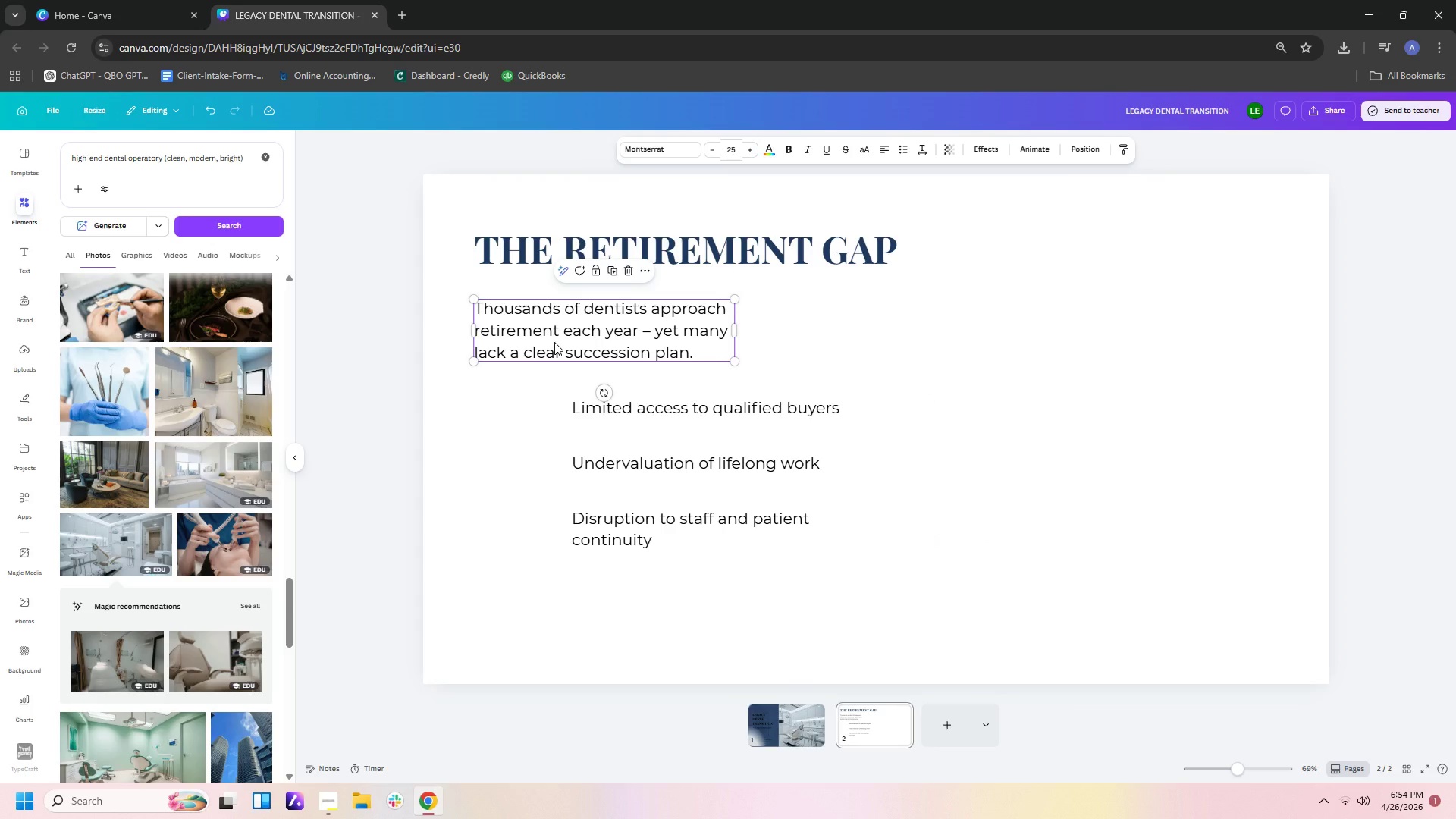 
key(Control+C)
 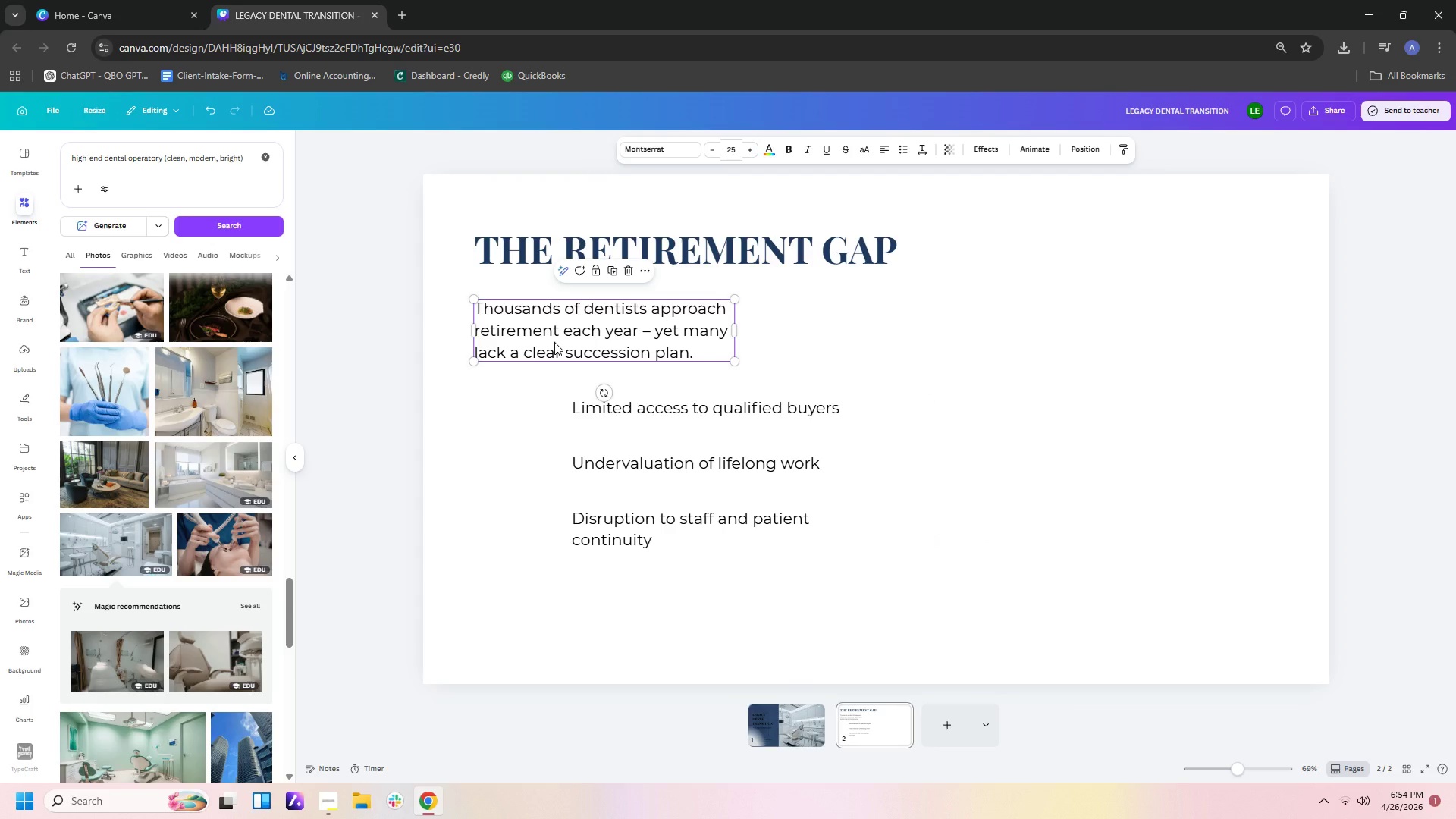 
key(Control+V)
 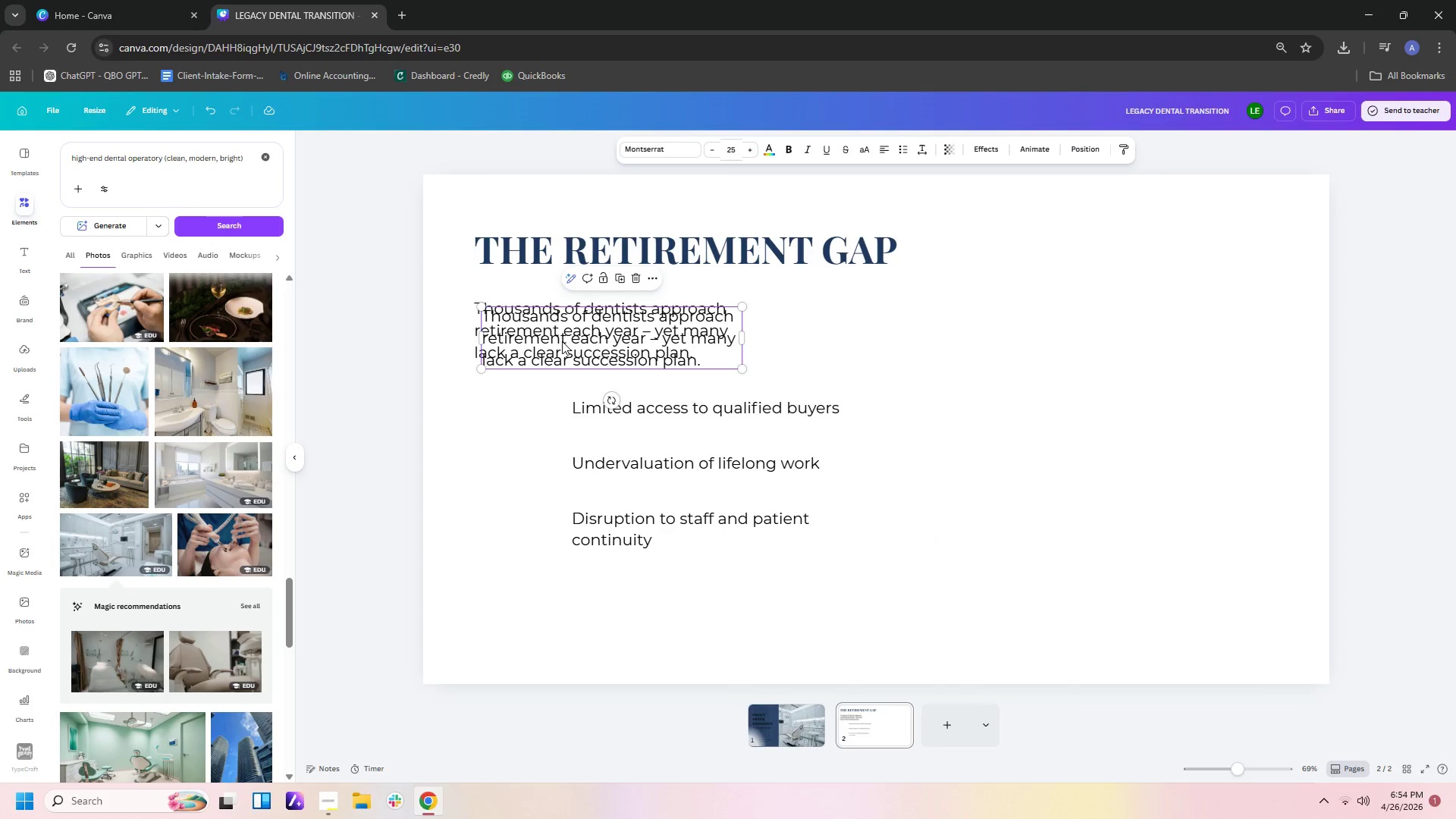 
left_click_drag(start_coordinate=[562, 341], to_coordinate=[557, 606])
 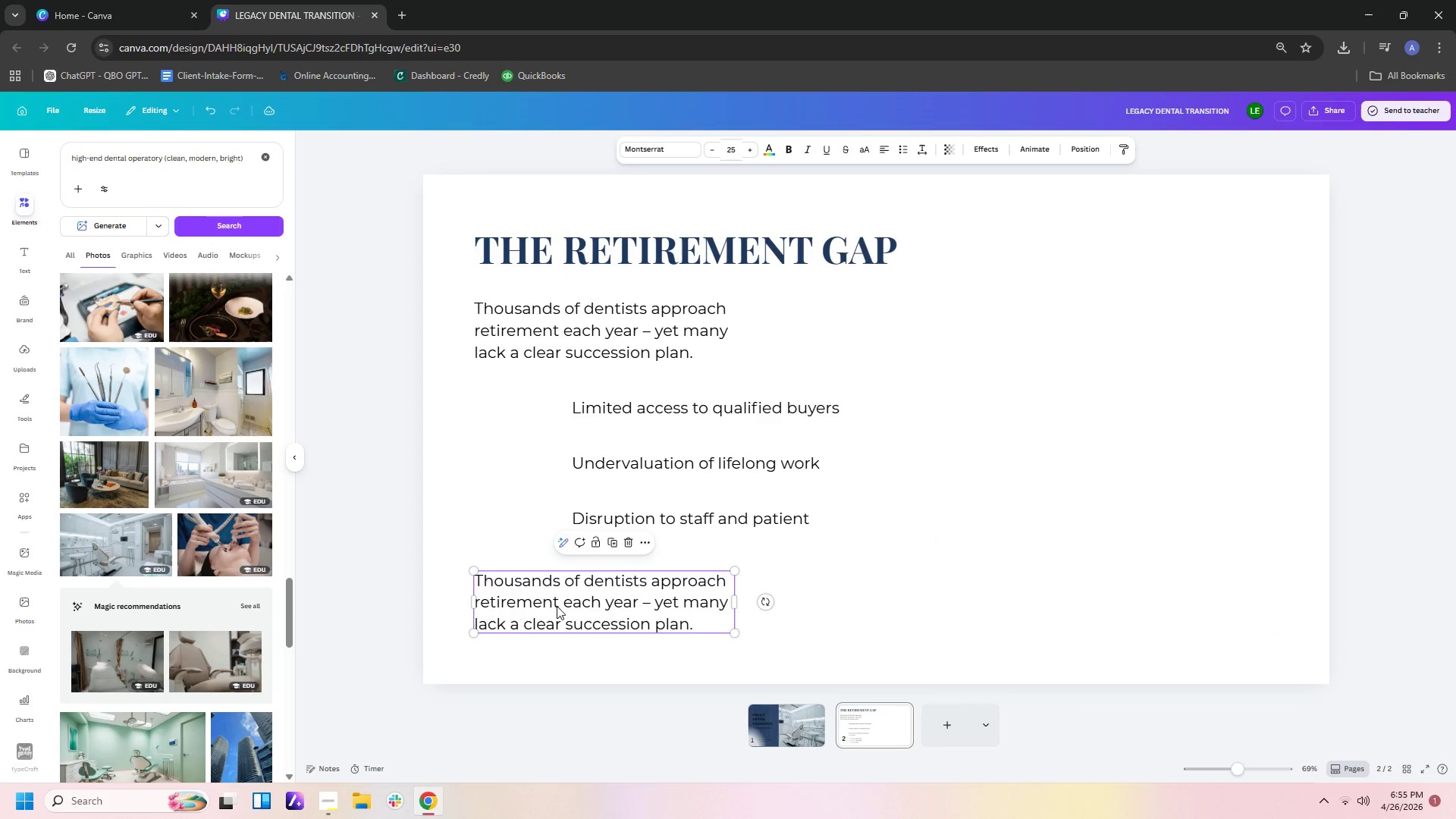 
double_click([557, 606])
 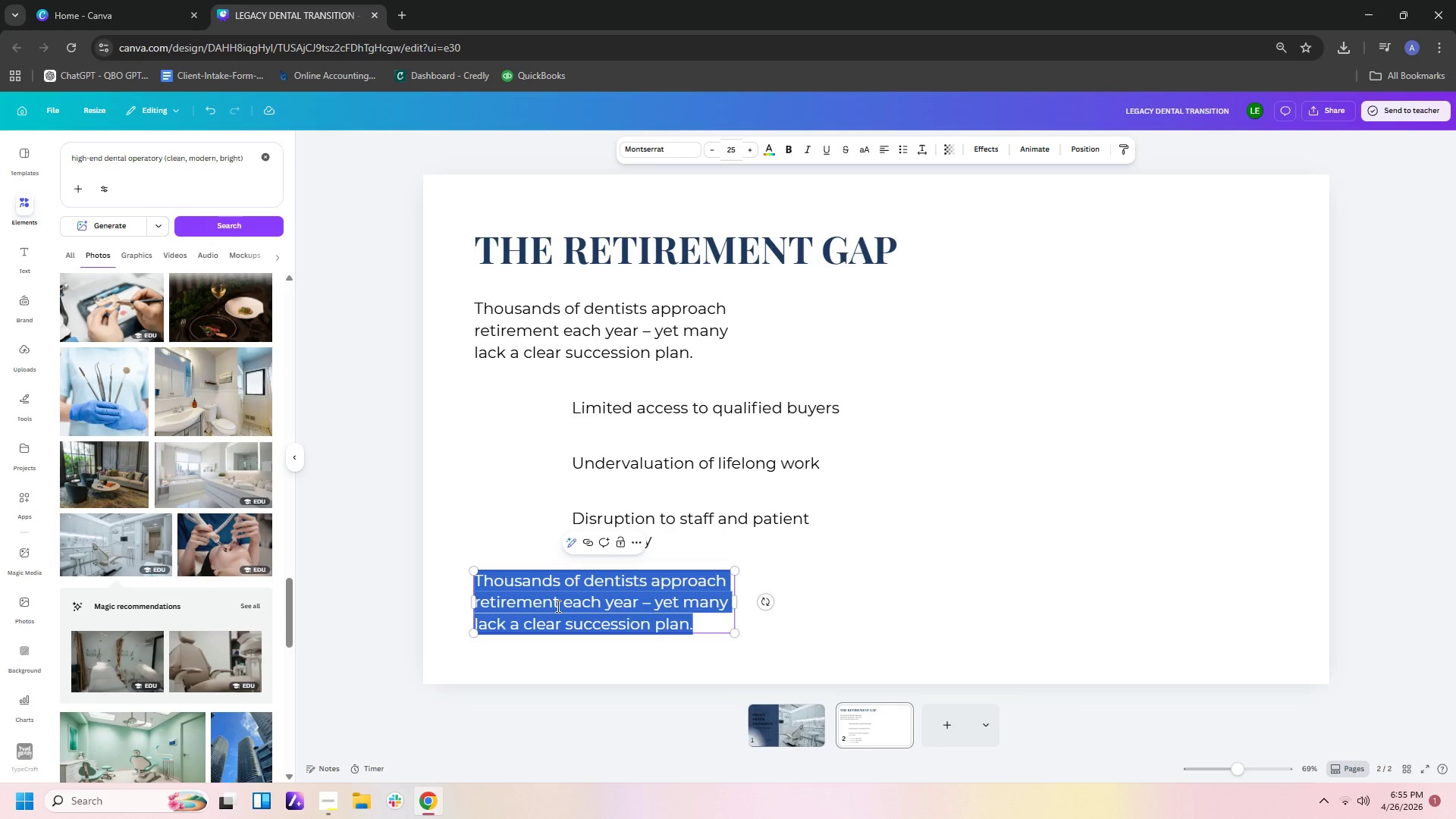 
type(Without a structured tranitio)
key(Backspace)
key(Backspace)
key(Backspace)
key(Backspace)
type(sition, legacy is left to chance.)
 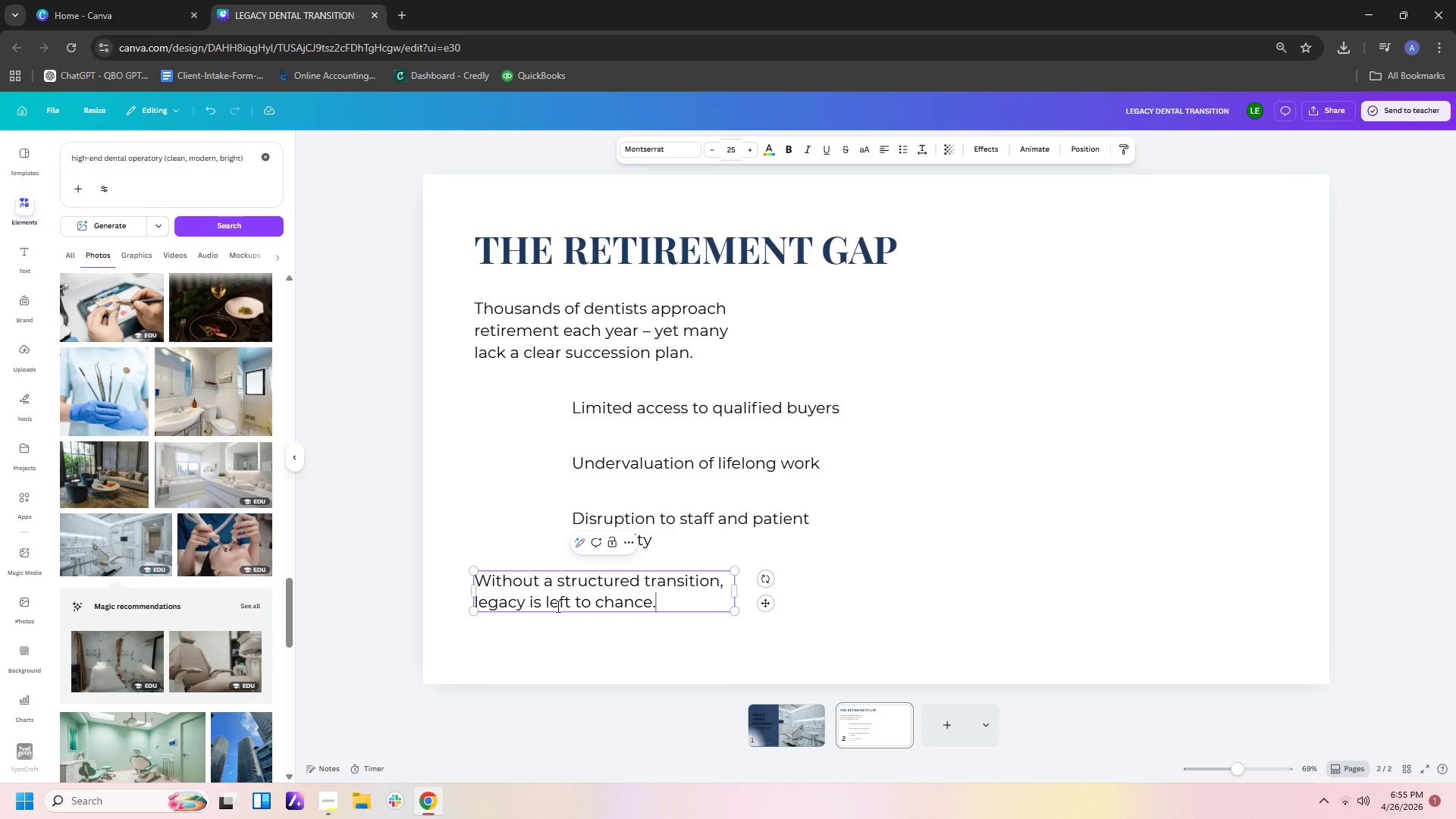 
wait(8.47)
 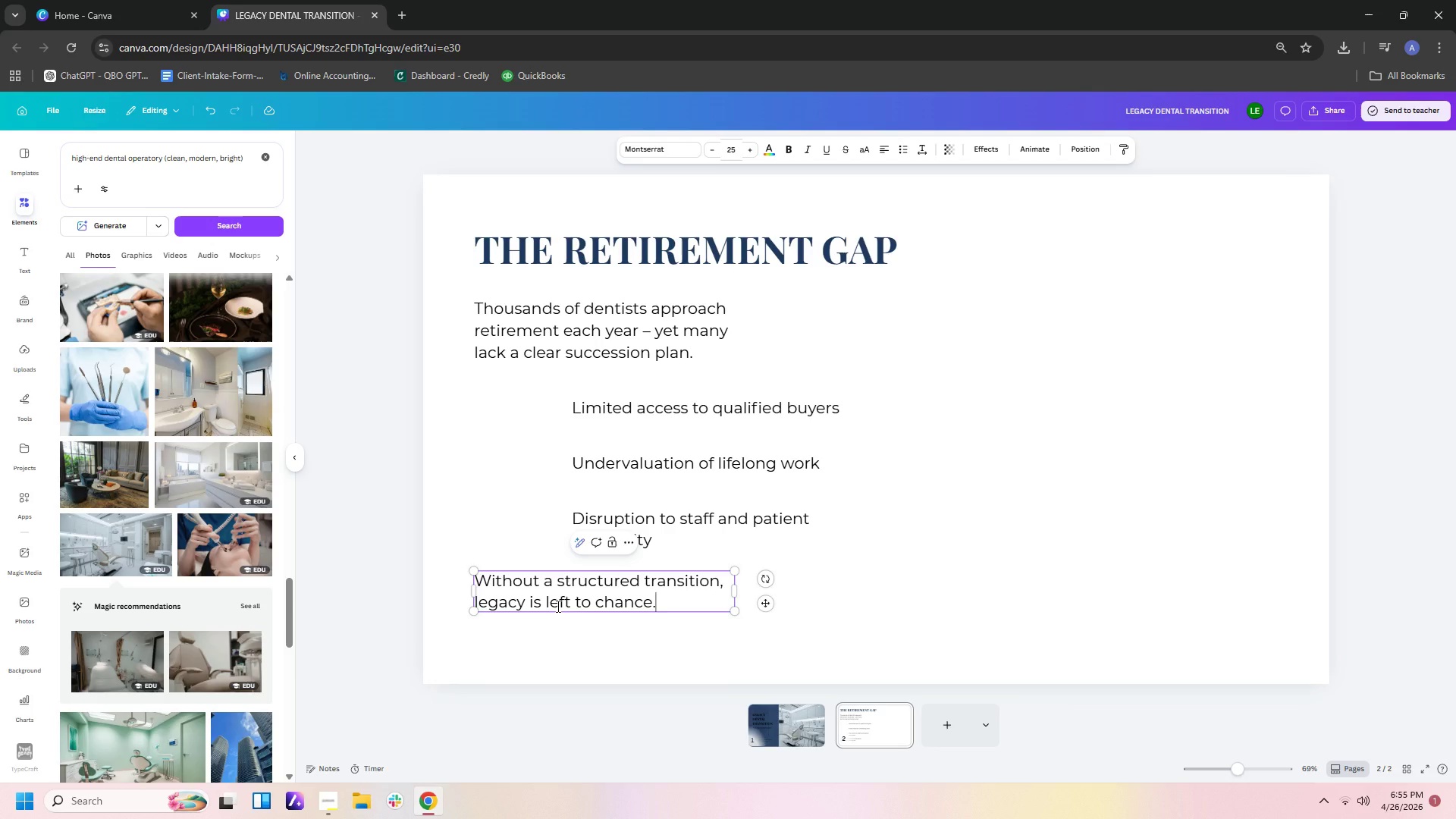 
left_click([732, 646])
 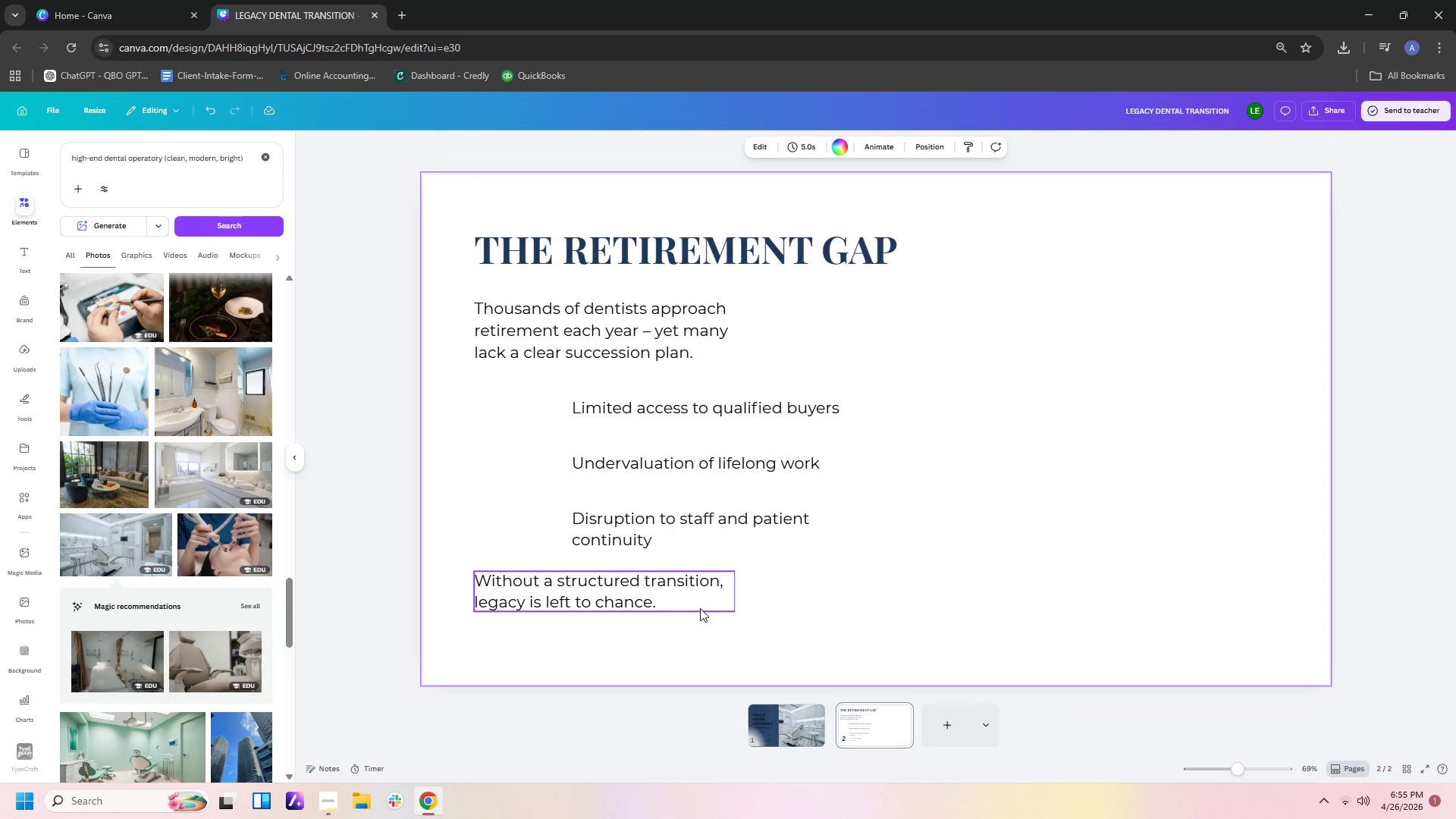 
left_click_drag(start_coordinate=[700, 608], to_coordinate=[707, 624])
 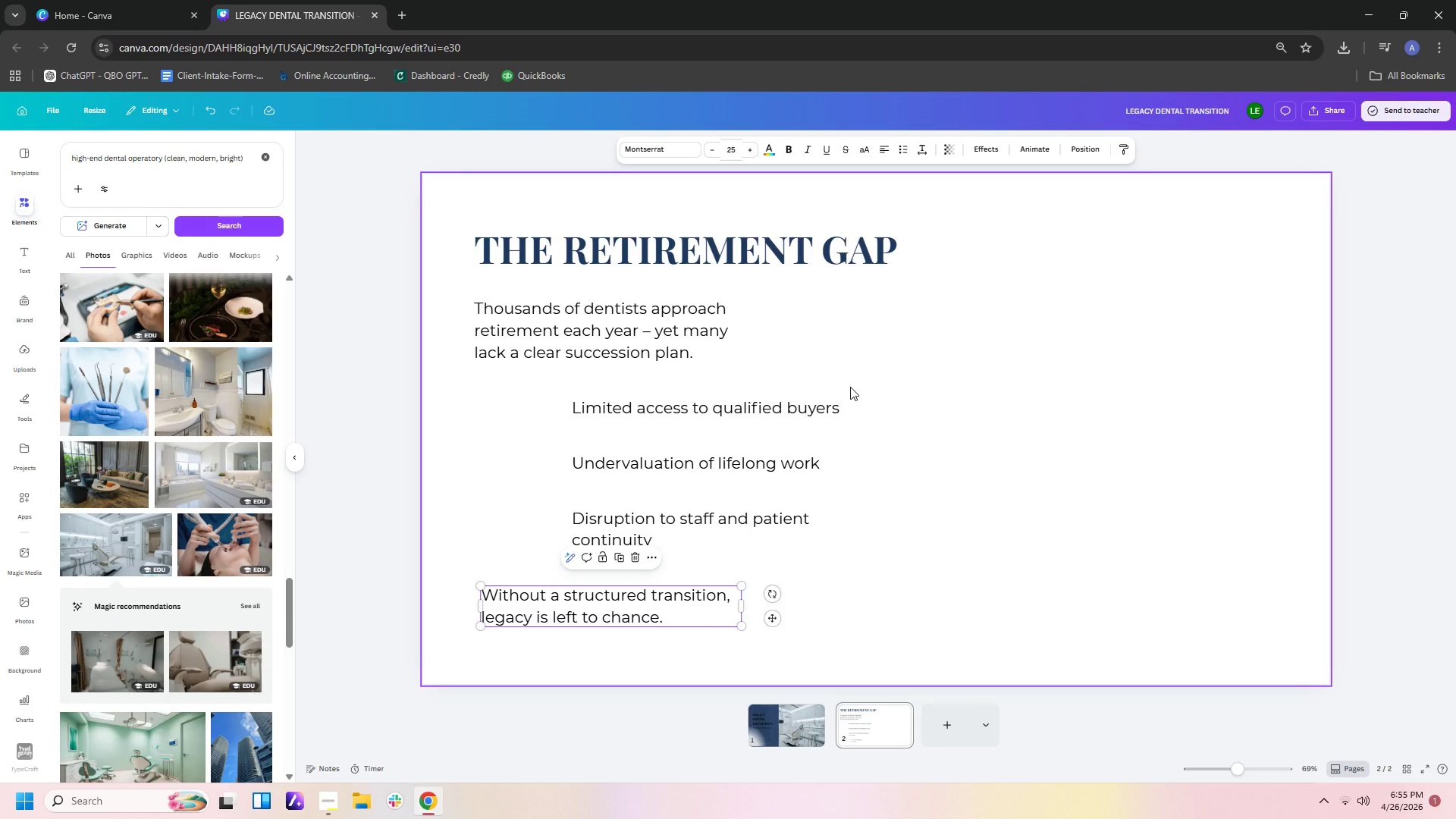 
wait(19.98)
 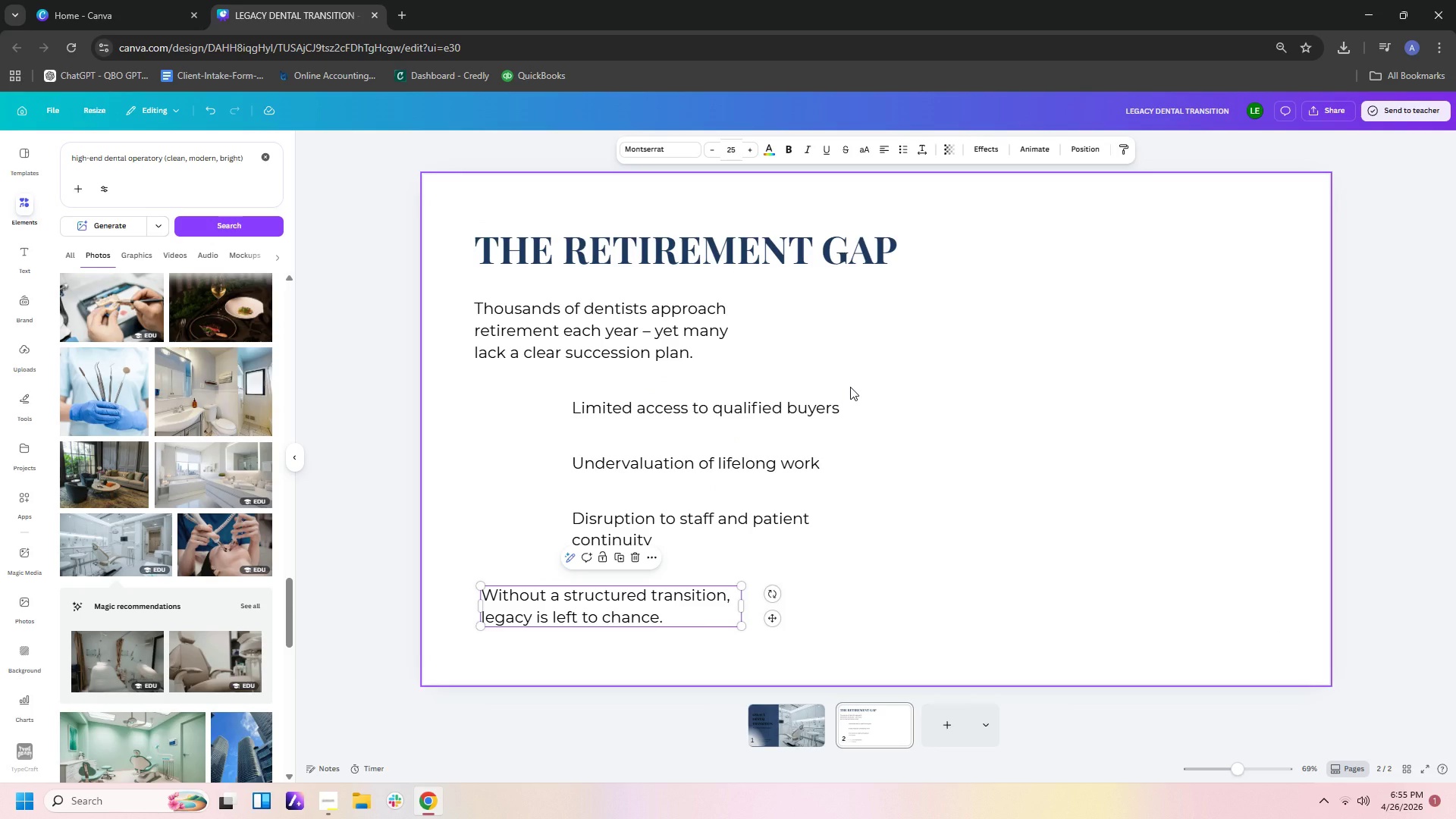 
left_click_drag(start_coordinate=[249, 158], to_coordinate=[0, 119])
 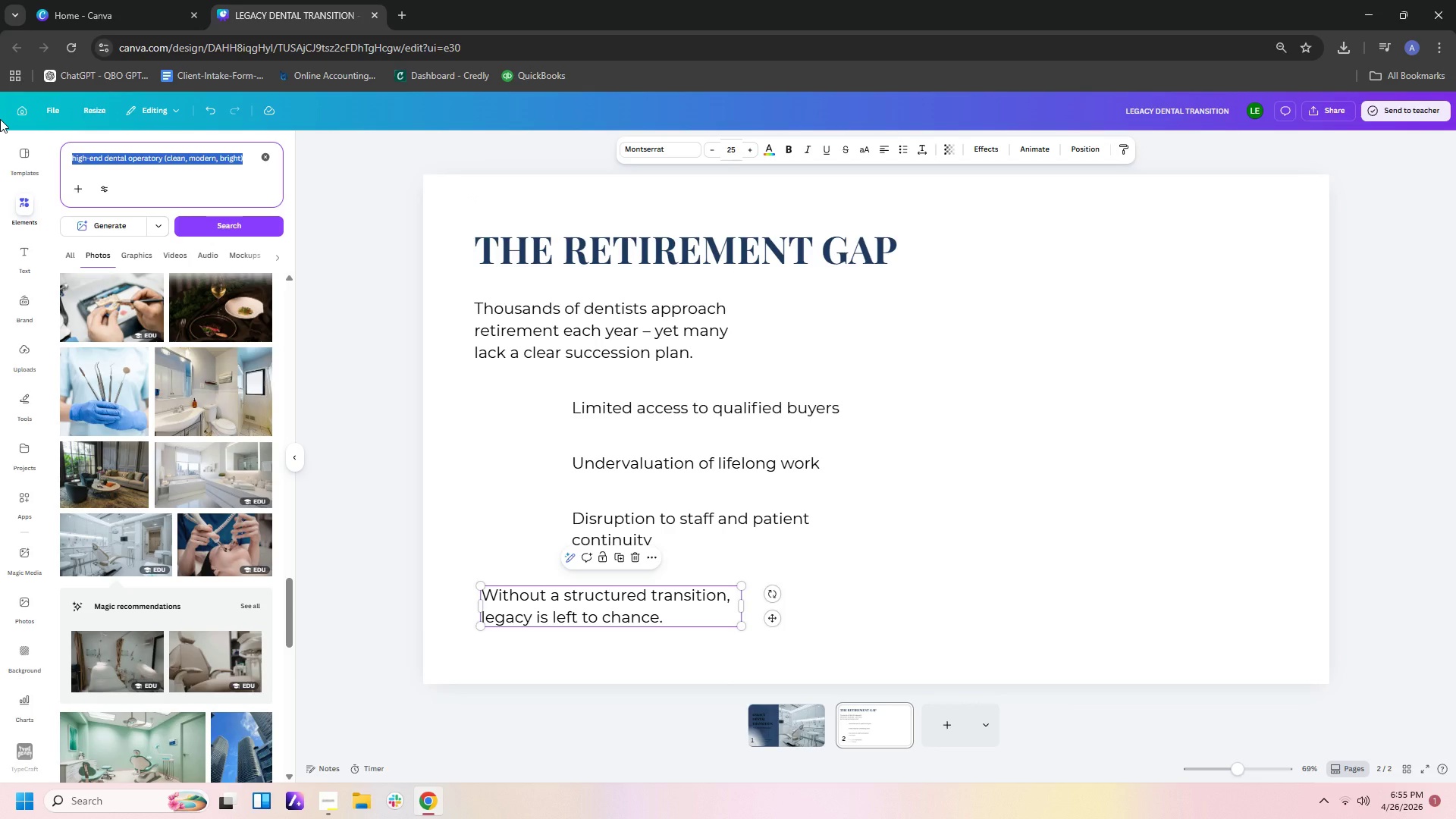 
type(aging dentist)
 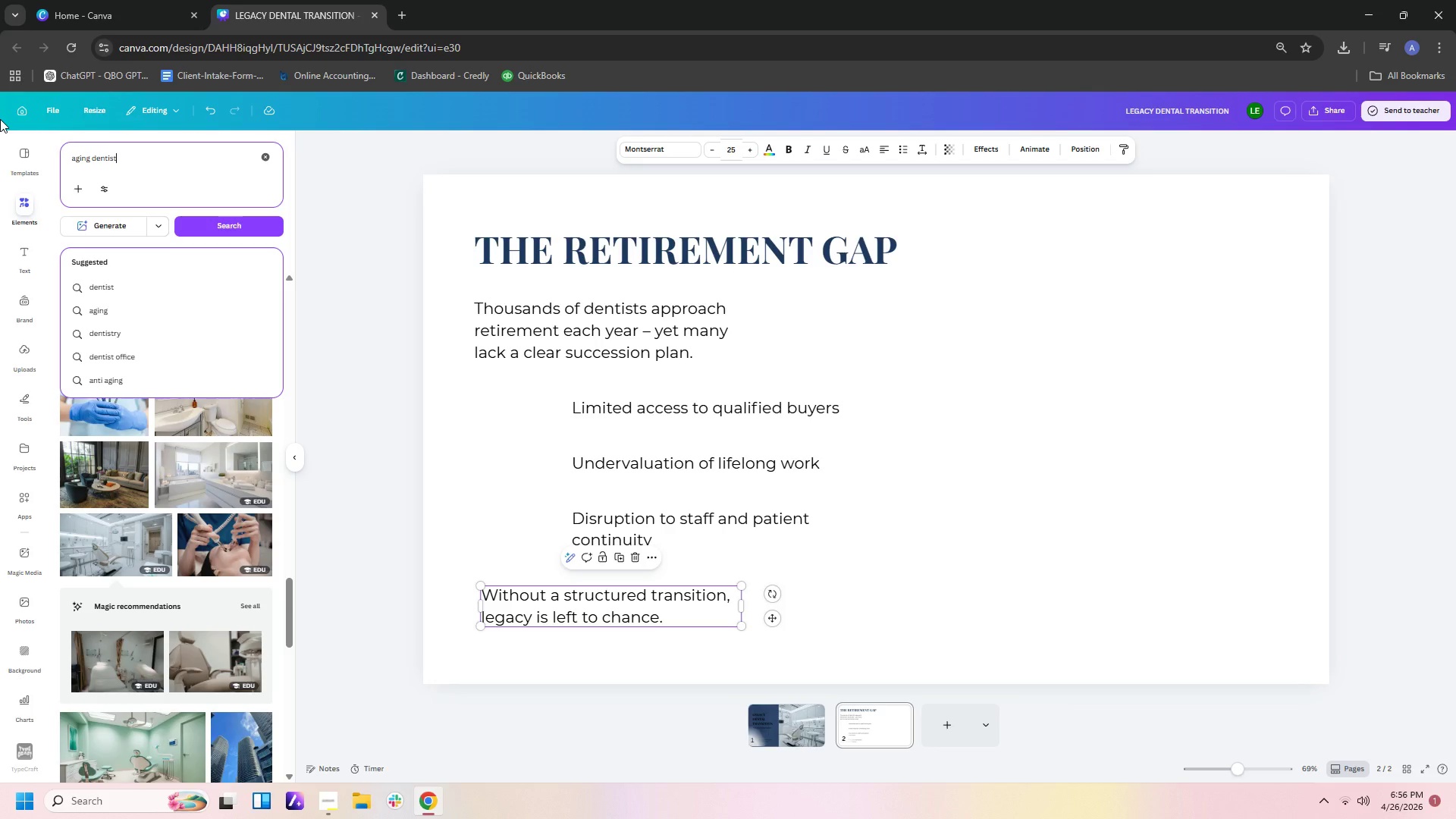 
type(, deck)
key(Backspace)
type(lining graph, question mark)
 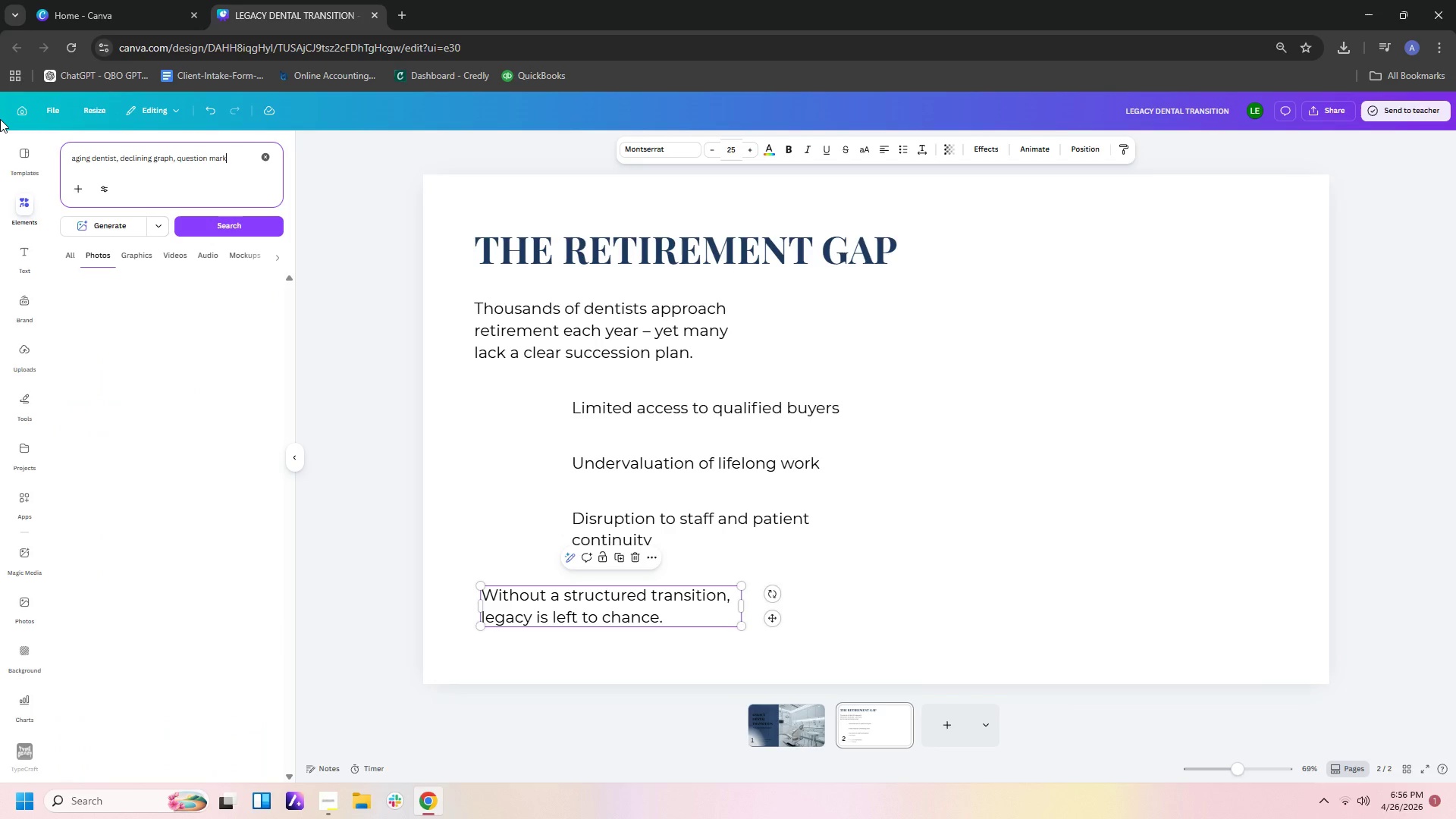 
key(Enter)
 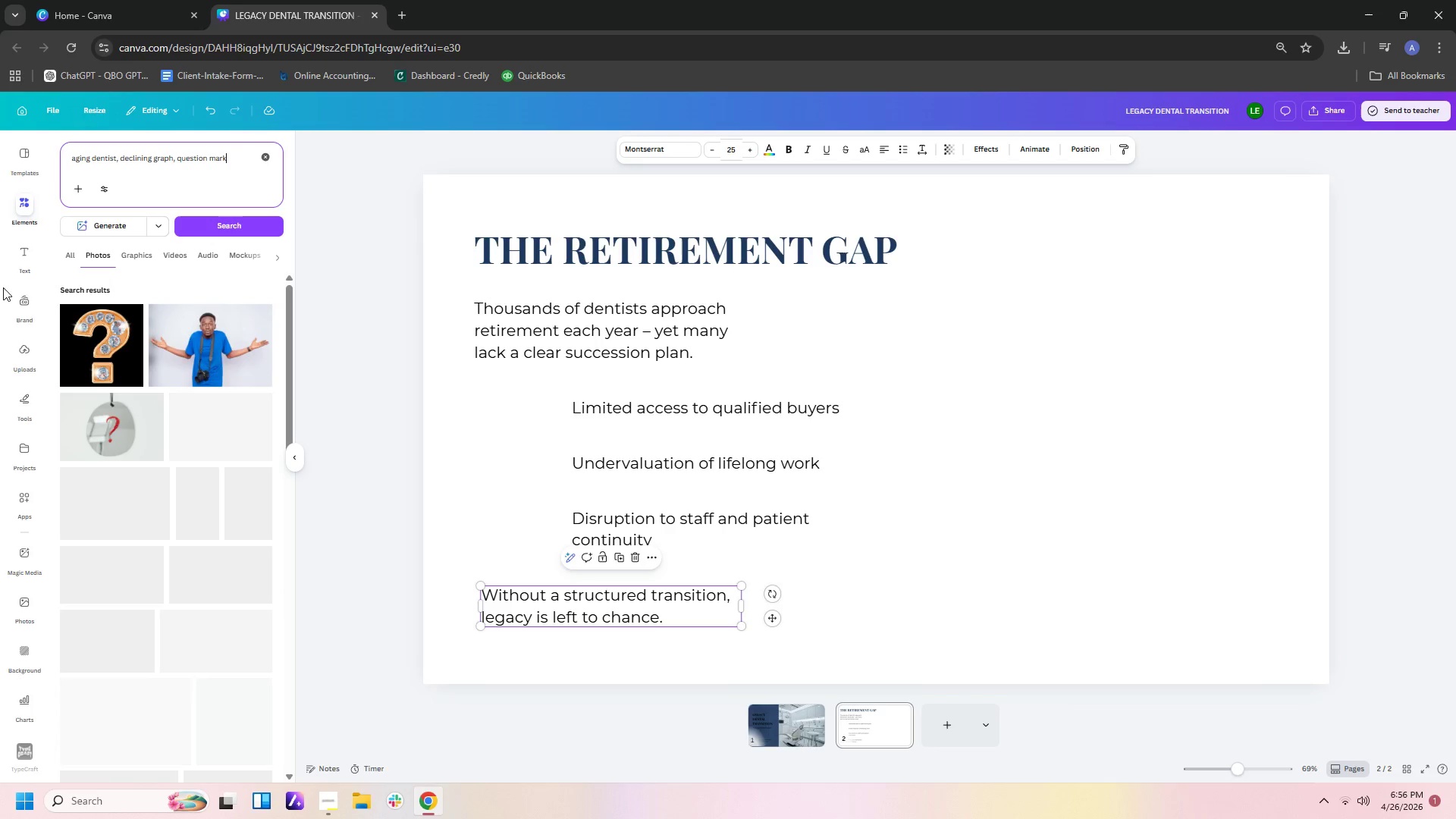 
scroll: coordinate [86, 269], scroll_direction: down, amount: 2.0
 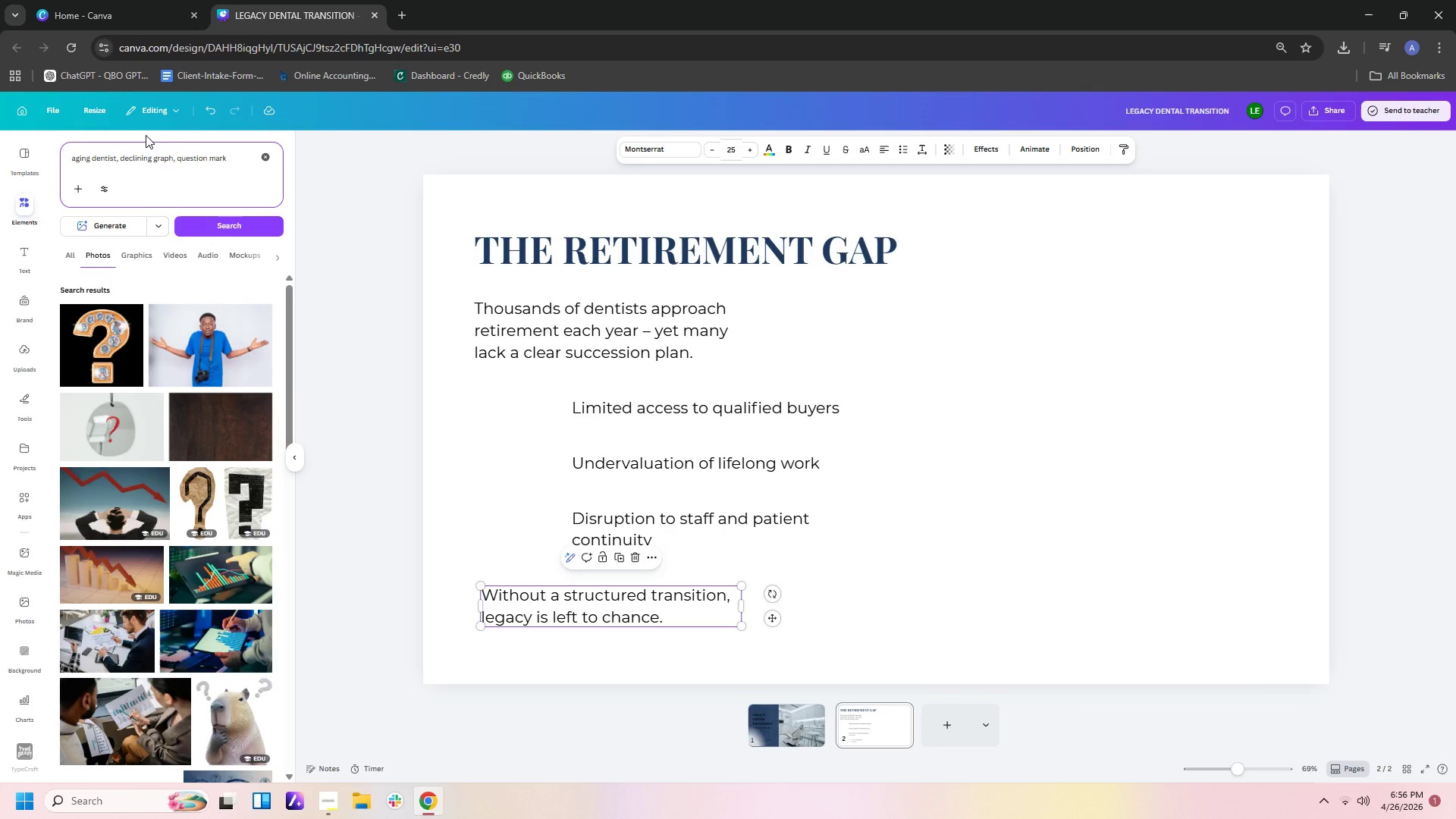 
left_click_drag(start_coordinate=[247, 155], to_coordinate=[121, 166])
 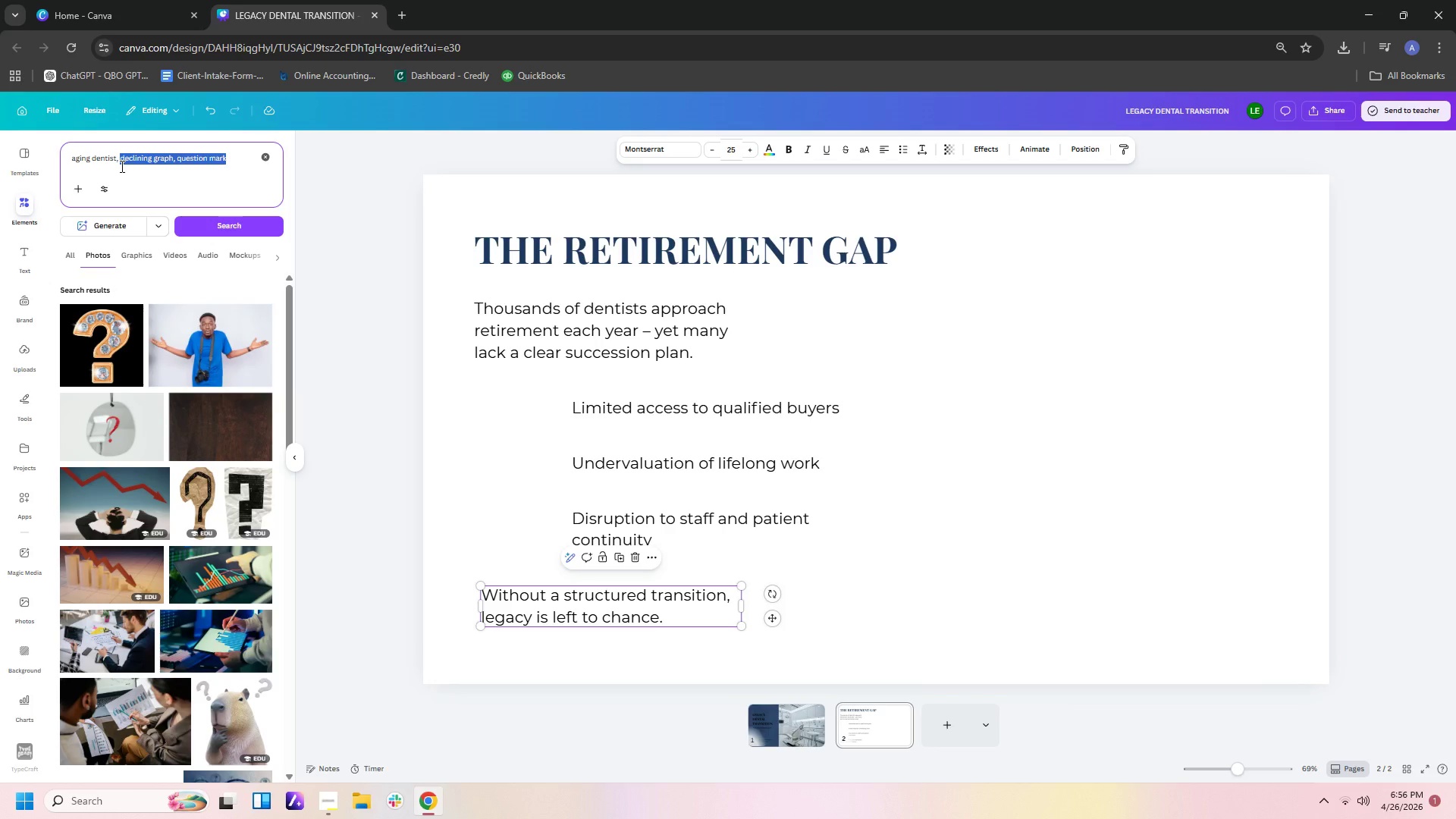 
key(Backspace)
 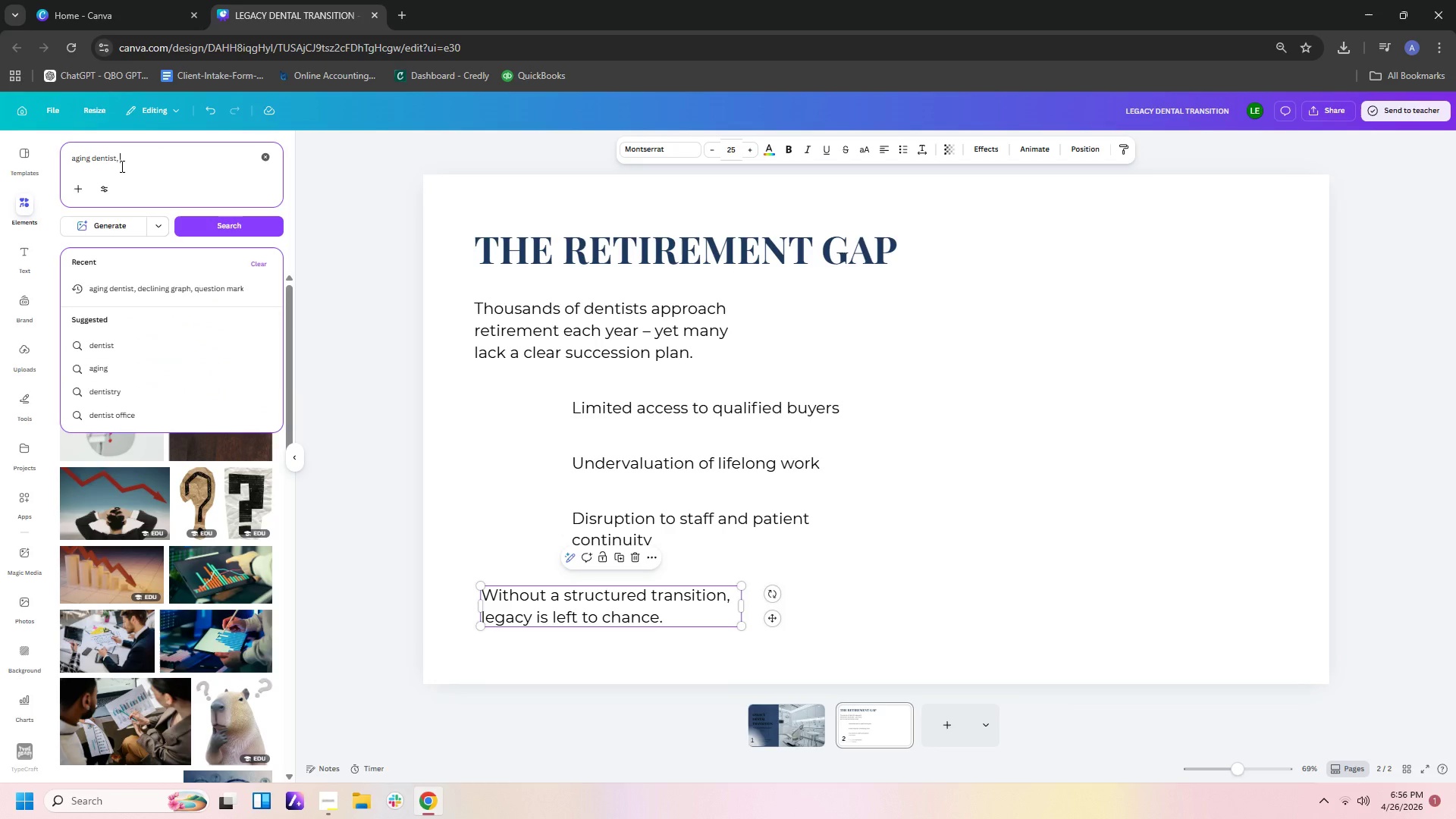 
key(Backspace)
 